 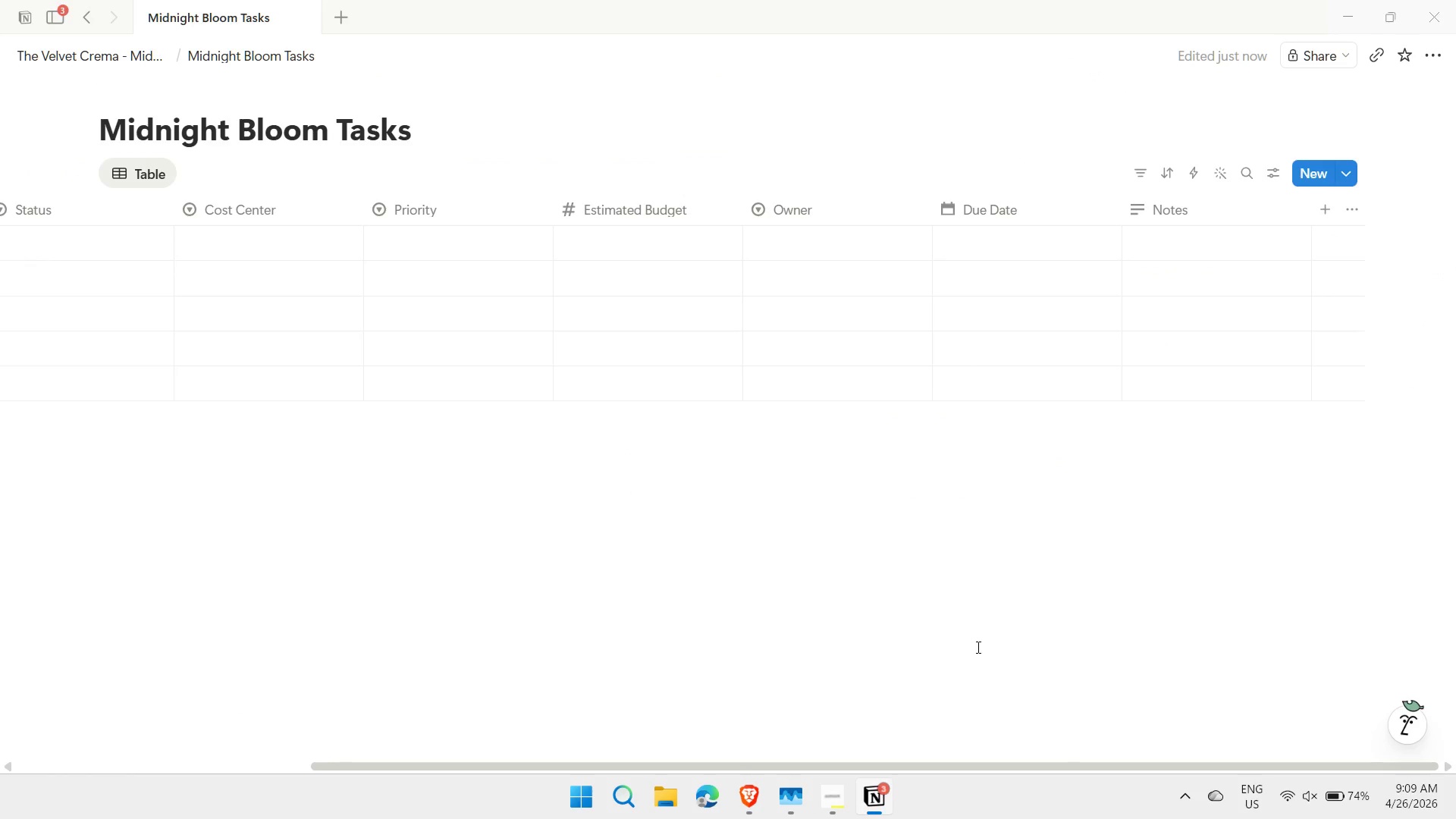 
left_click_drag(start_coordinate=[702, 769], to_coordinate=[328, 743])
 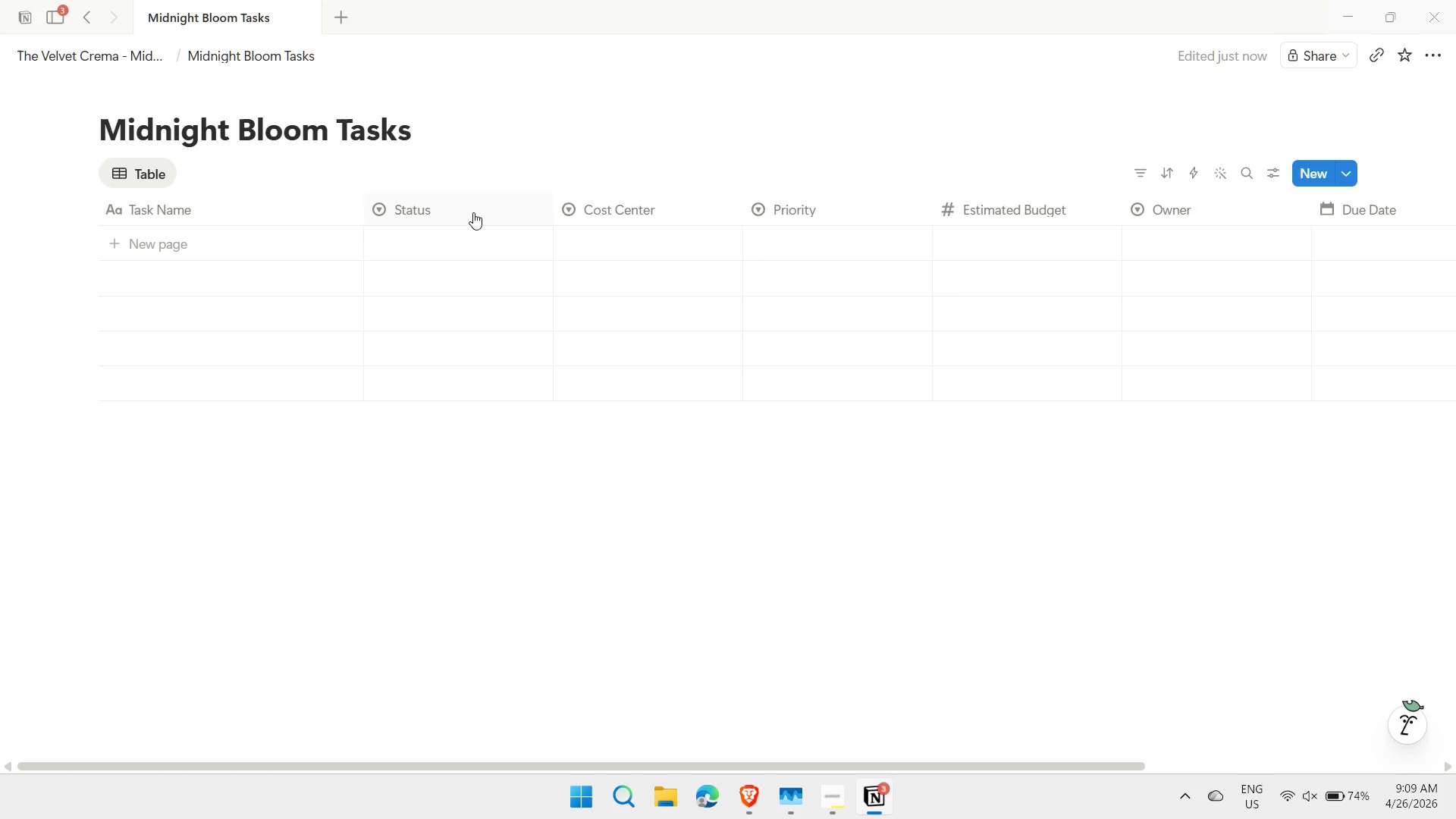 
left_click([475, 213])
 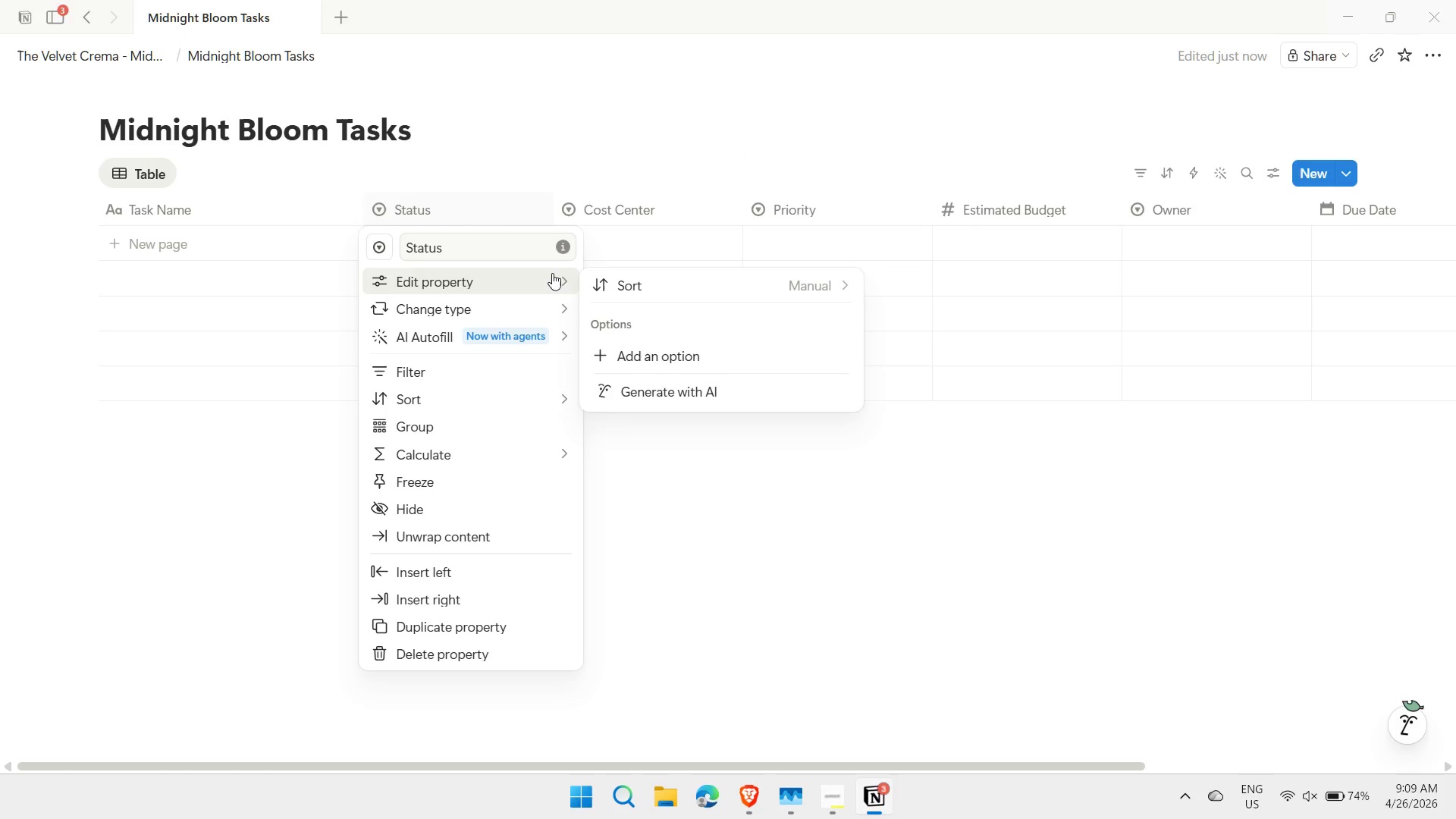 
left_click([644, 360])
 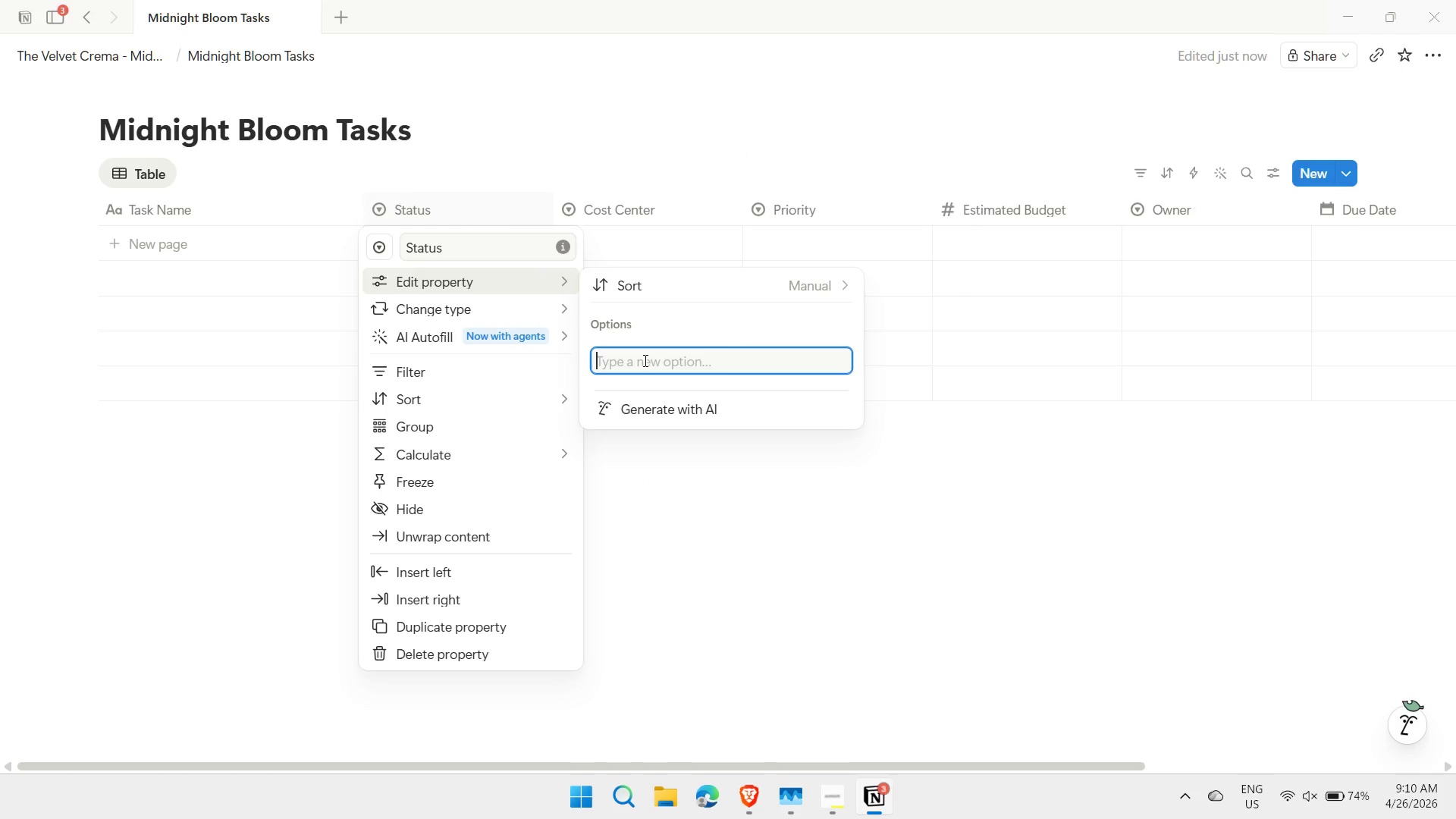 
type(Concept)
 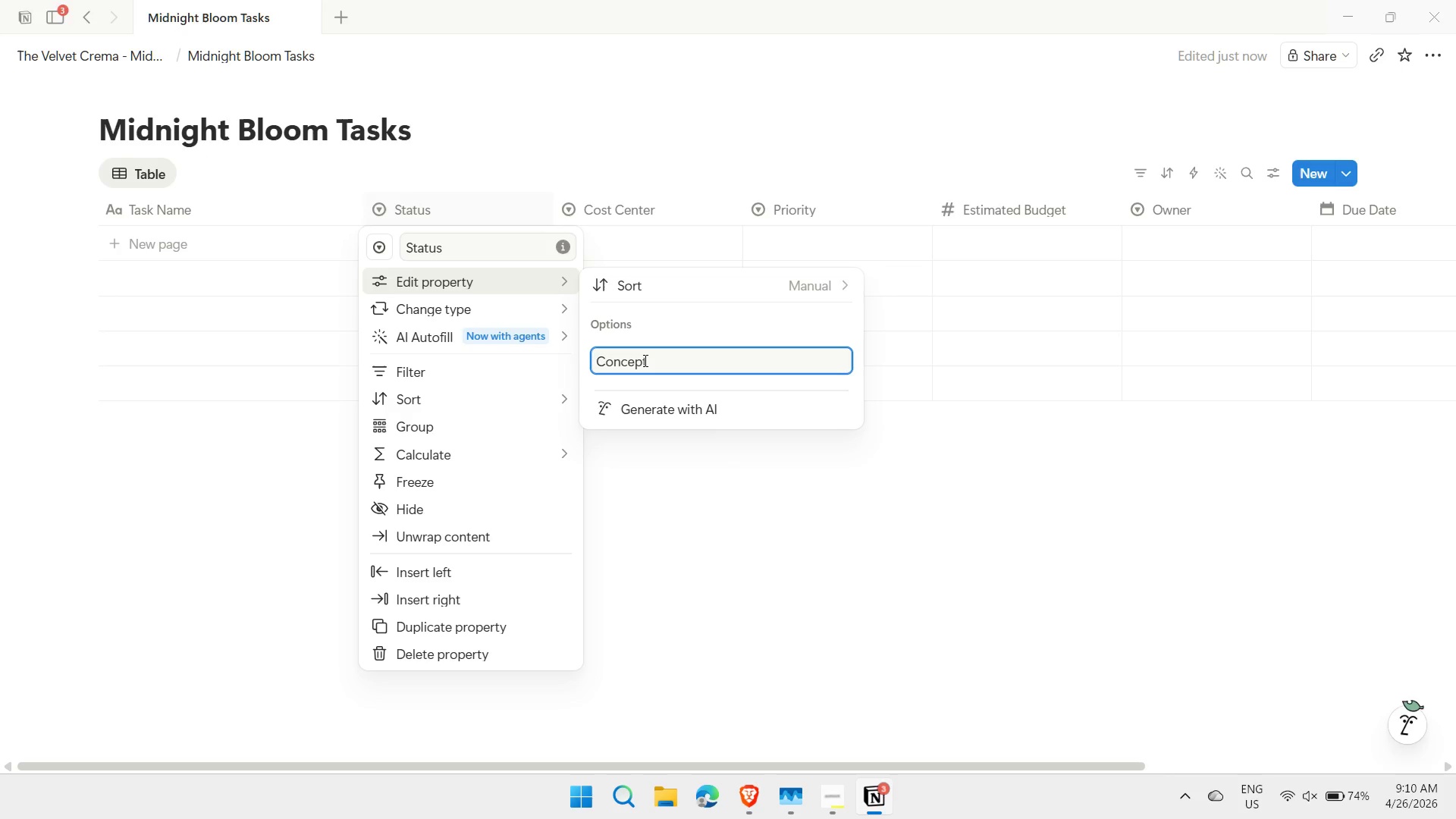 
key(Enter)
 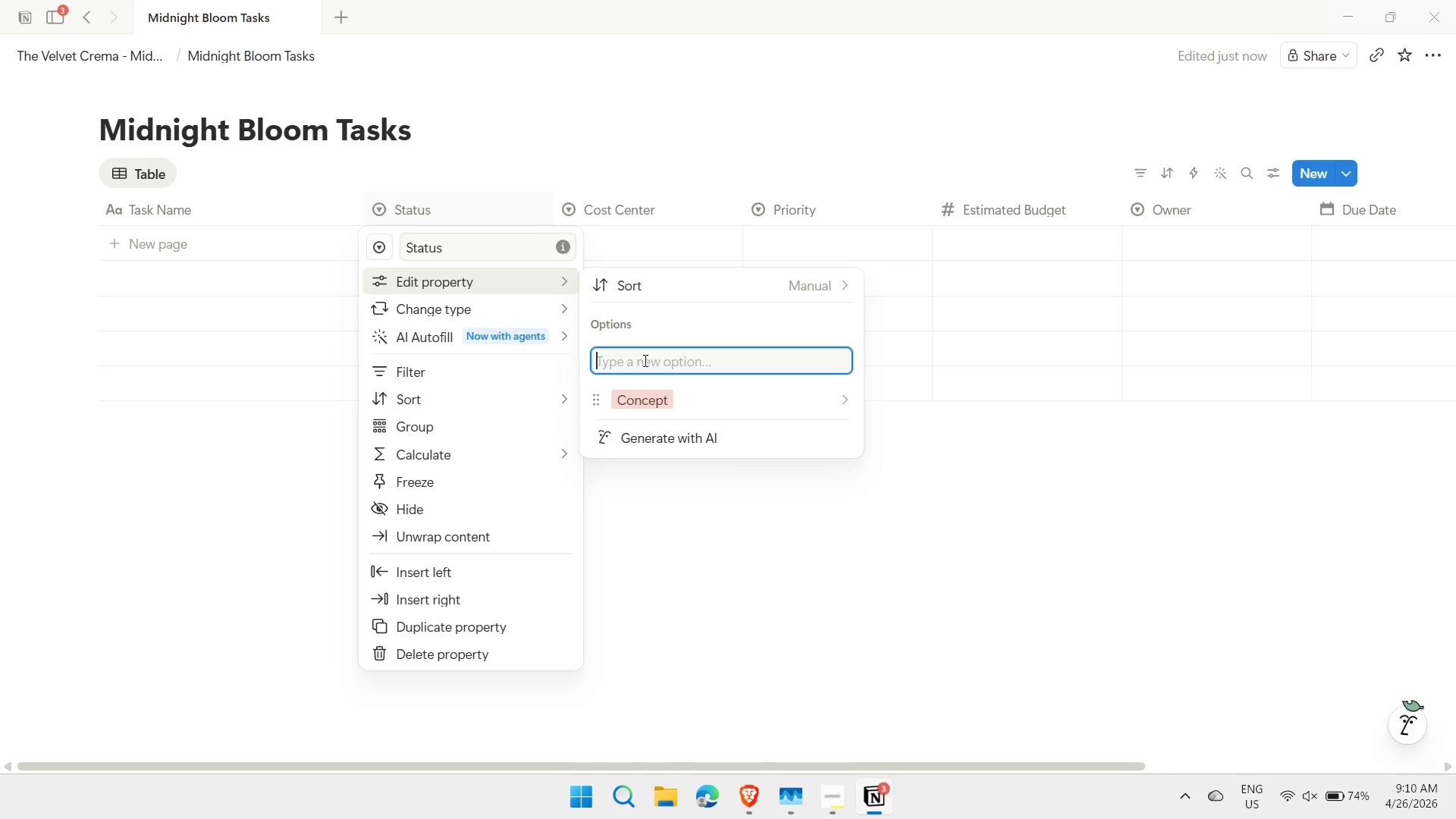 
type(Recipe R&D)
 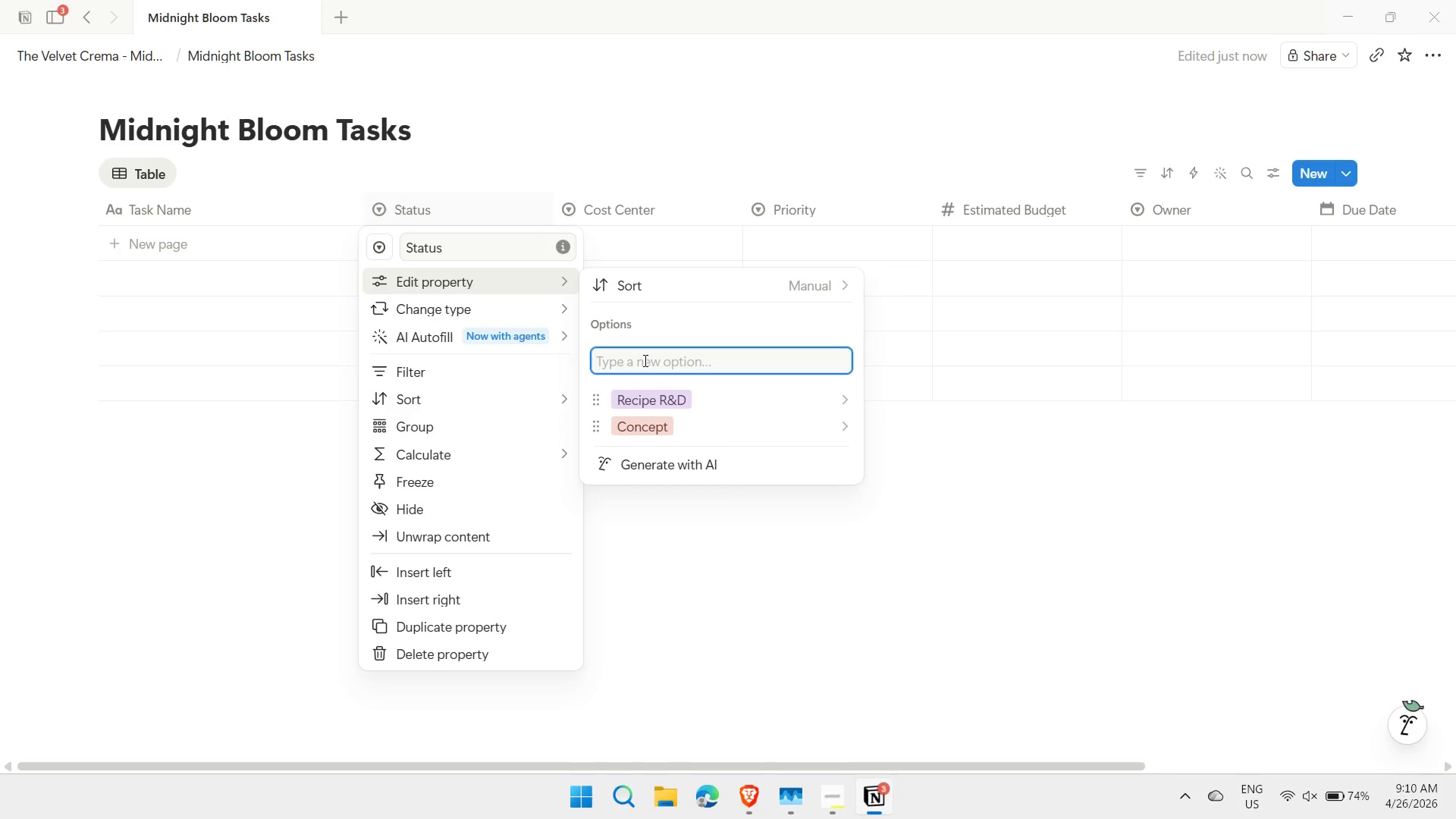 
 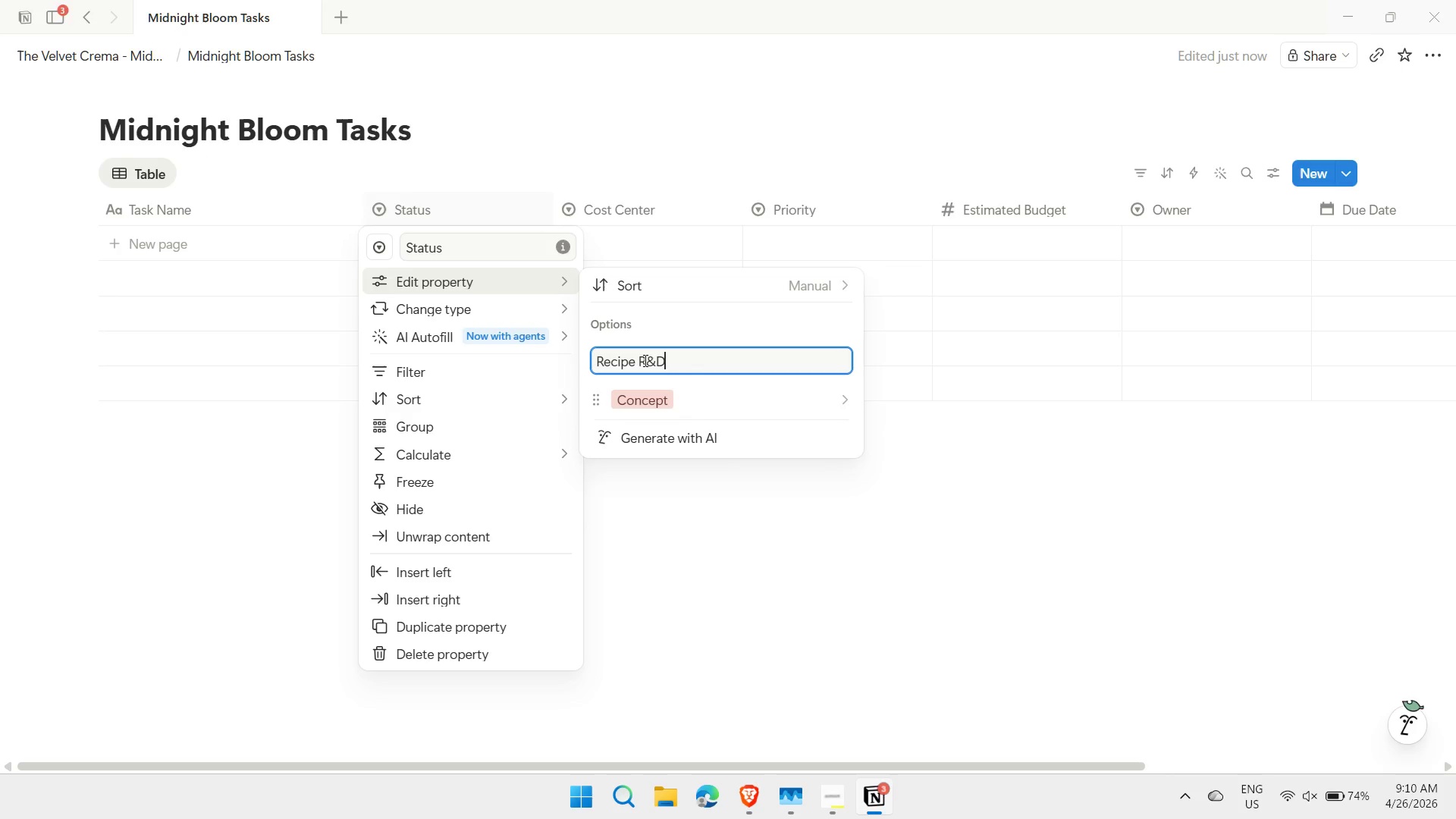 
key(Enter)
 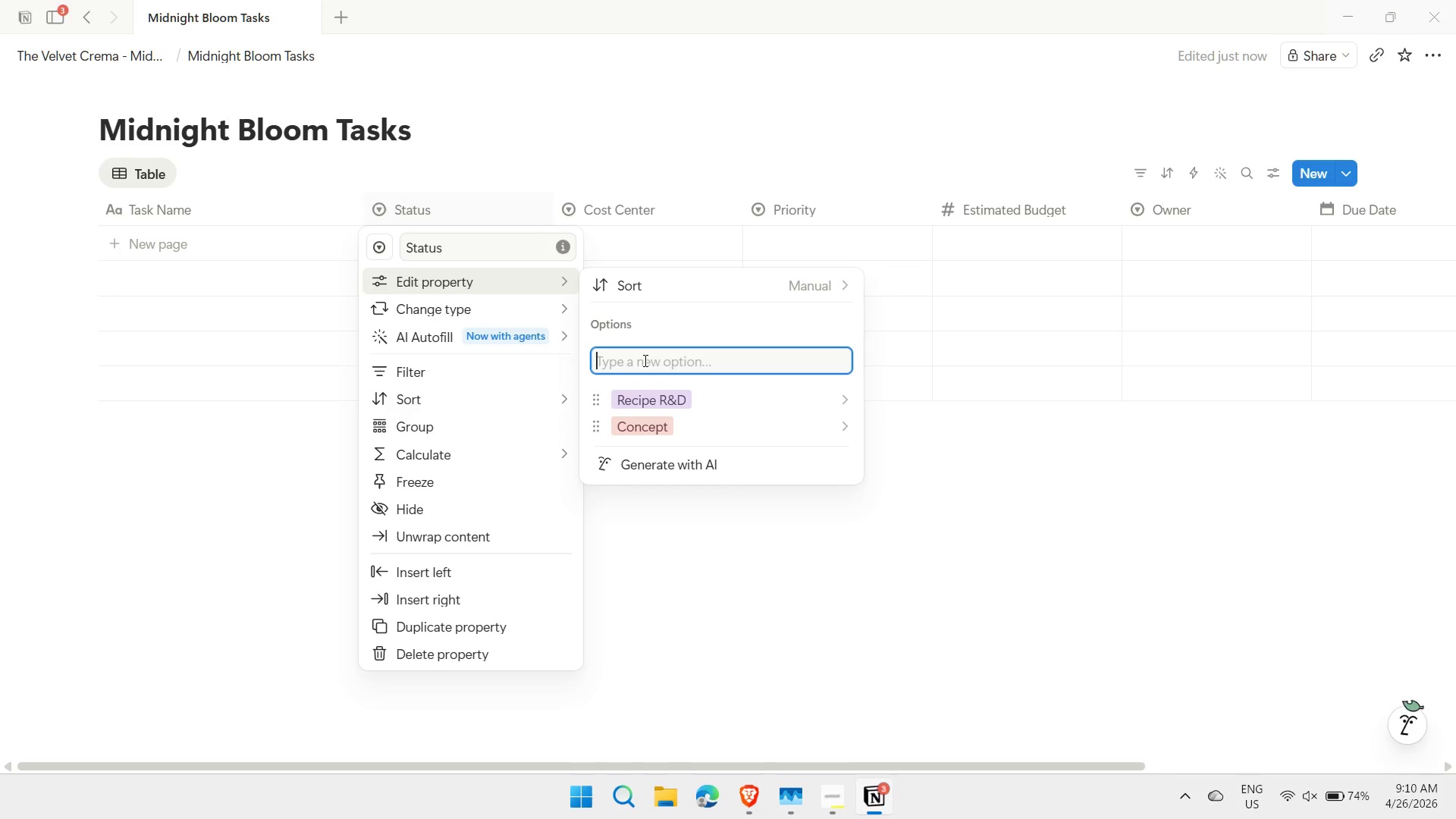 
type(Tasting &)
 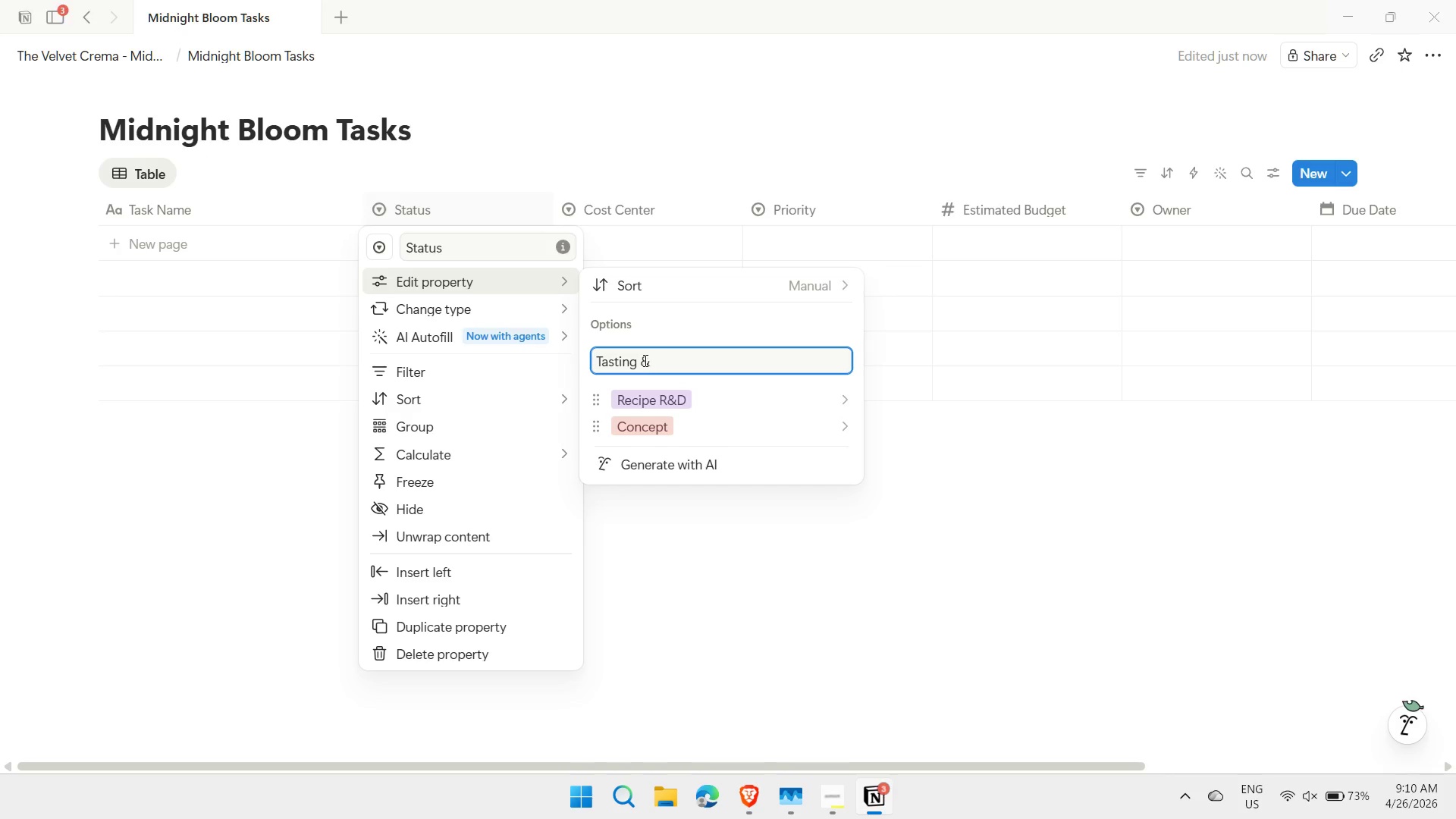 
wait(9.76)
 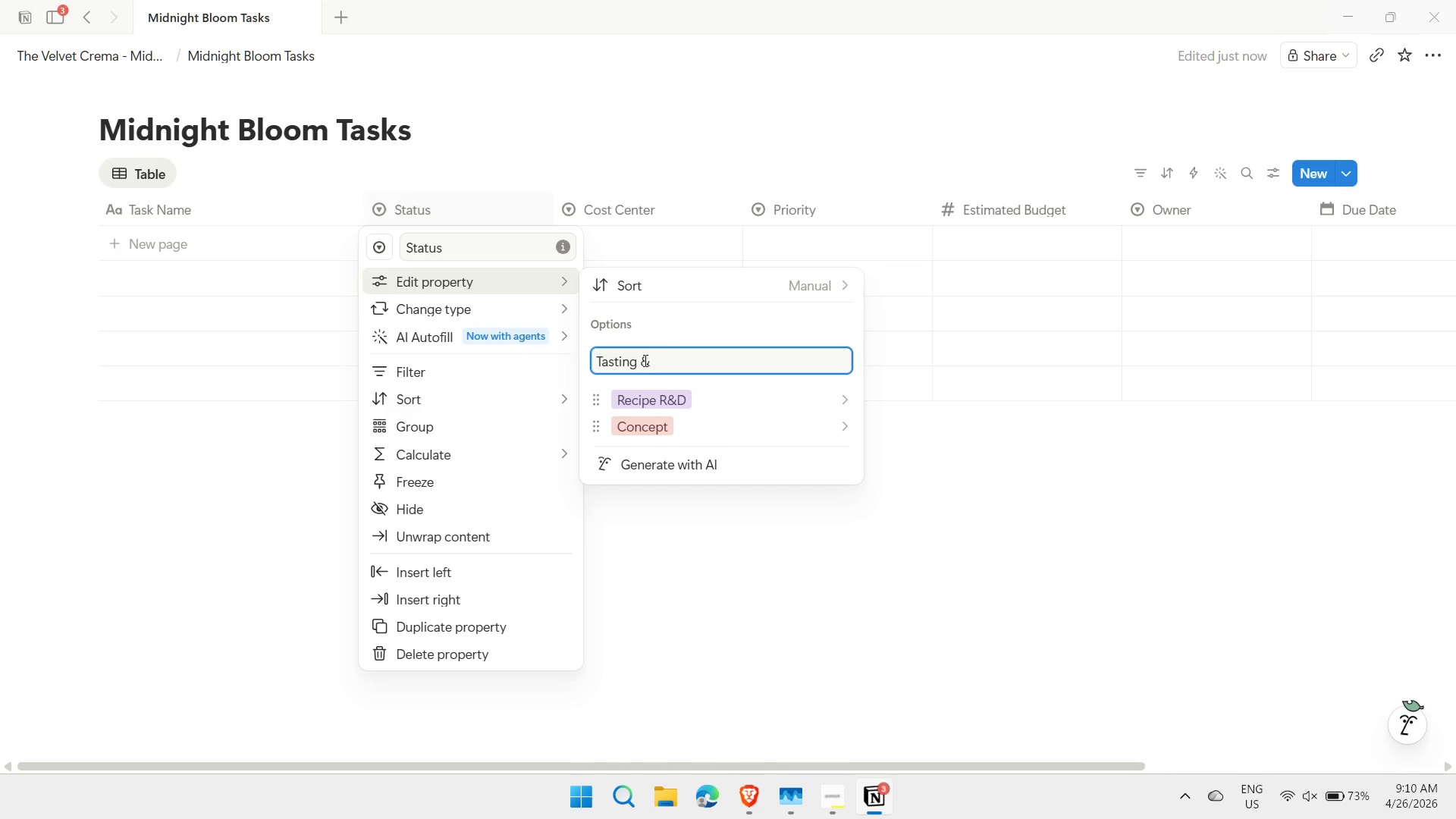 
type( Approval)
 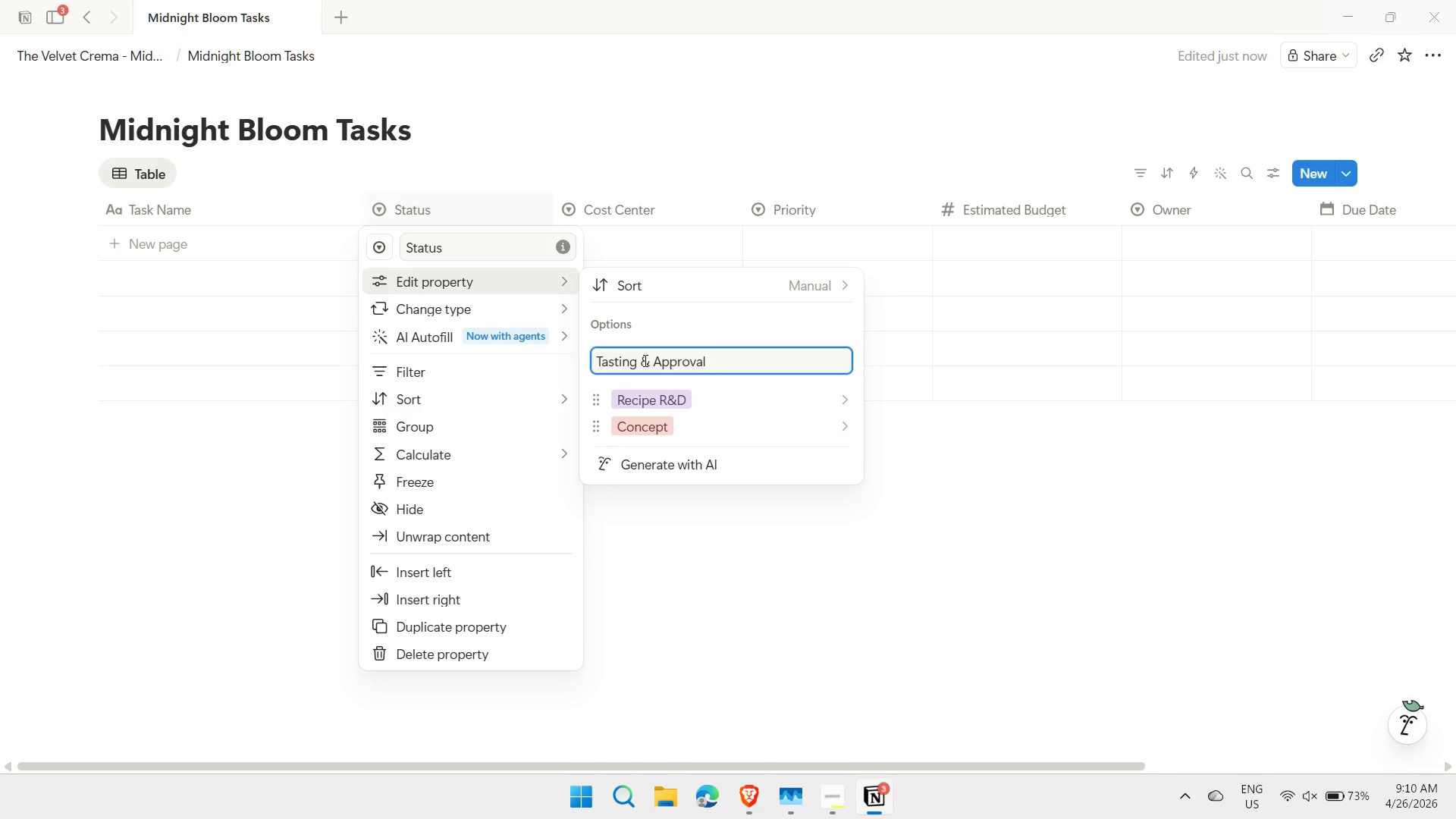 
key(Enter)
 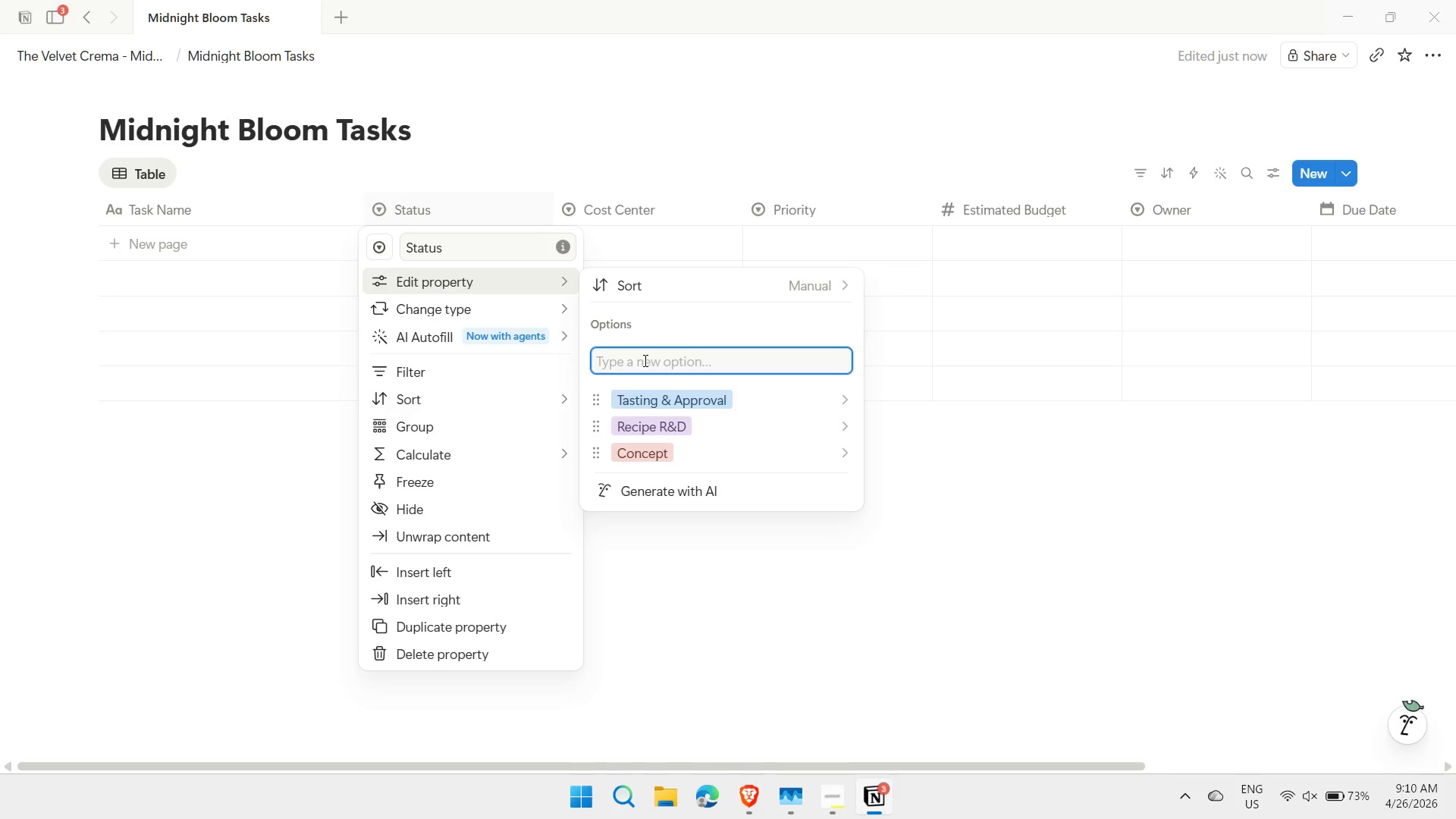 
type(Procurement)
 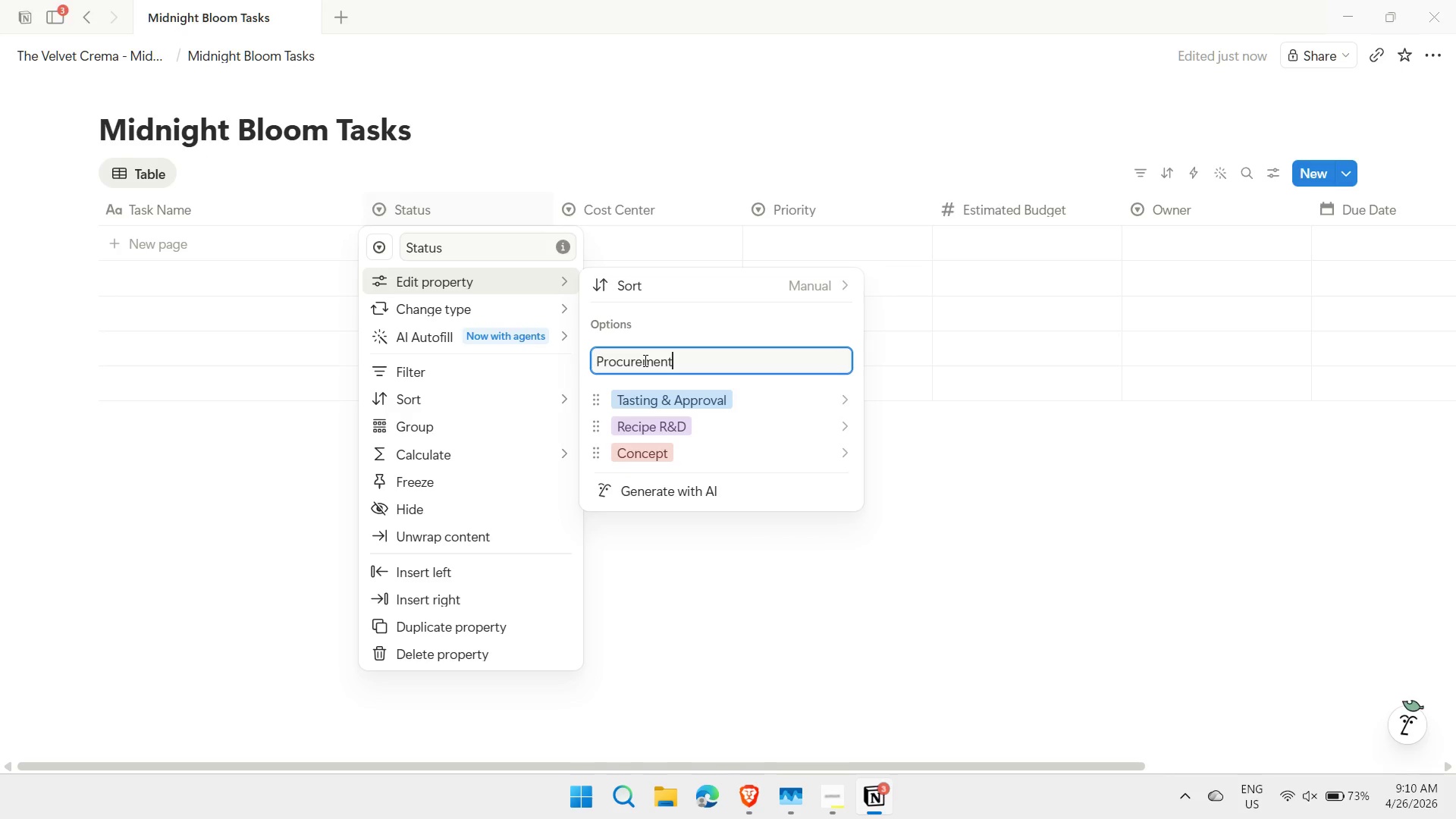 
key(Enter)
 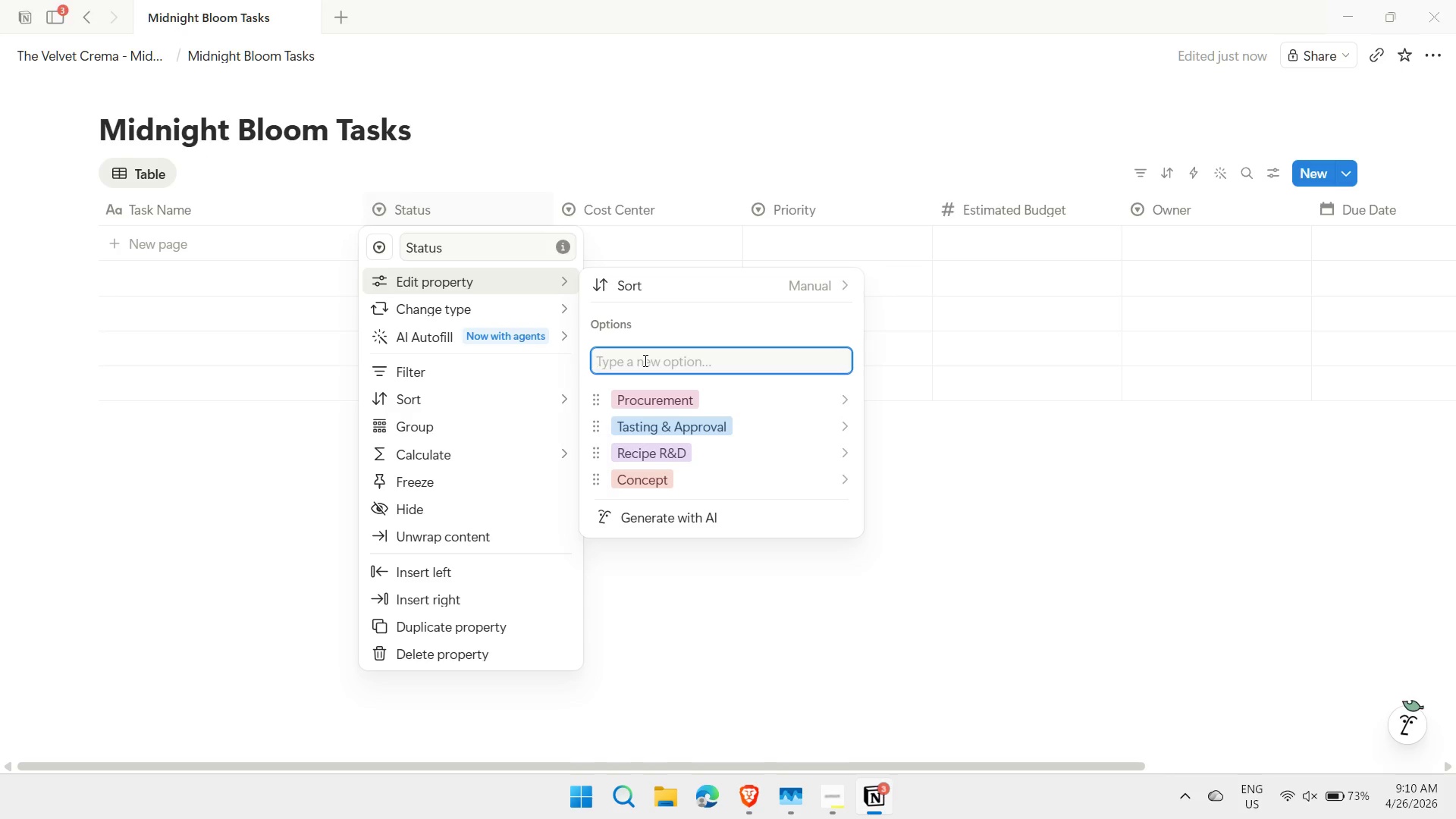 
type(Staff Training)
 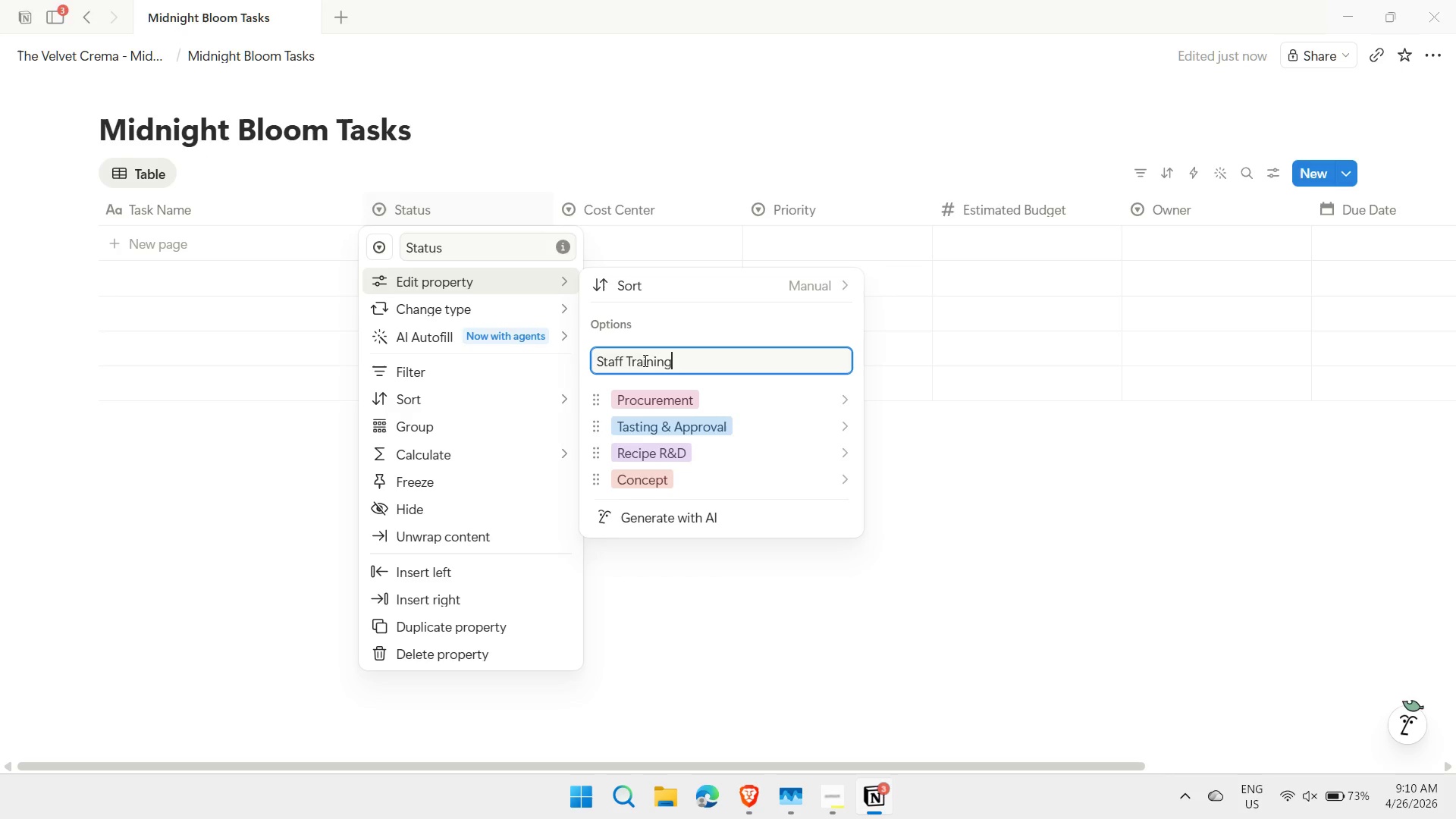 
key(Enter)
 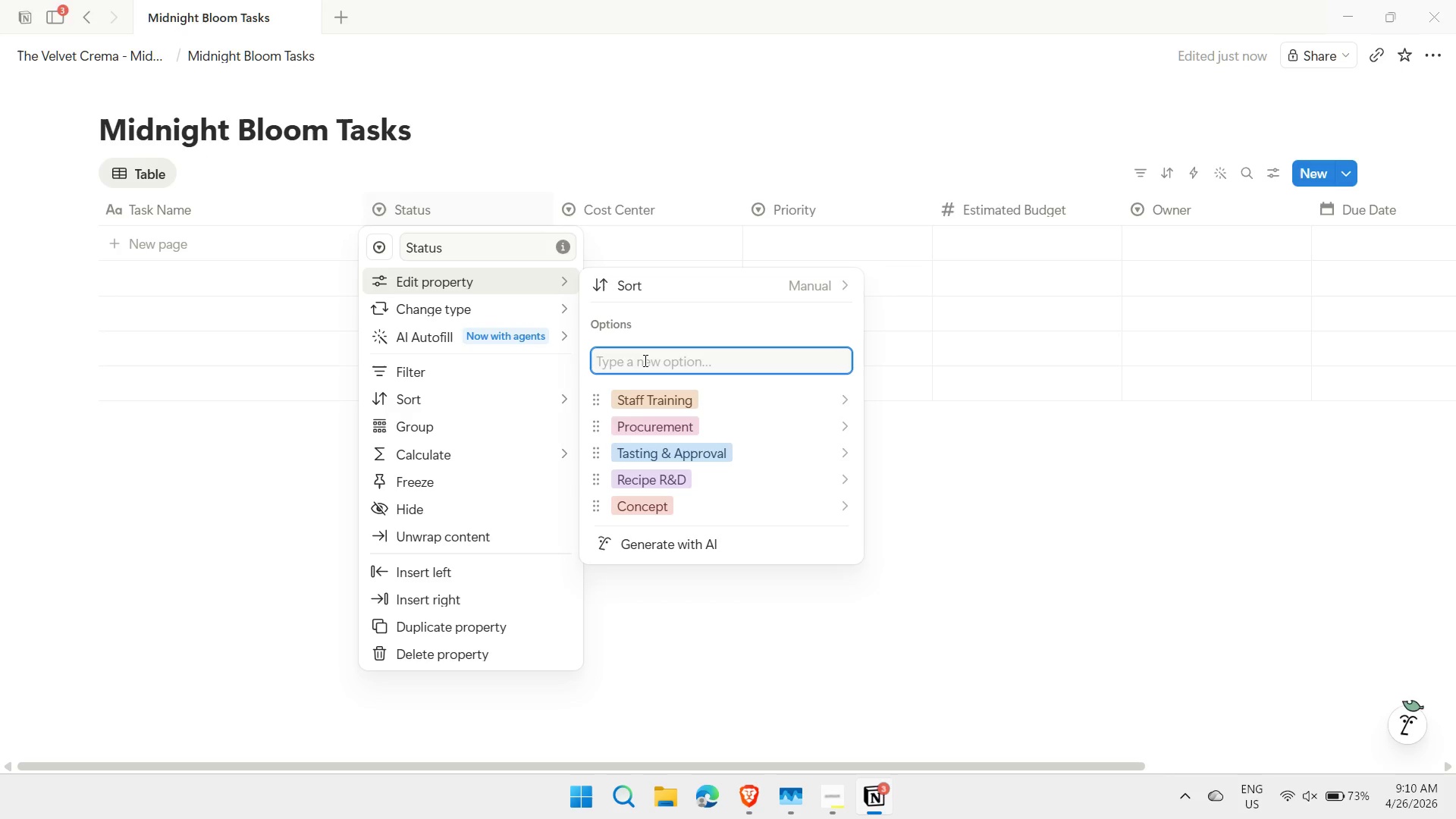 
type(Live)
 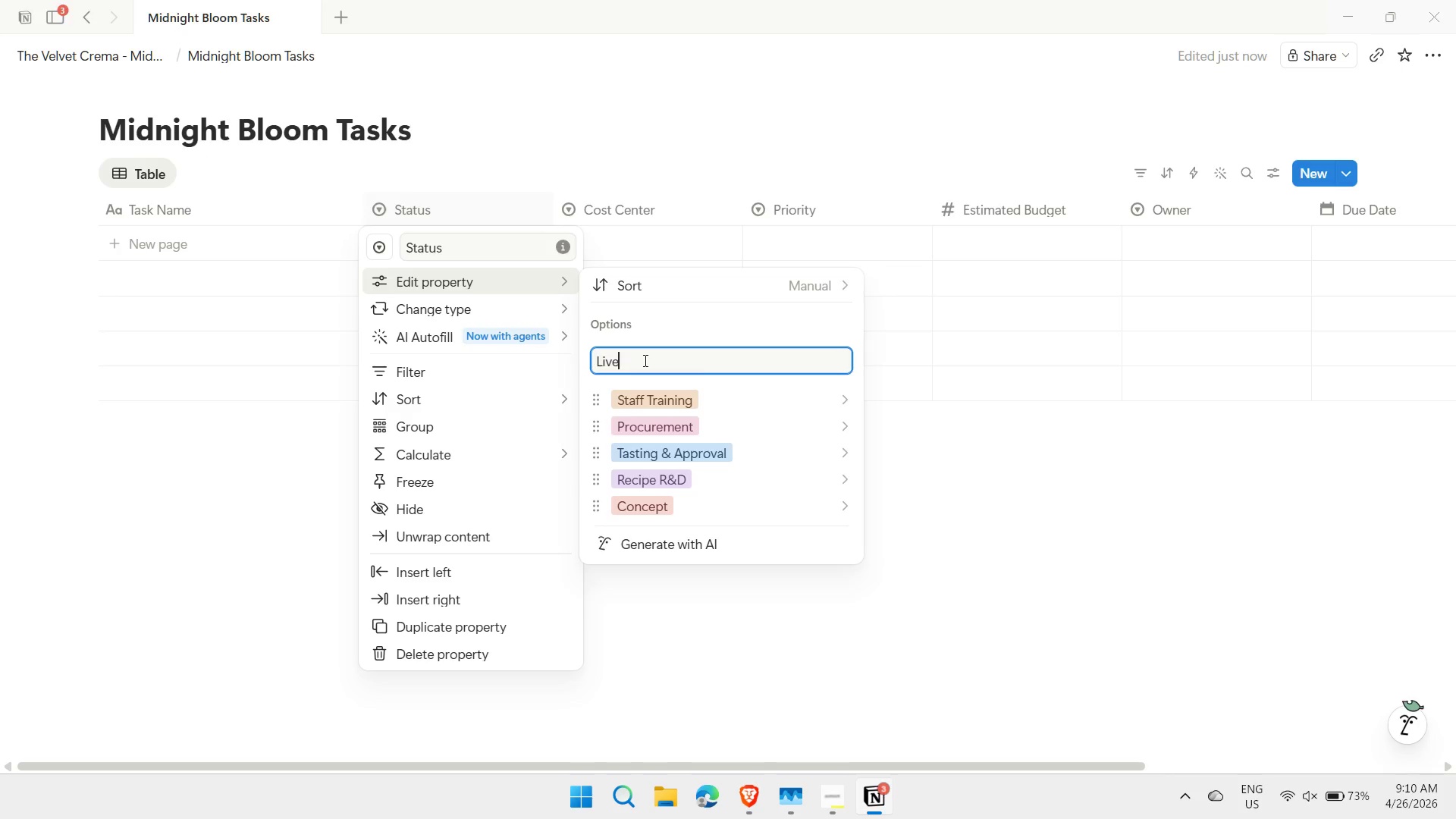 
key(Enter)
 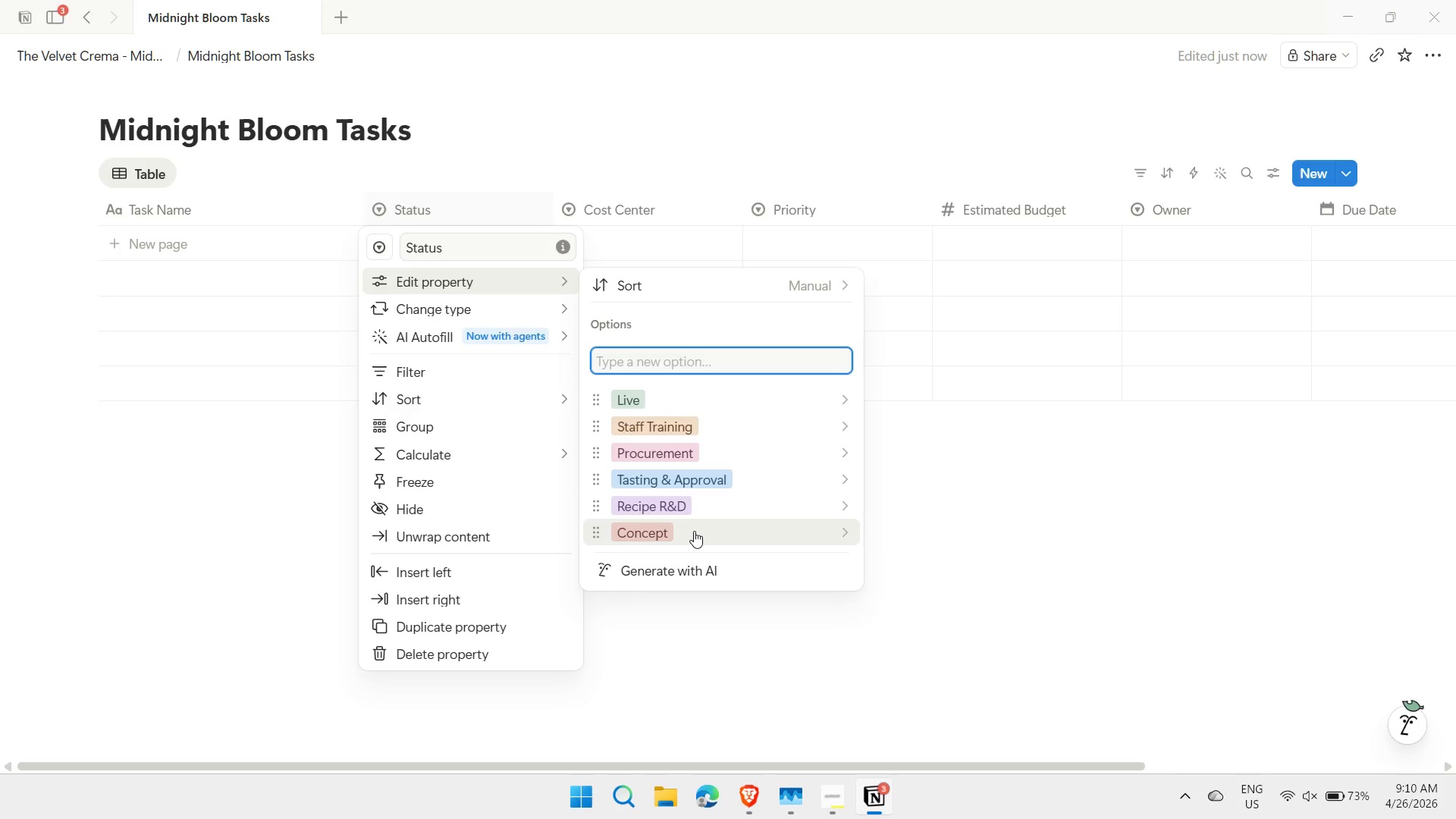 
left_click([676, 682])
 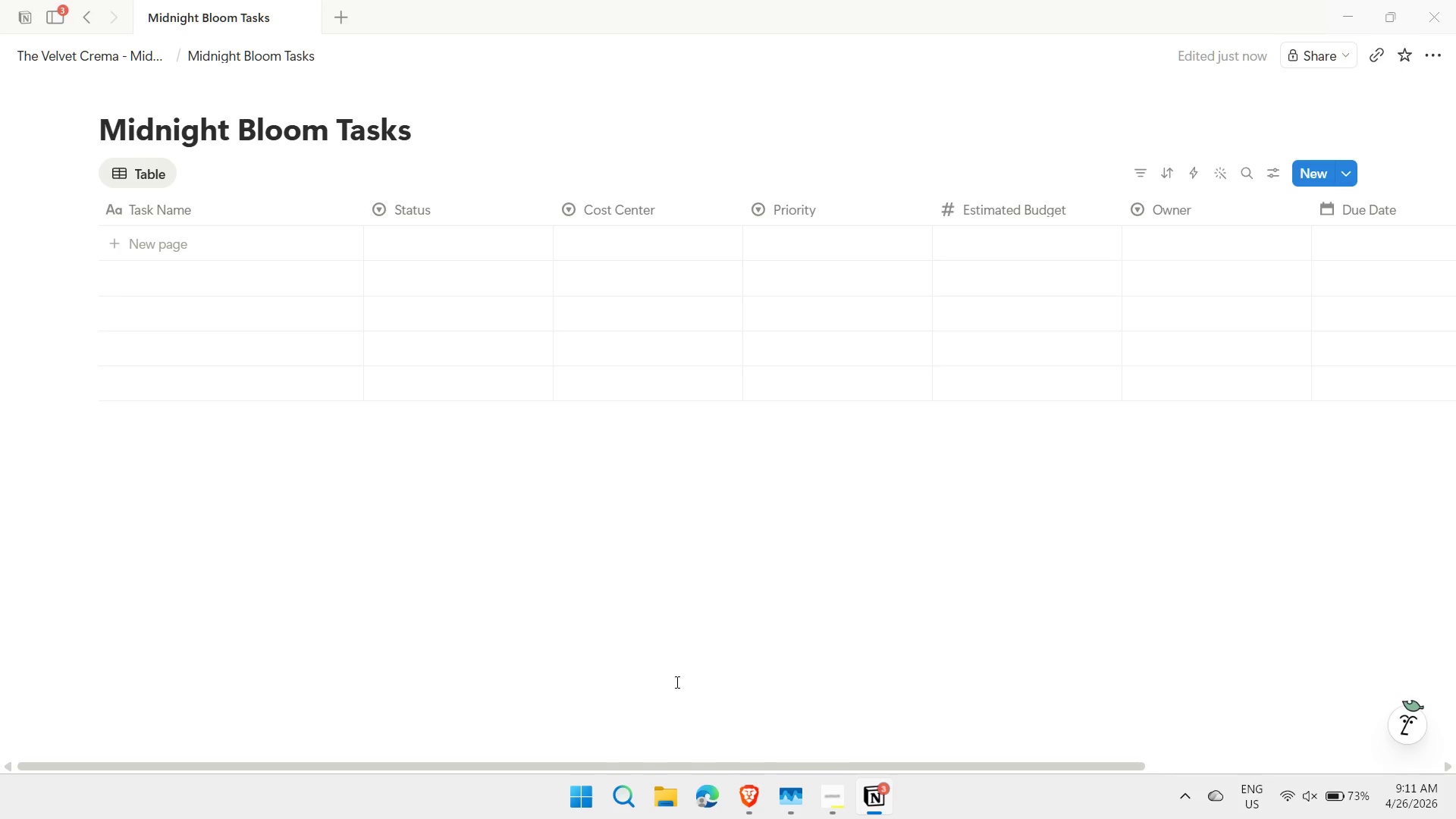 
wait(35.88)
 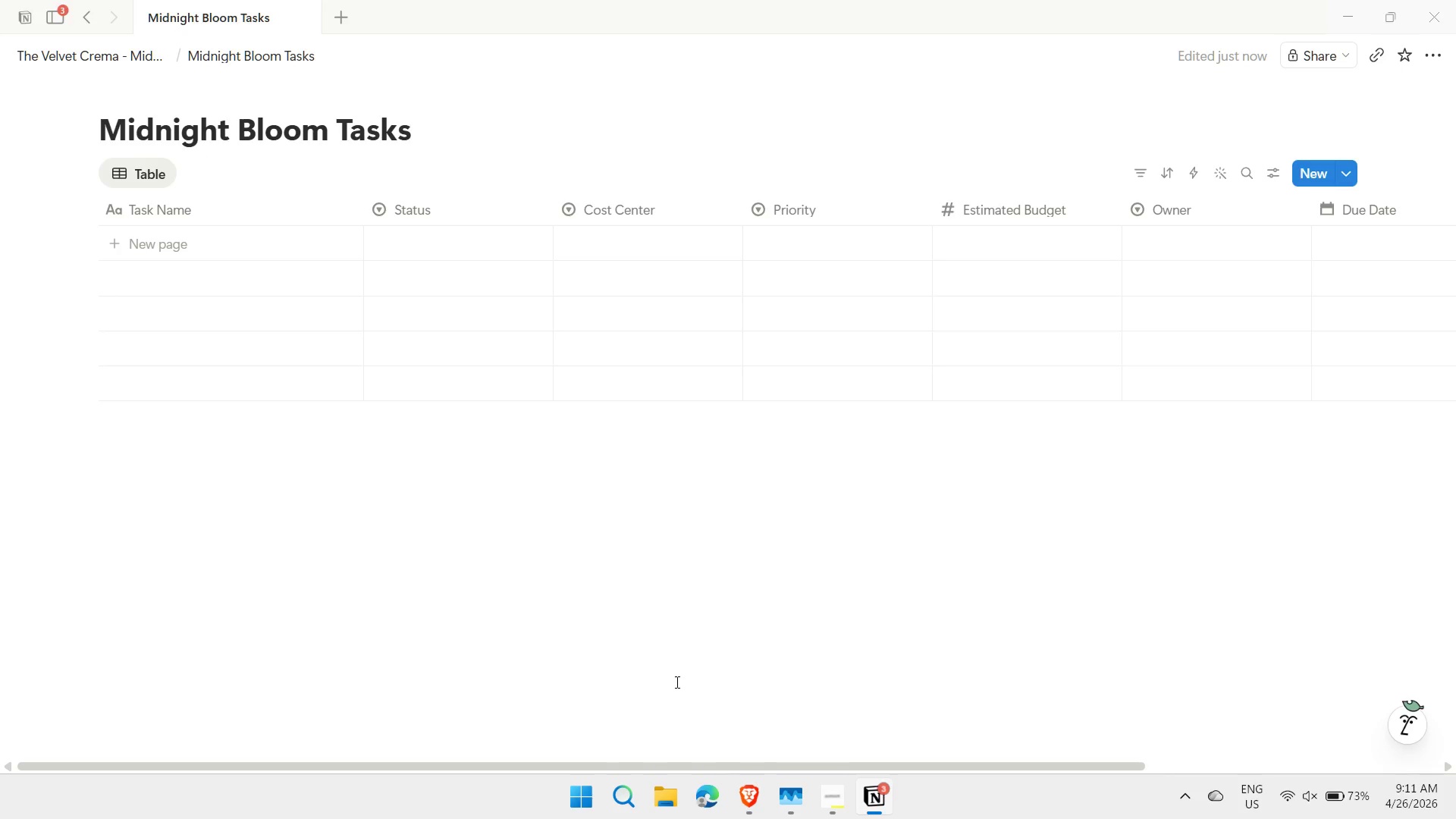 
left_click([1195, 173])
 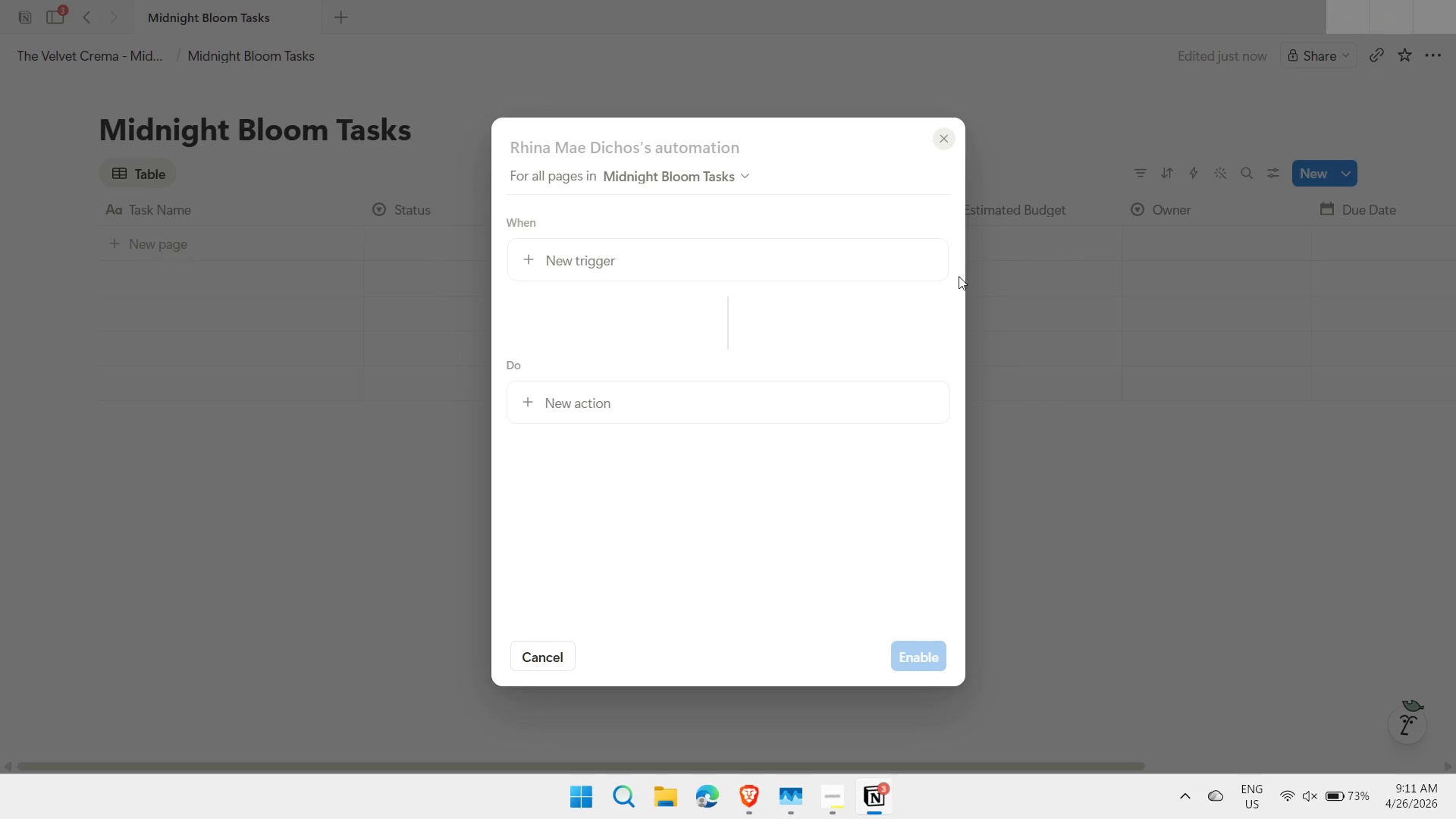 
left_click([711, 254])
 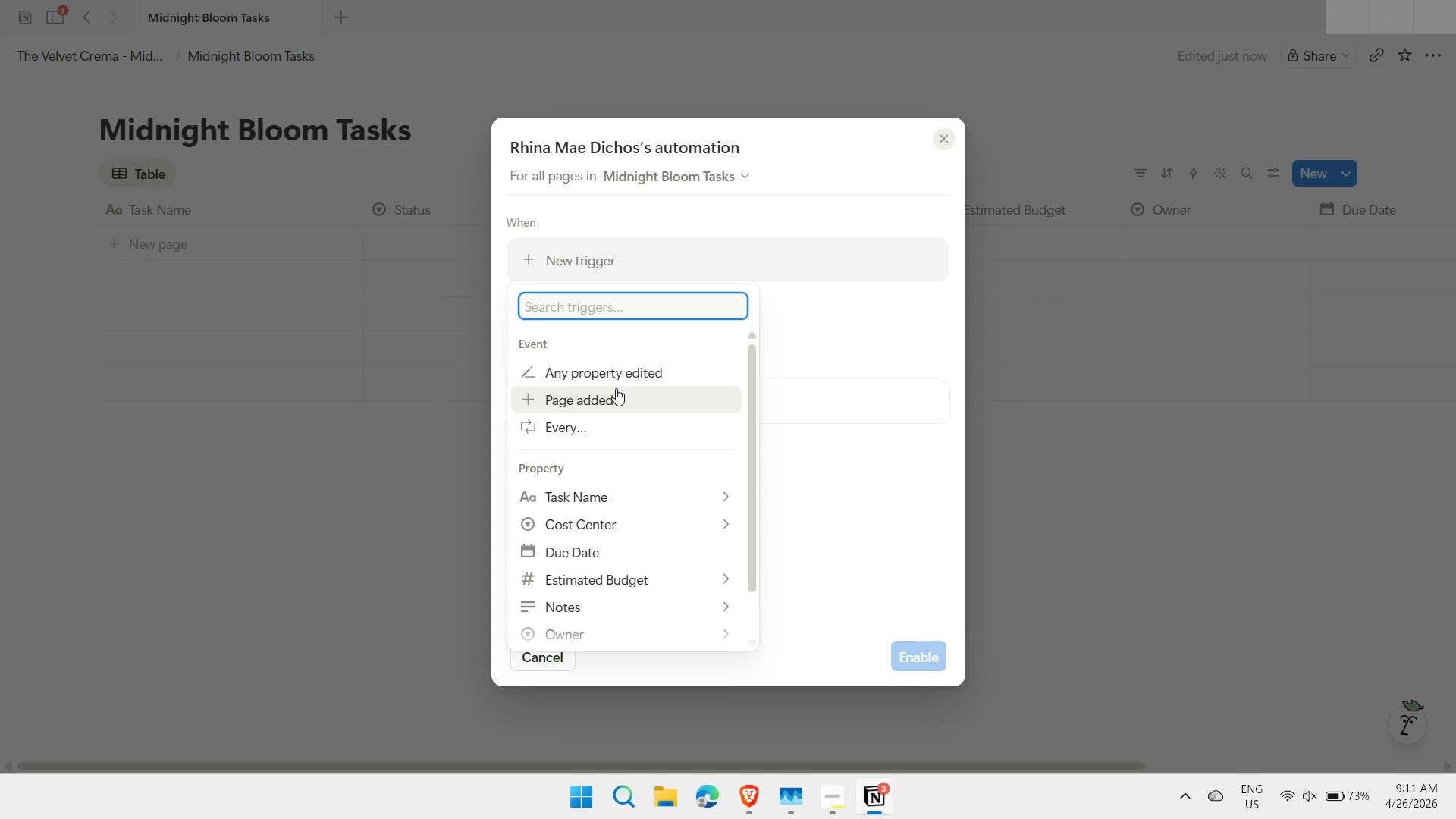 
left_click([623, 375])
 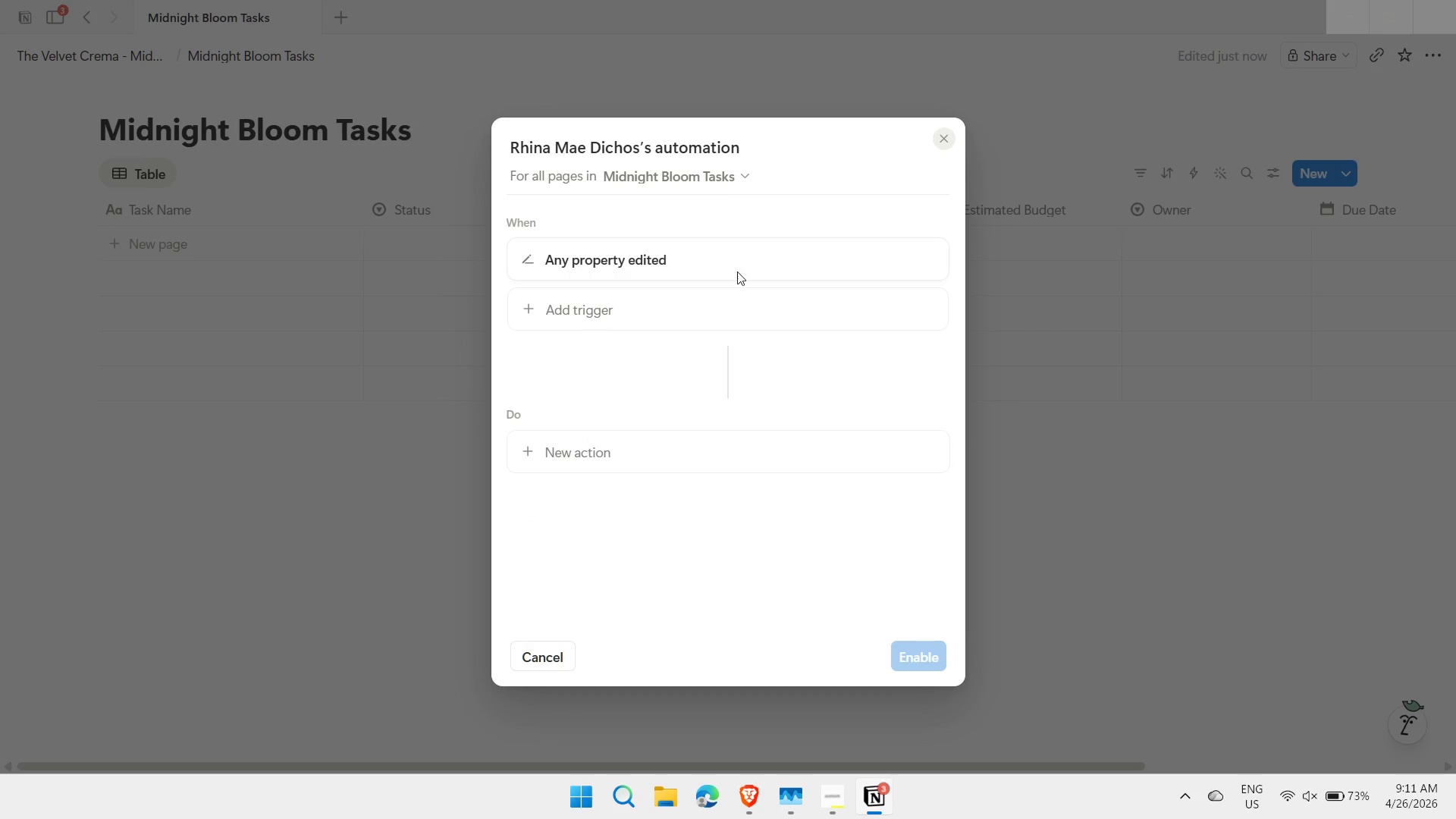 
left_click([708, 263])
 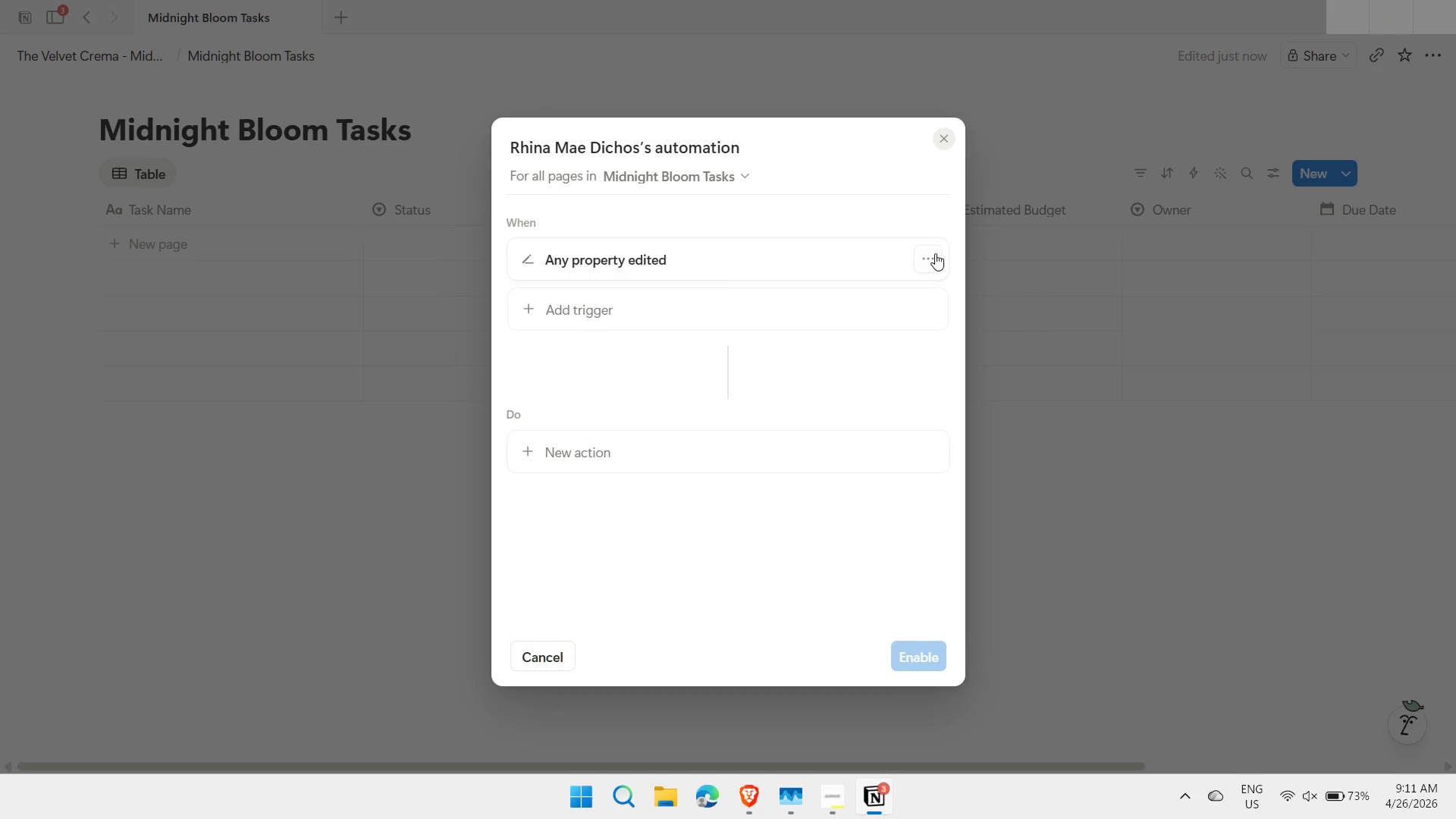 
left_click([933, 255])
 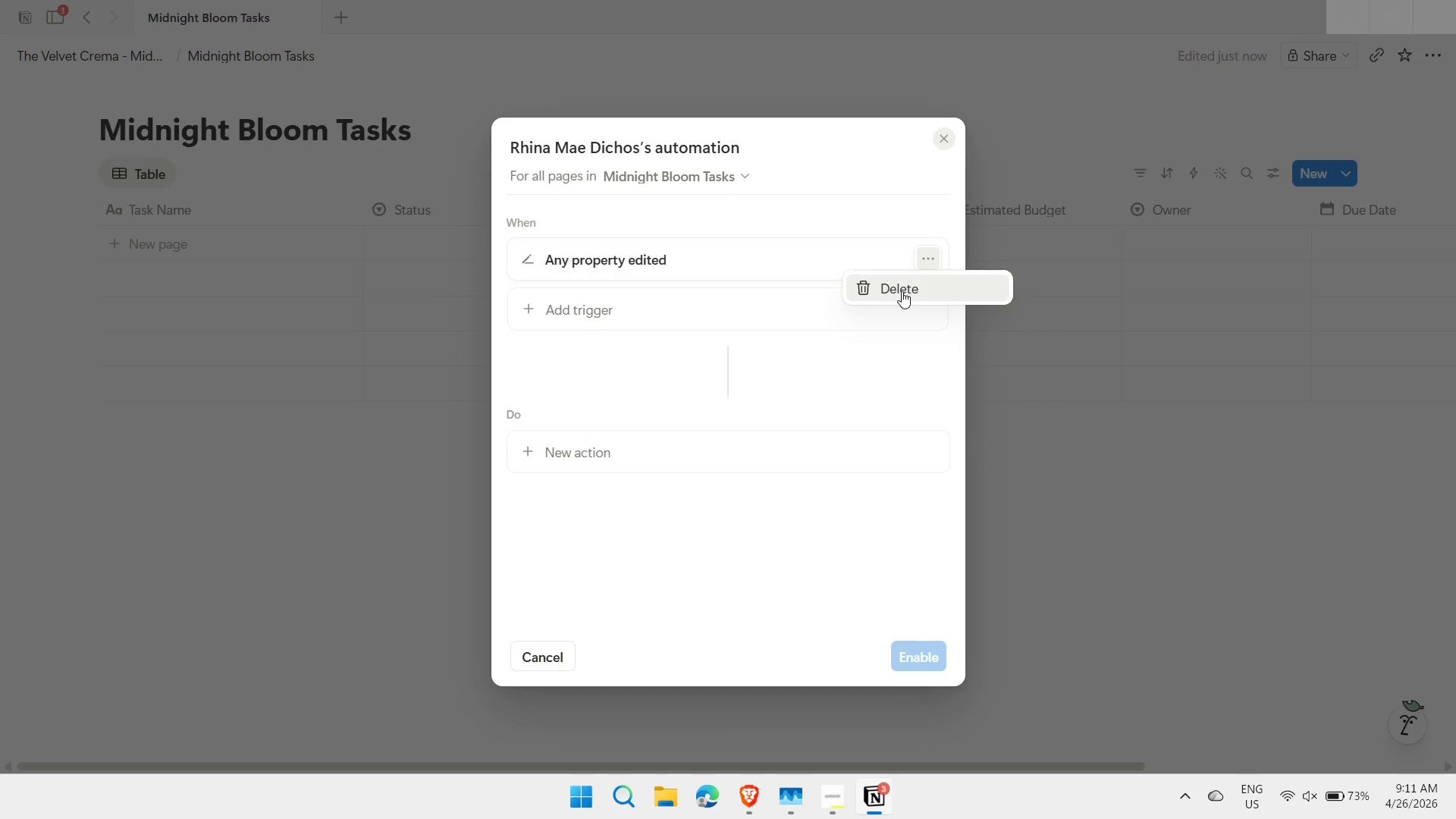 
left_click([902, 291])
 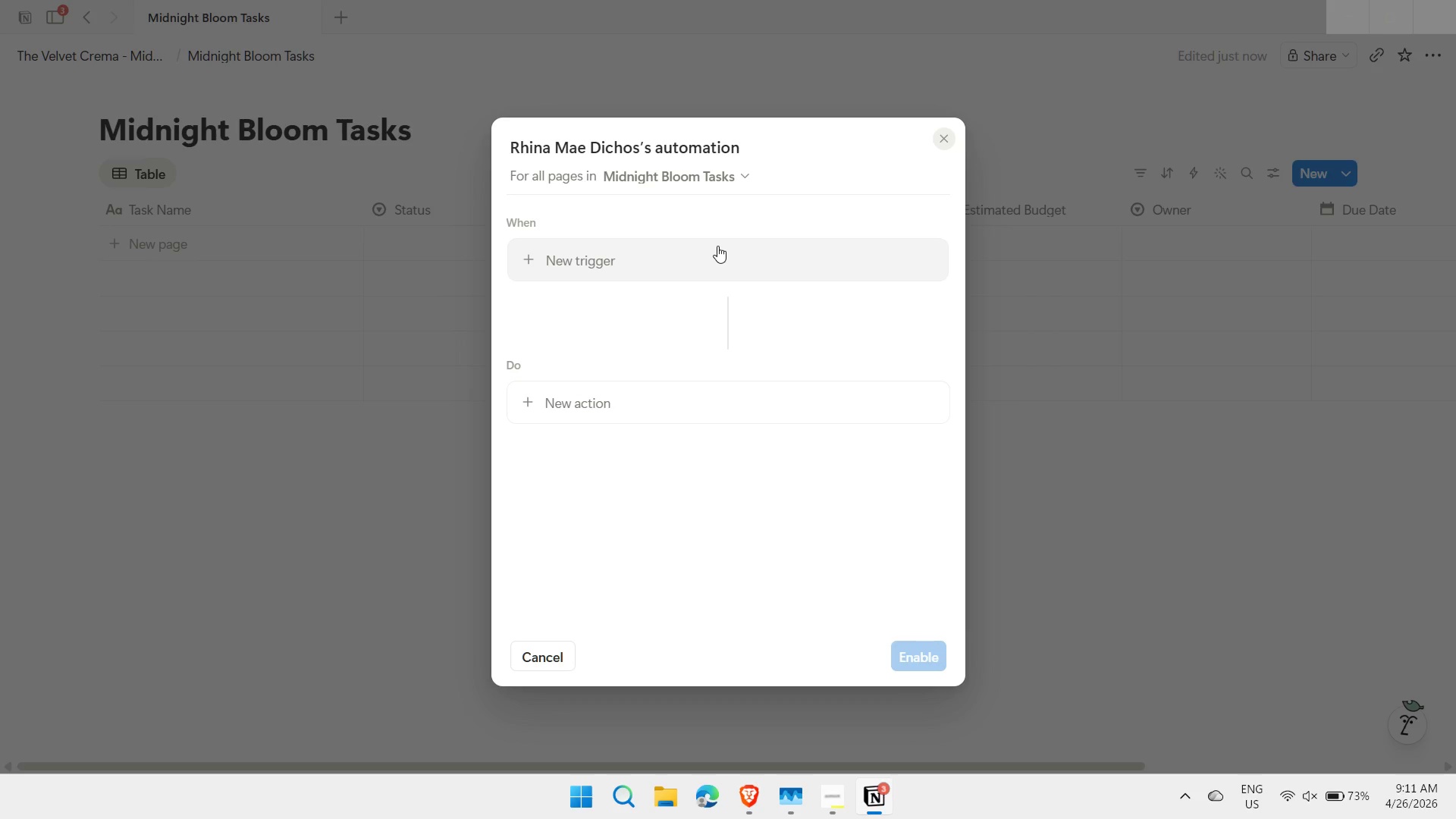 
left_click([717, 246])
 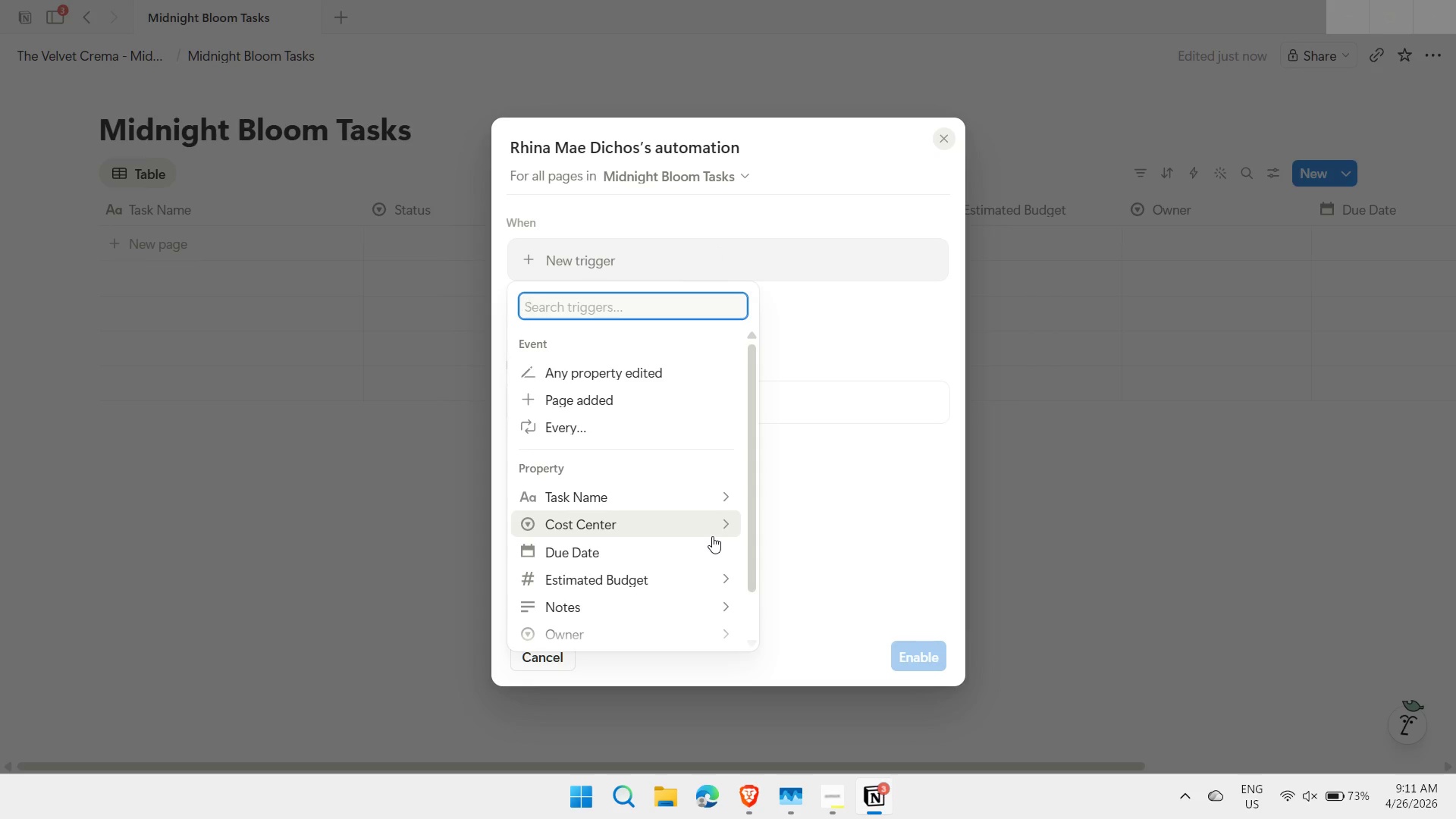 
left_click_drag(start_coordinate=[751, 481], to_coordinate=[751, 561])
 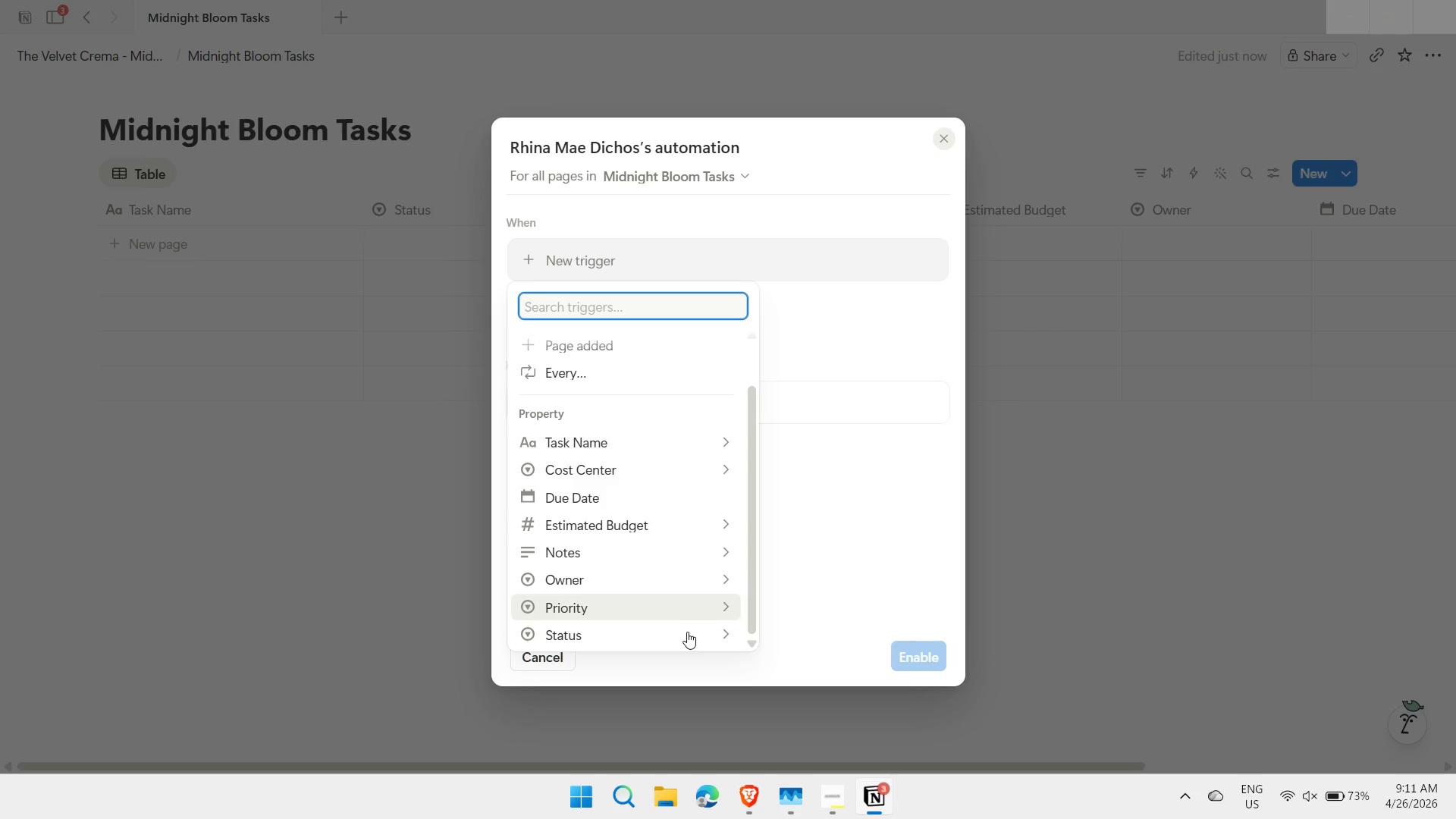 
left_click([683, 636])
 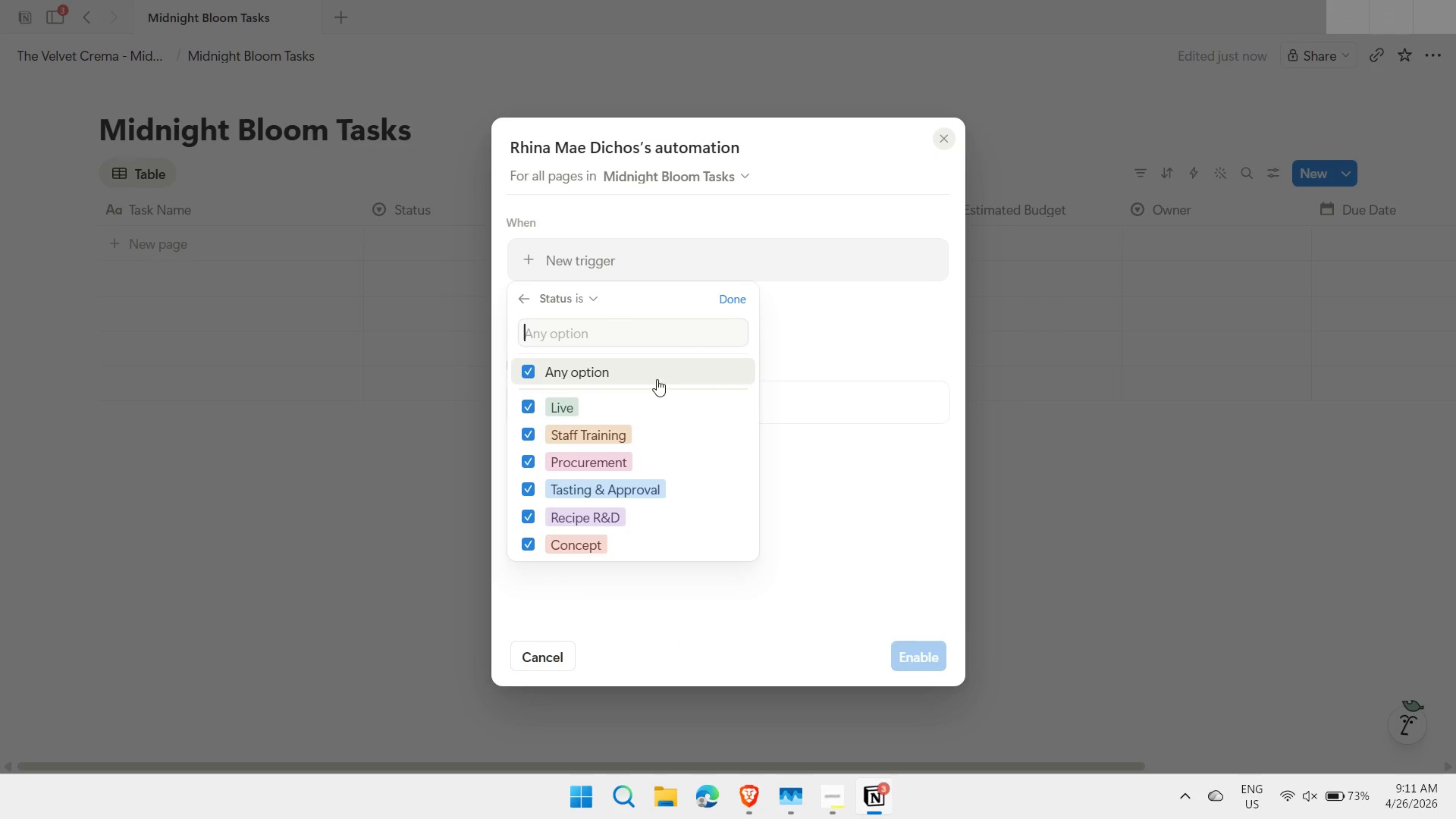 
left_click([526, 378])
 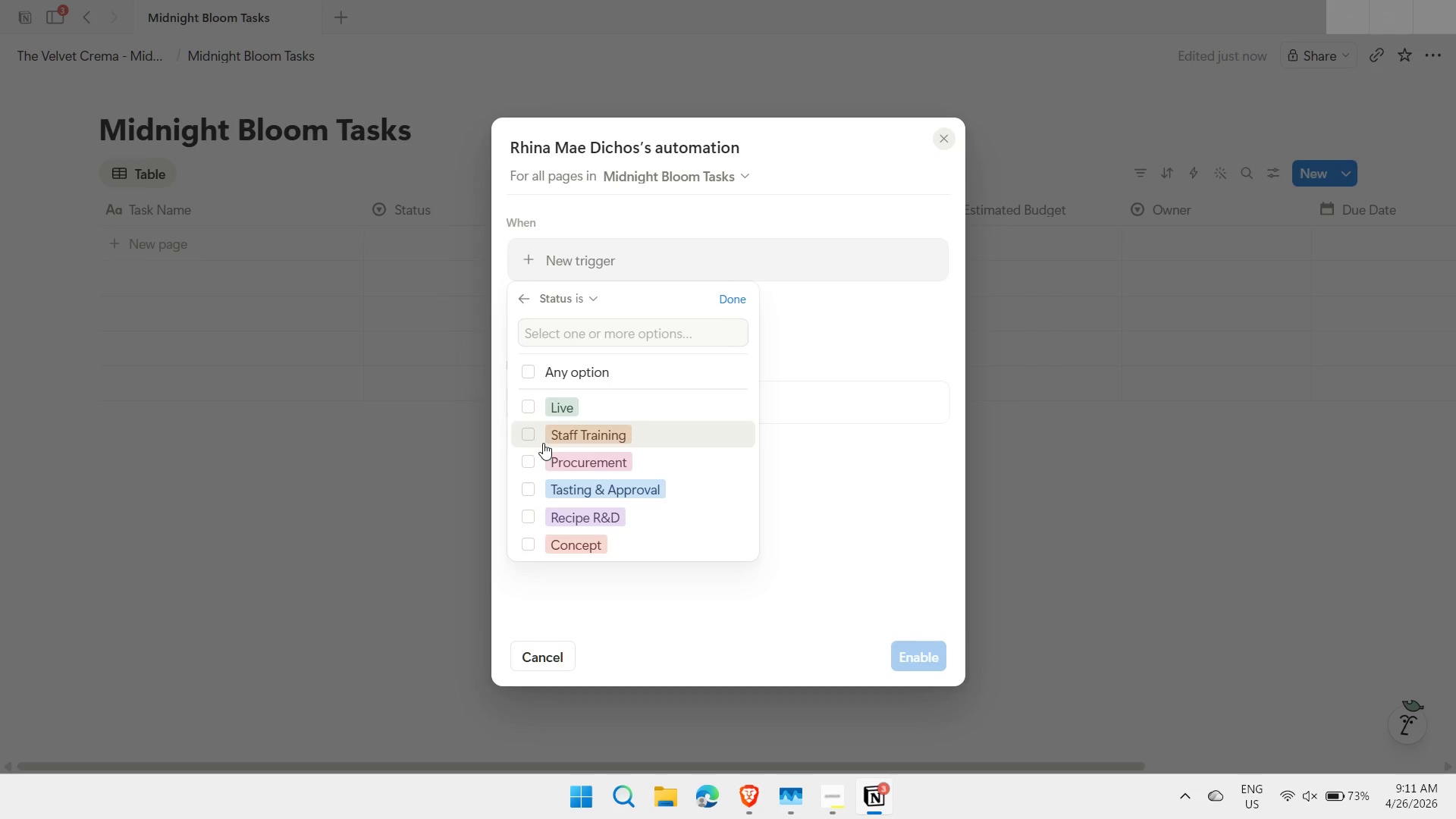 
left_click([536, 440])
 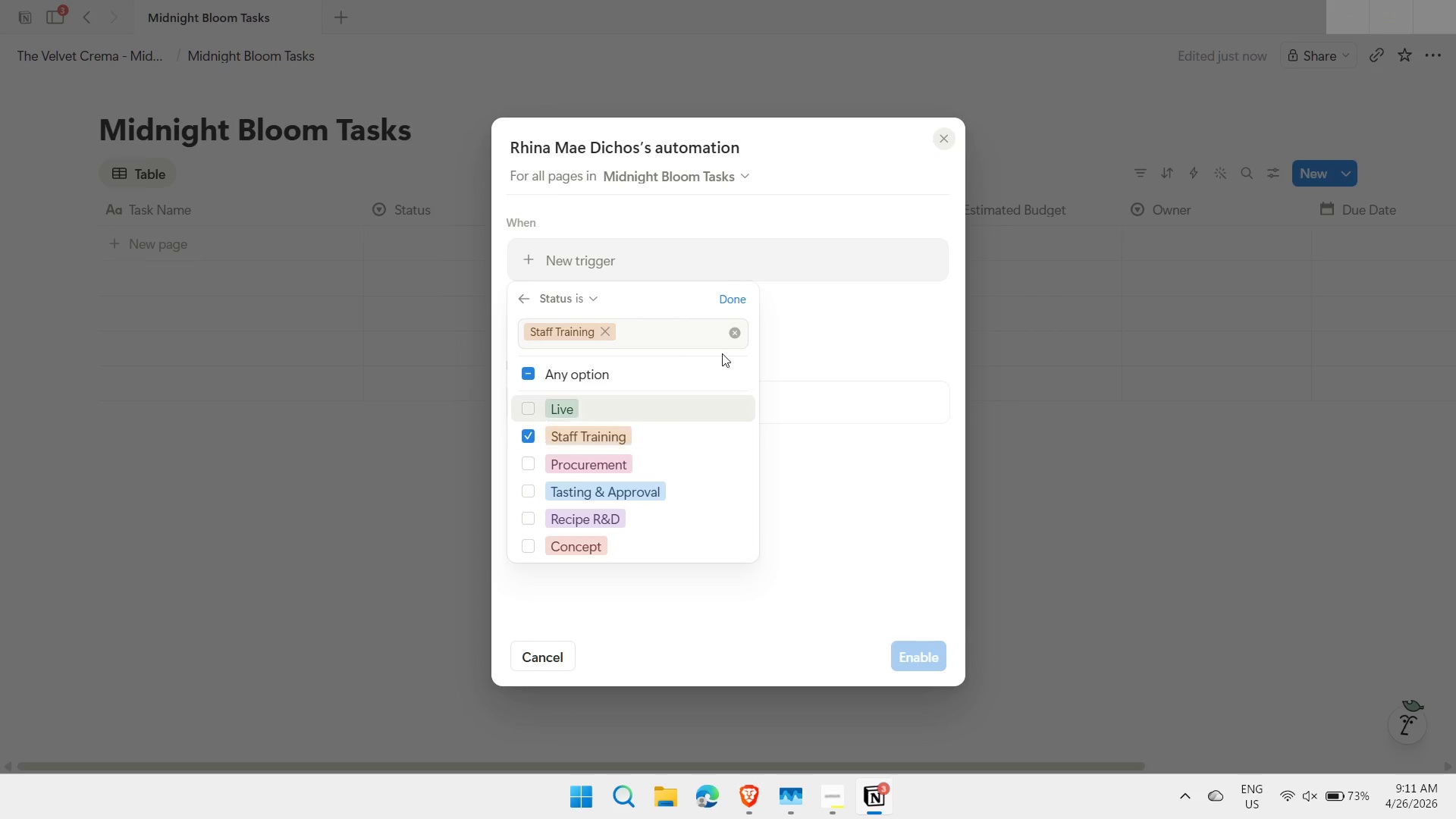 
left_click([729, 303])
 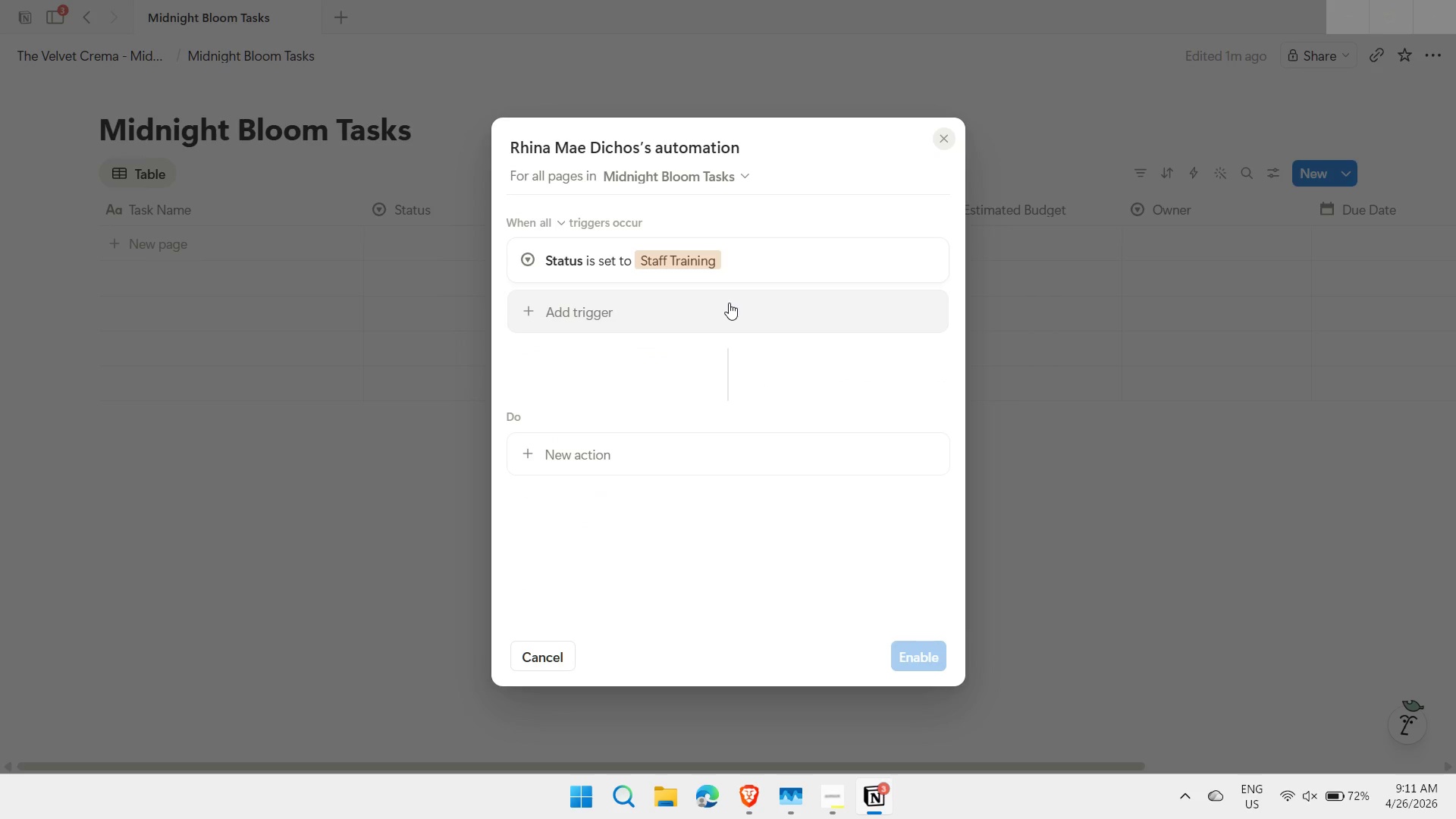 
wait(12.08)
 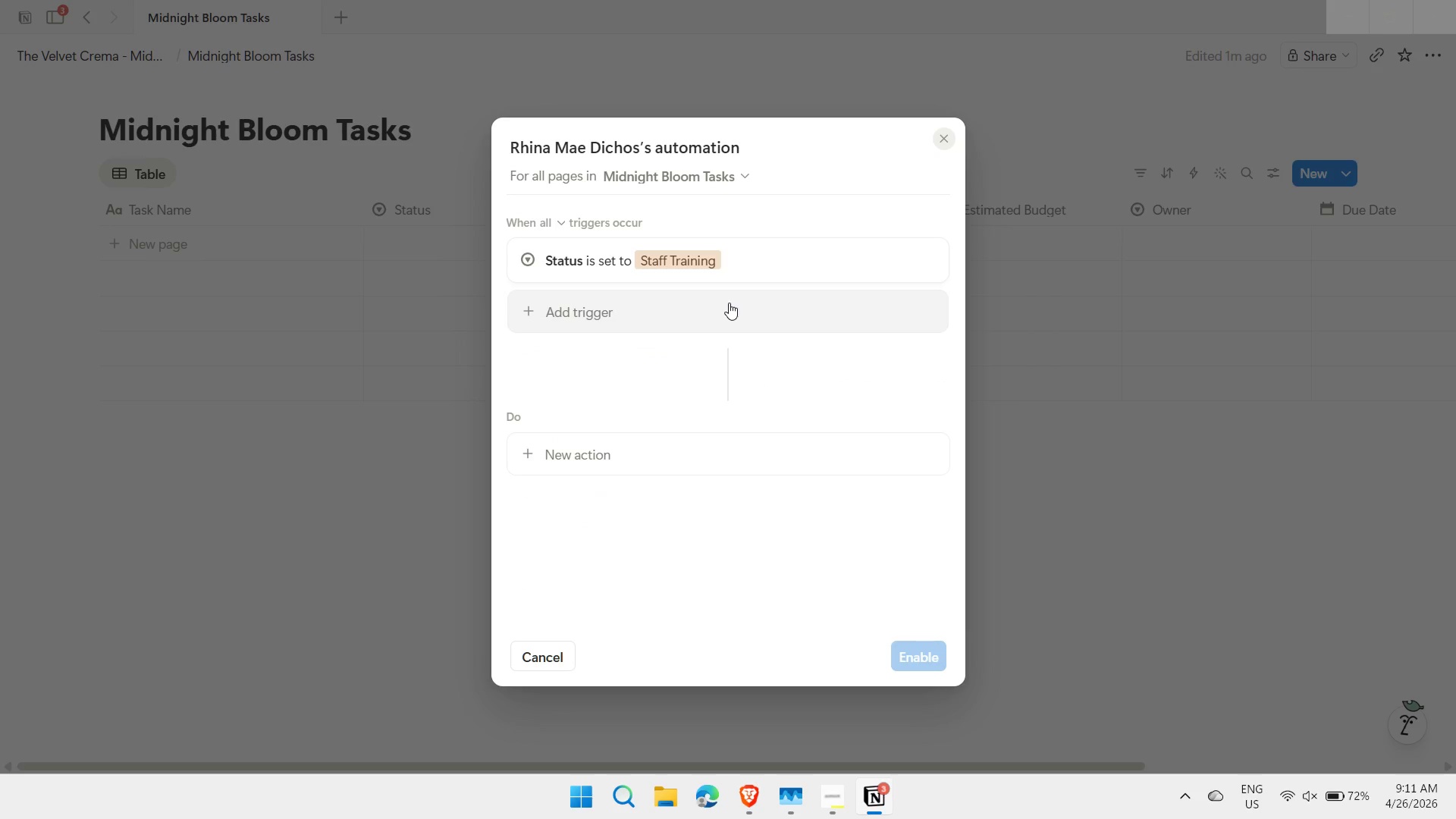 
left_click([610, 450])
 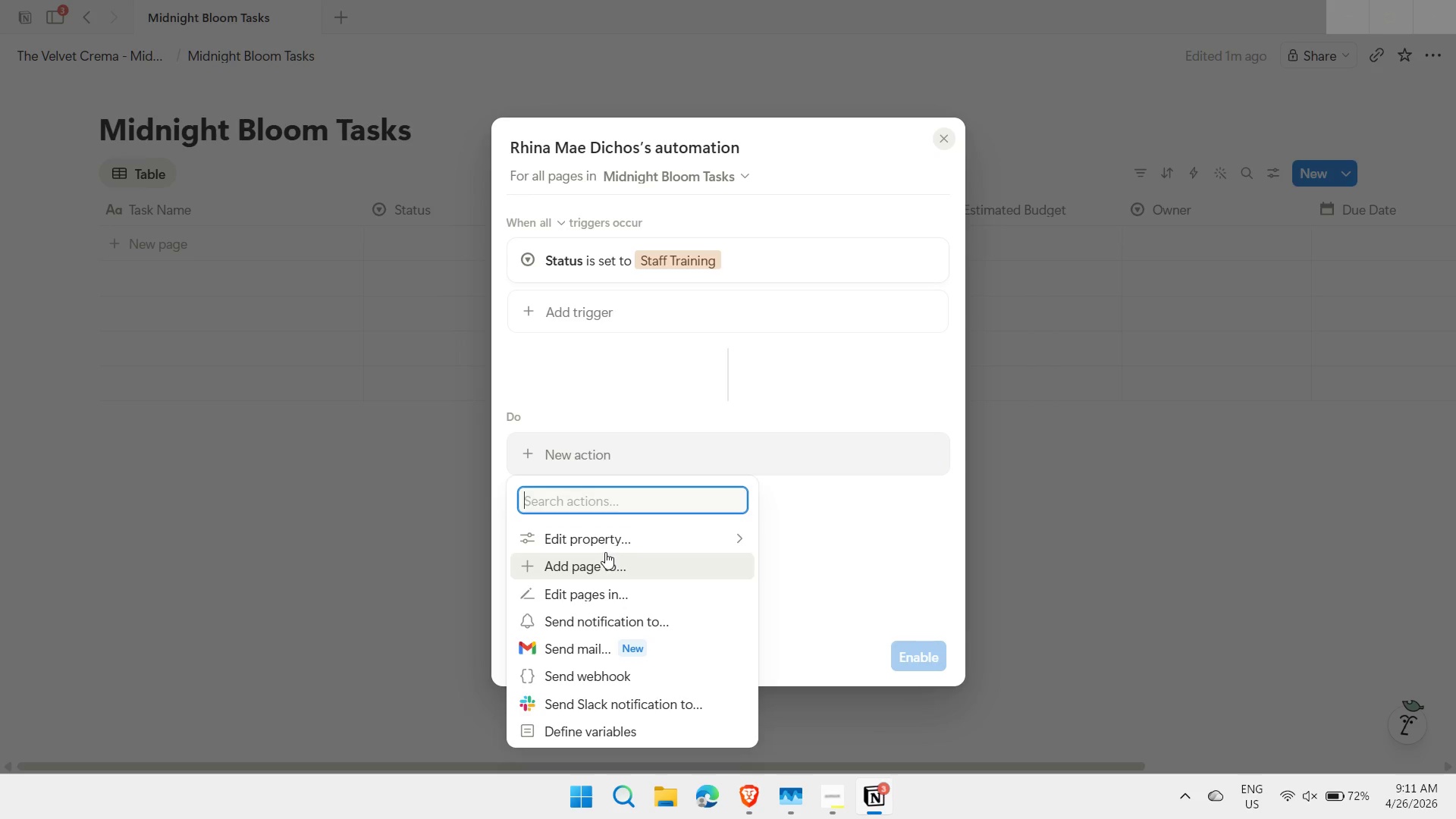 
left_click([605, 552])
 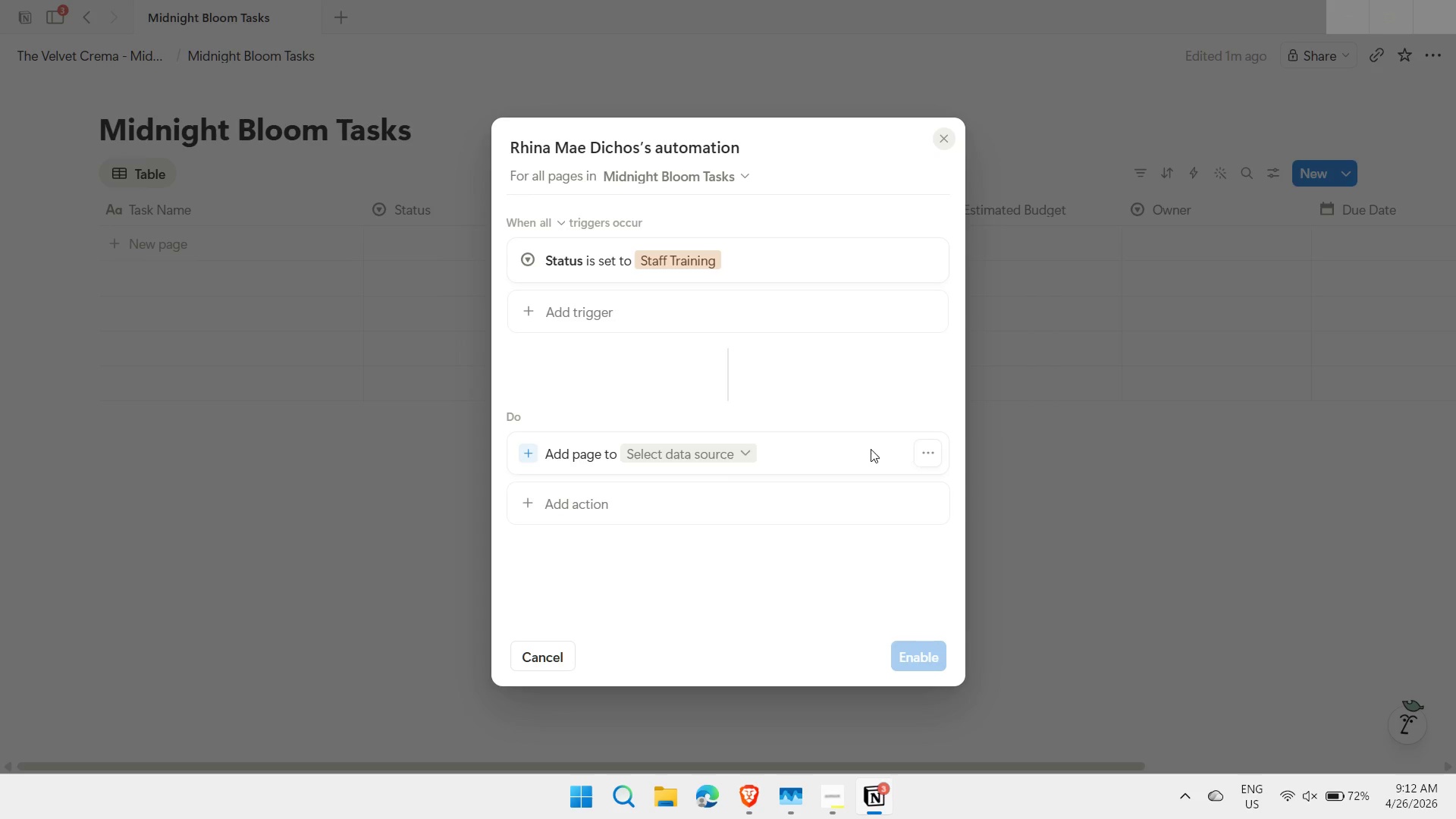 
left_click([923, 456])
 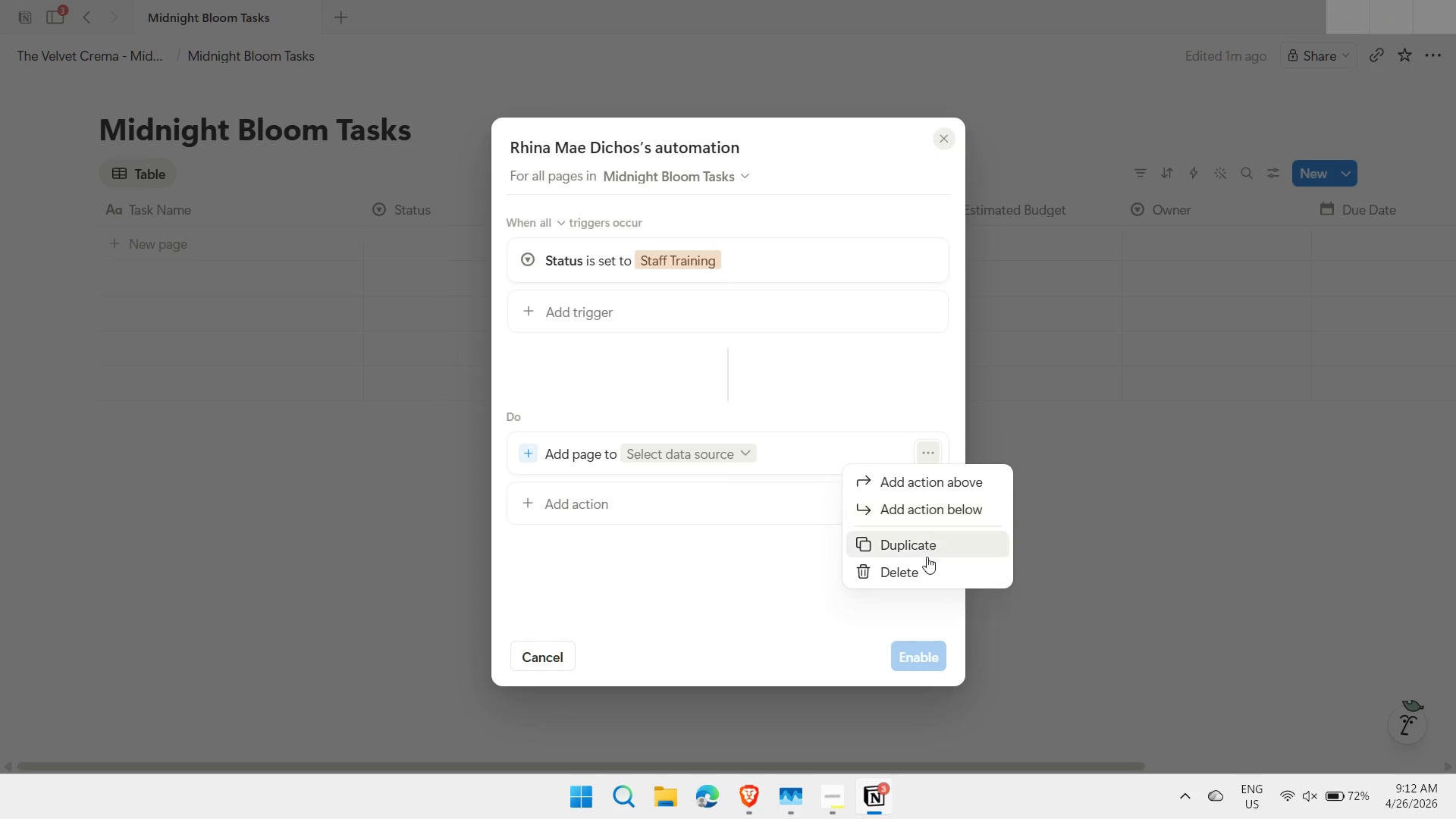 
left_click([910, 569])
 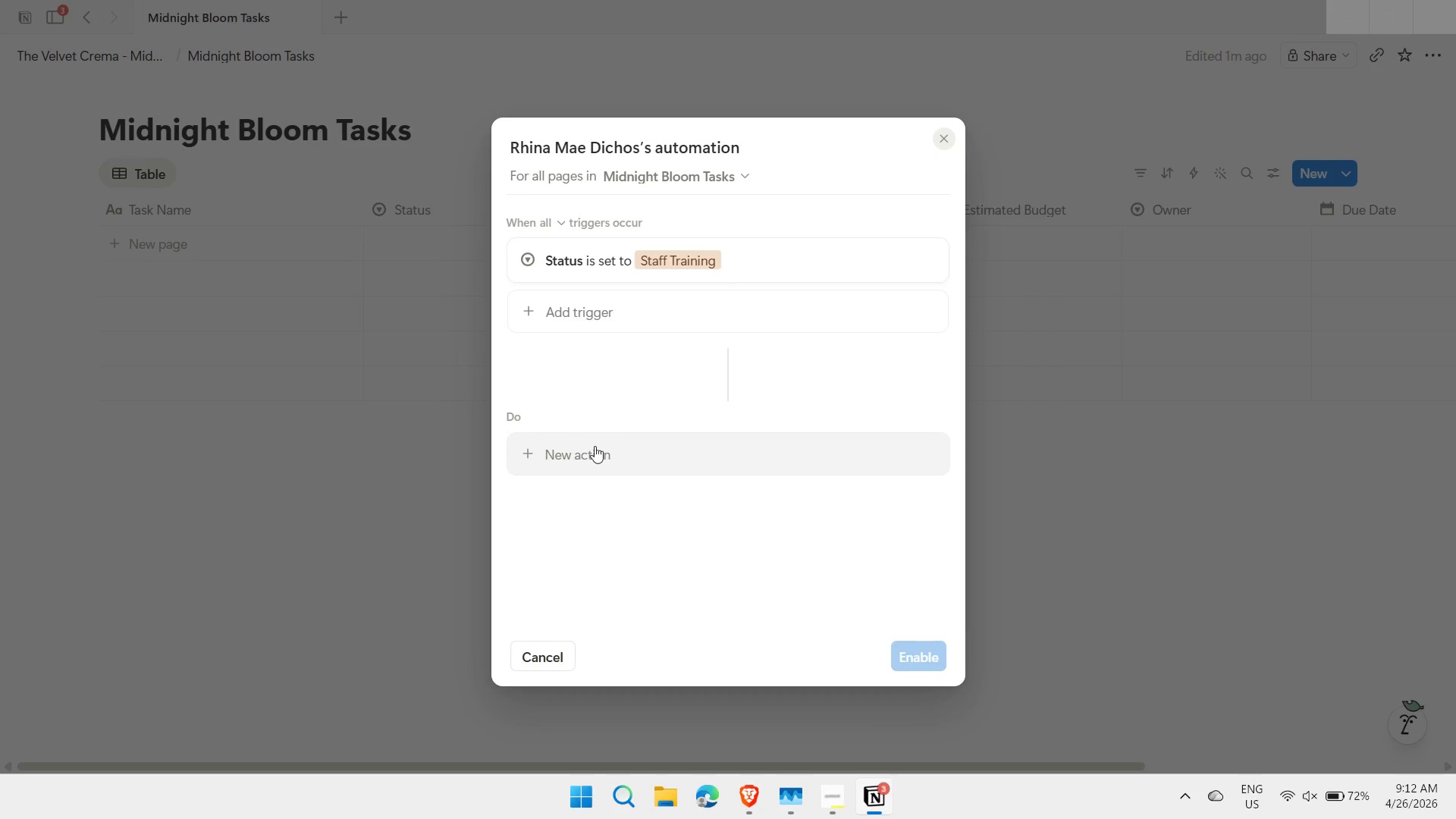 
left_click([563, 456])
 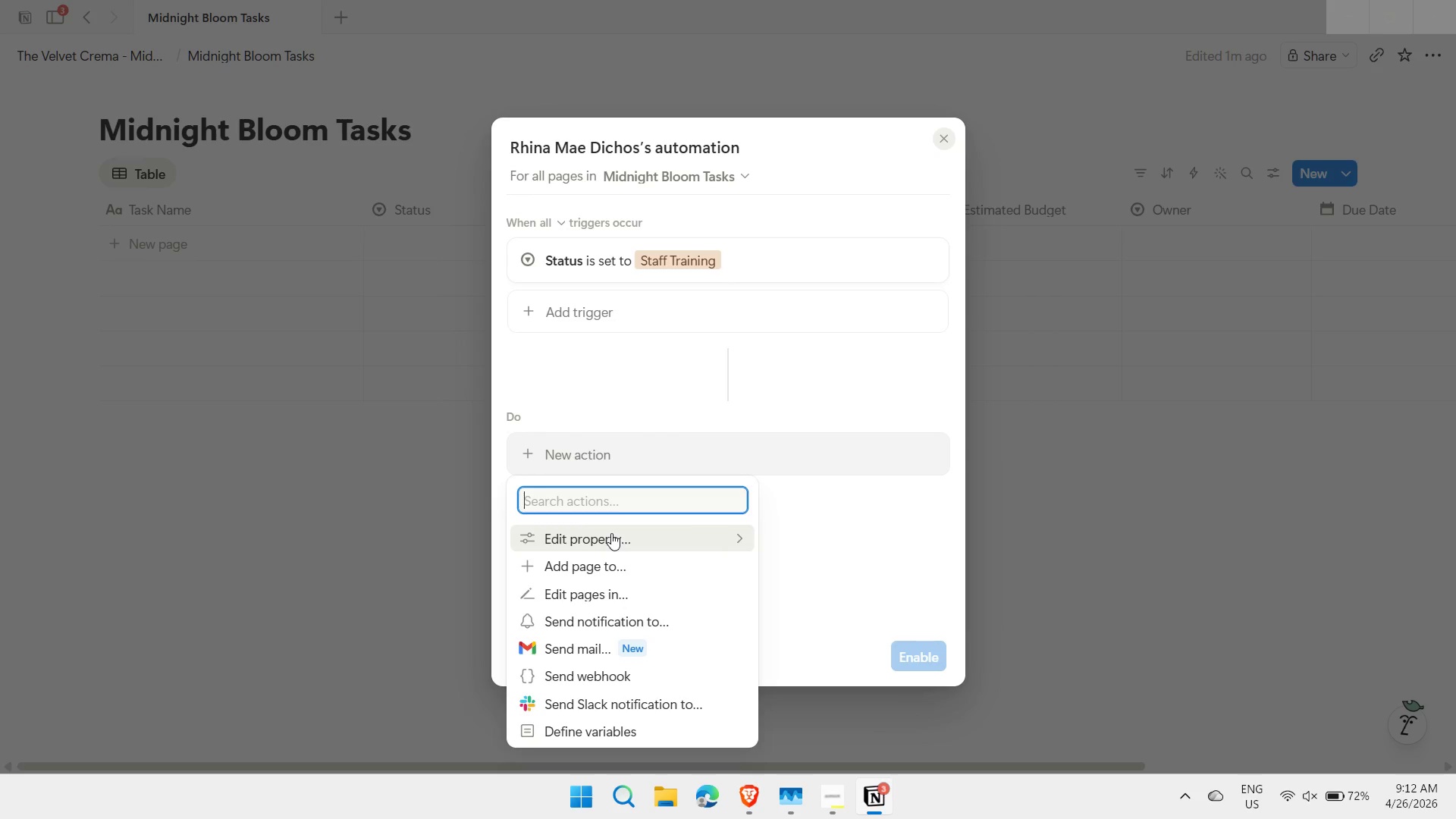 
left_click([733, 539])
 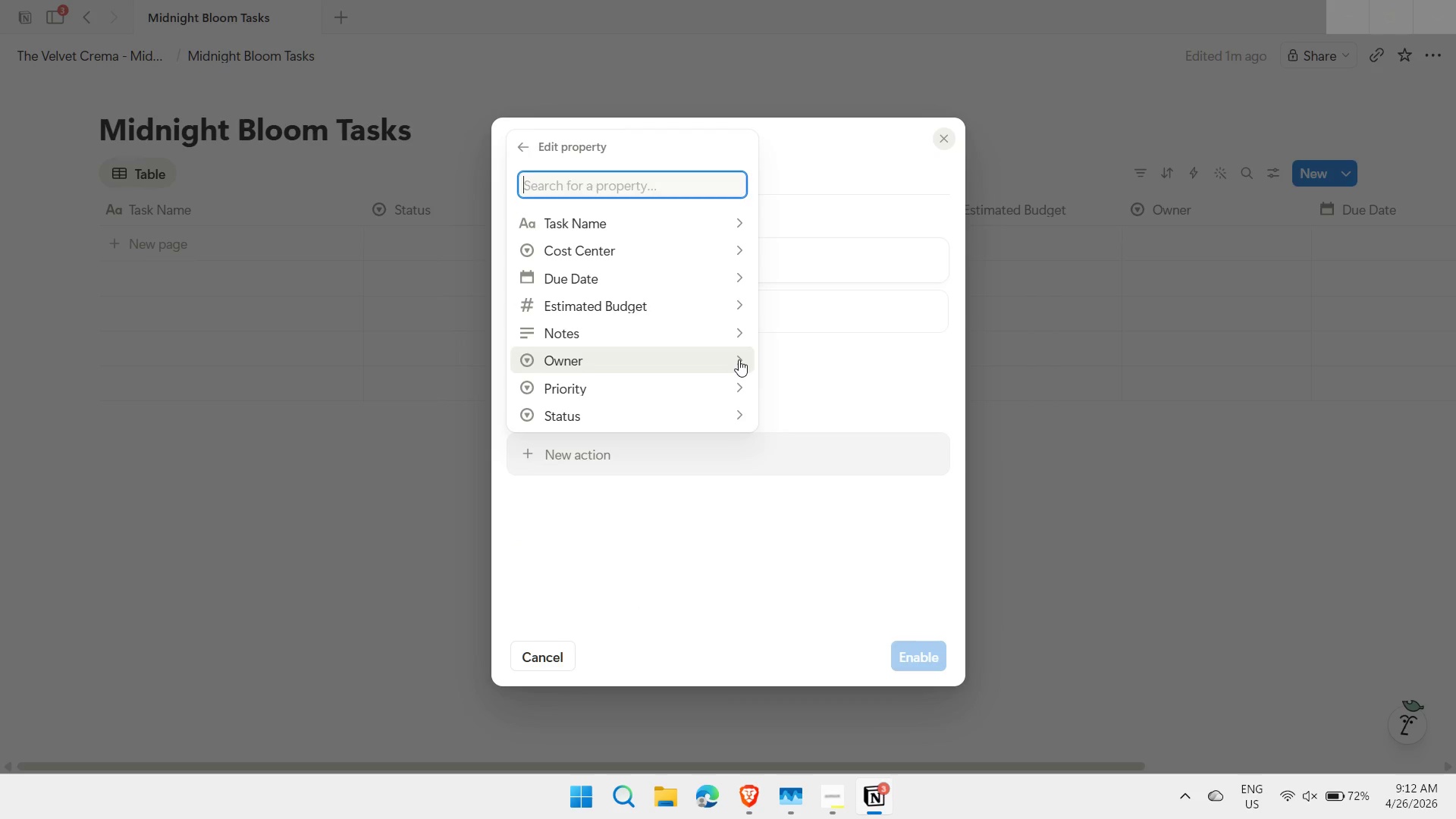 
left_click([739, 359])
 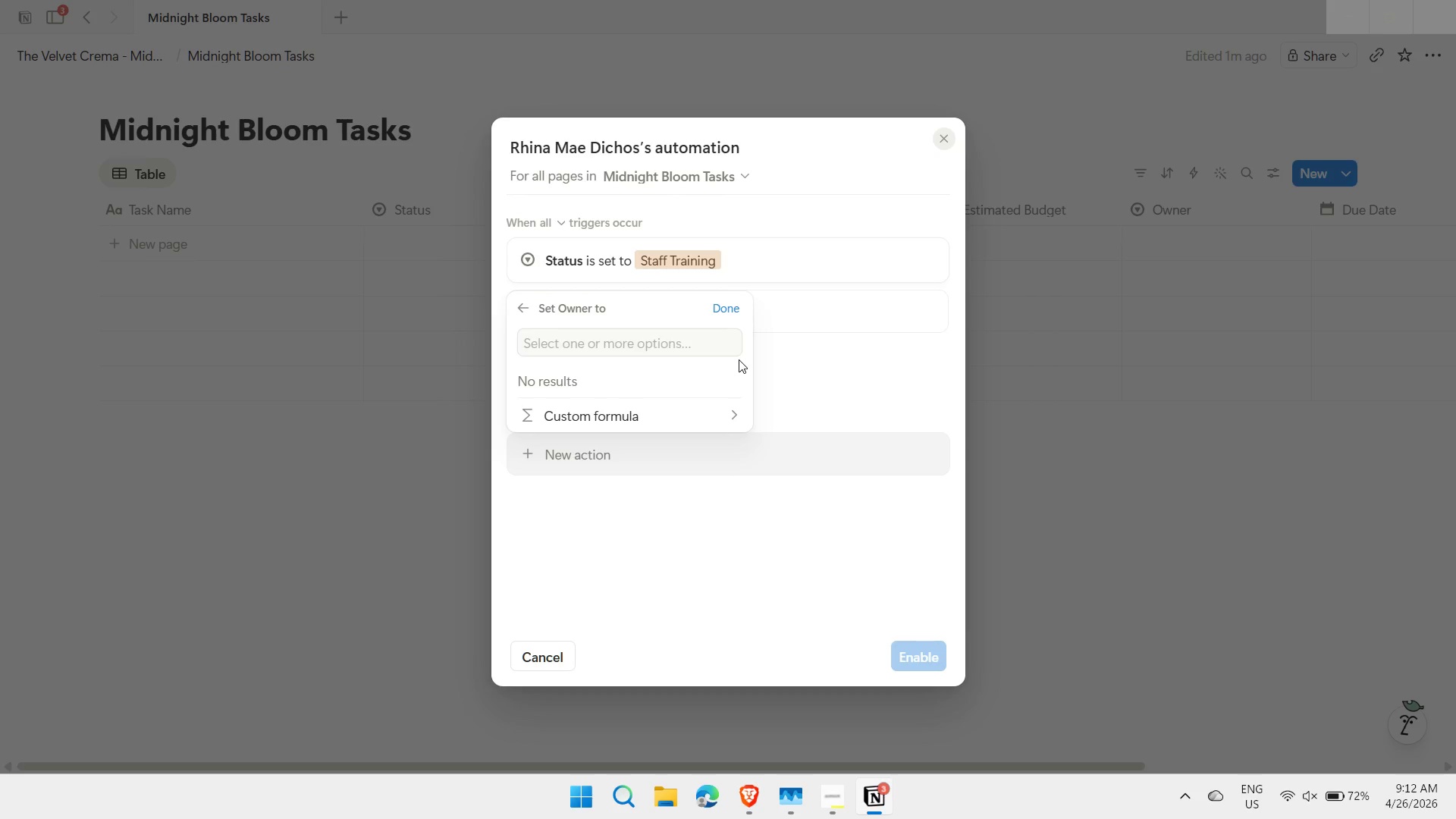 
type(Hd)
key(Backspace)
key(Backspace)
type(ed Barista)
 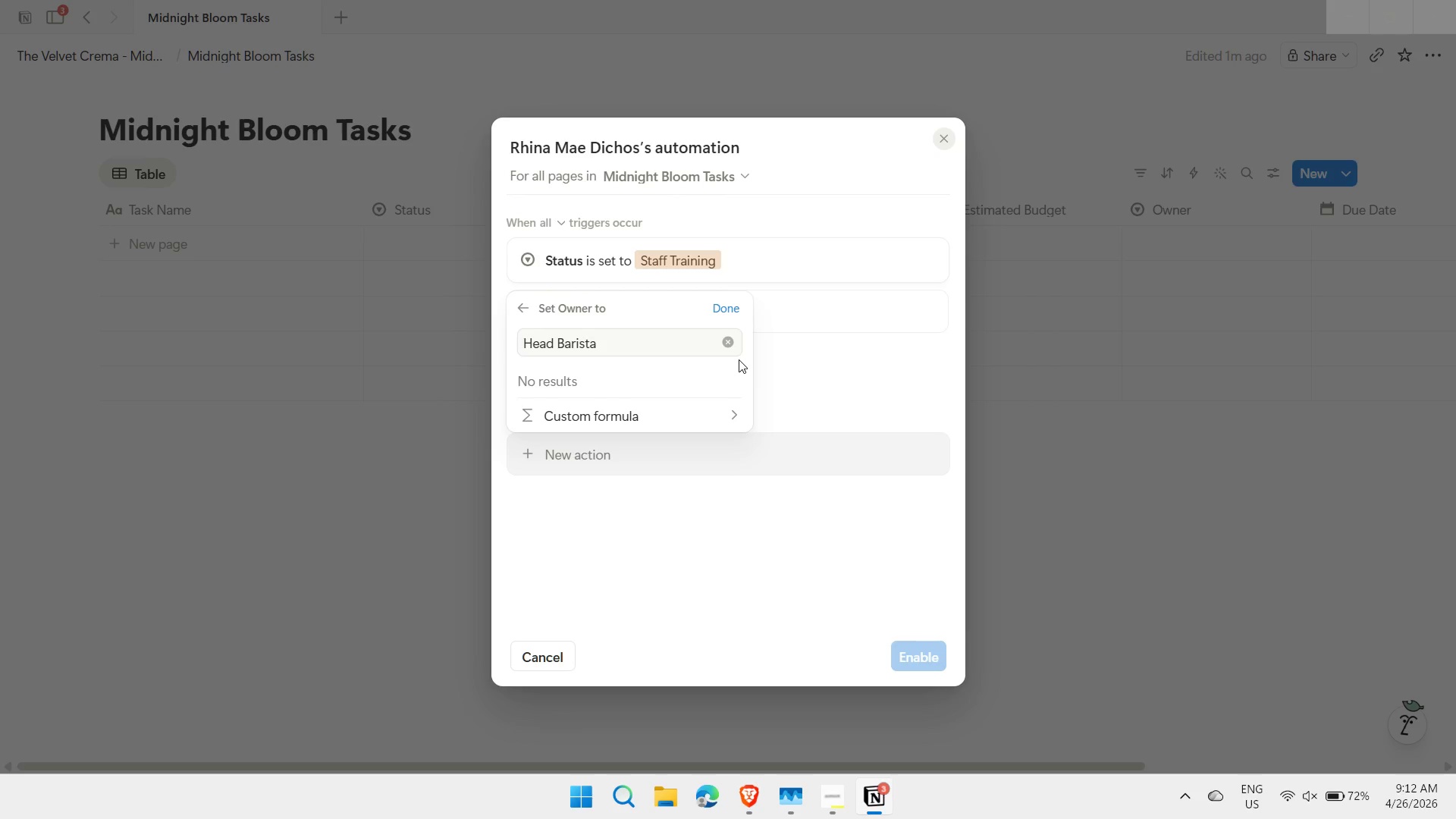 
left_click([730, 303])
 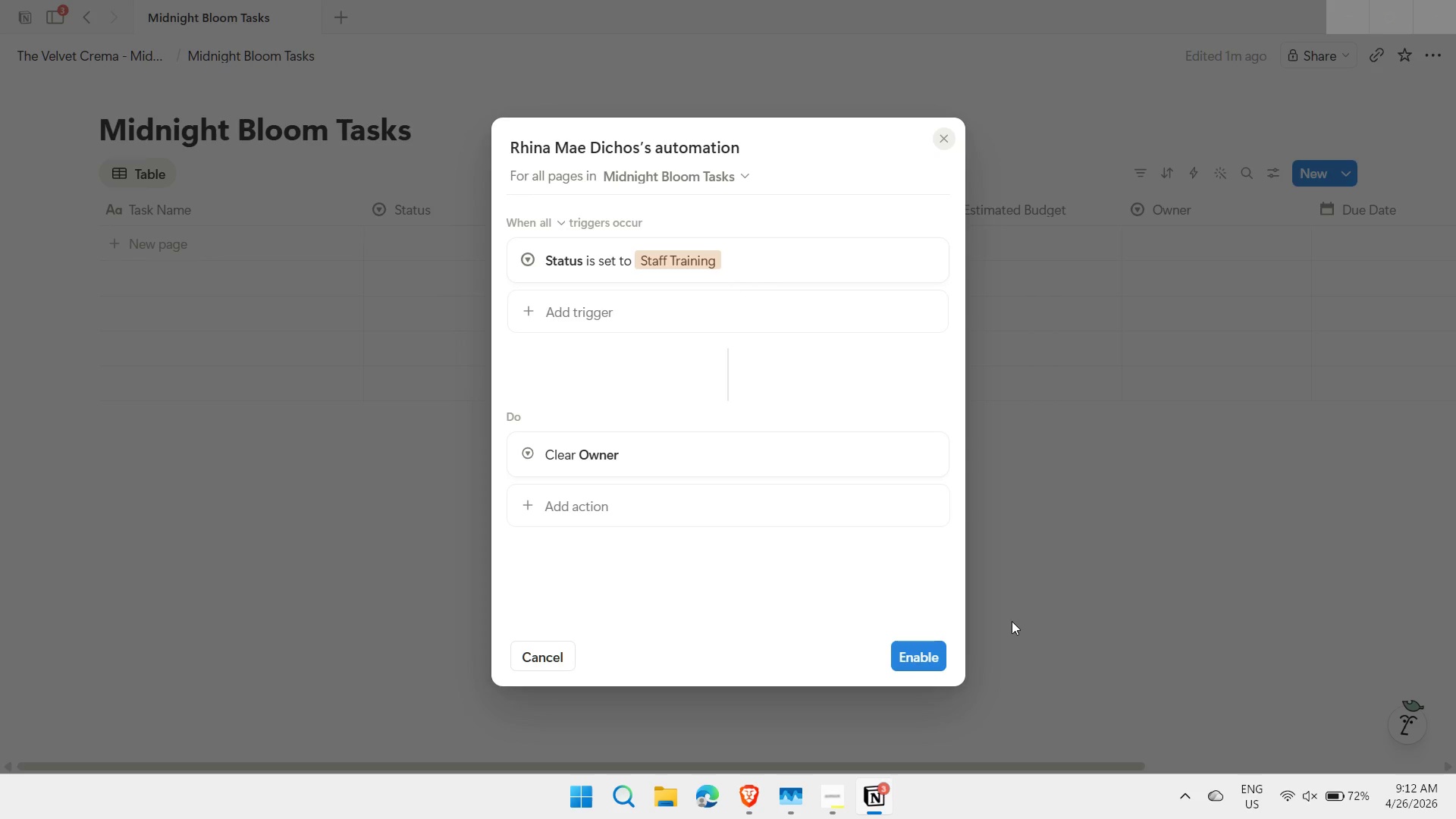 
left_click([927, 658])
 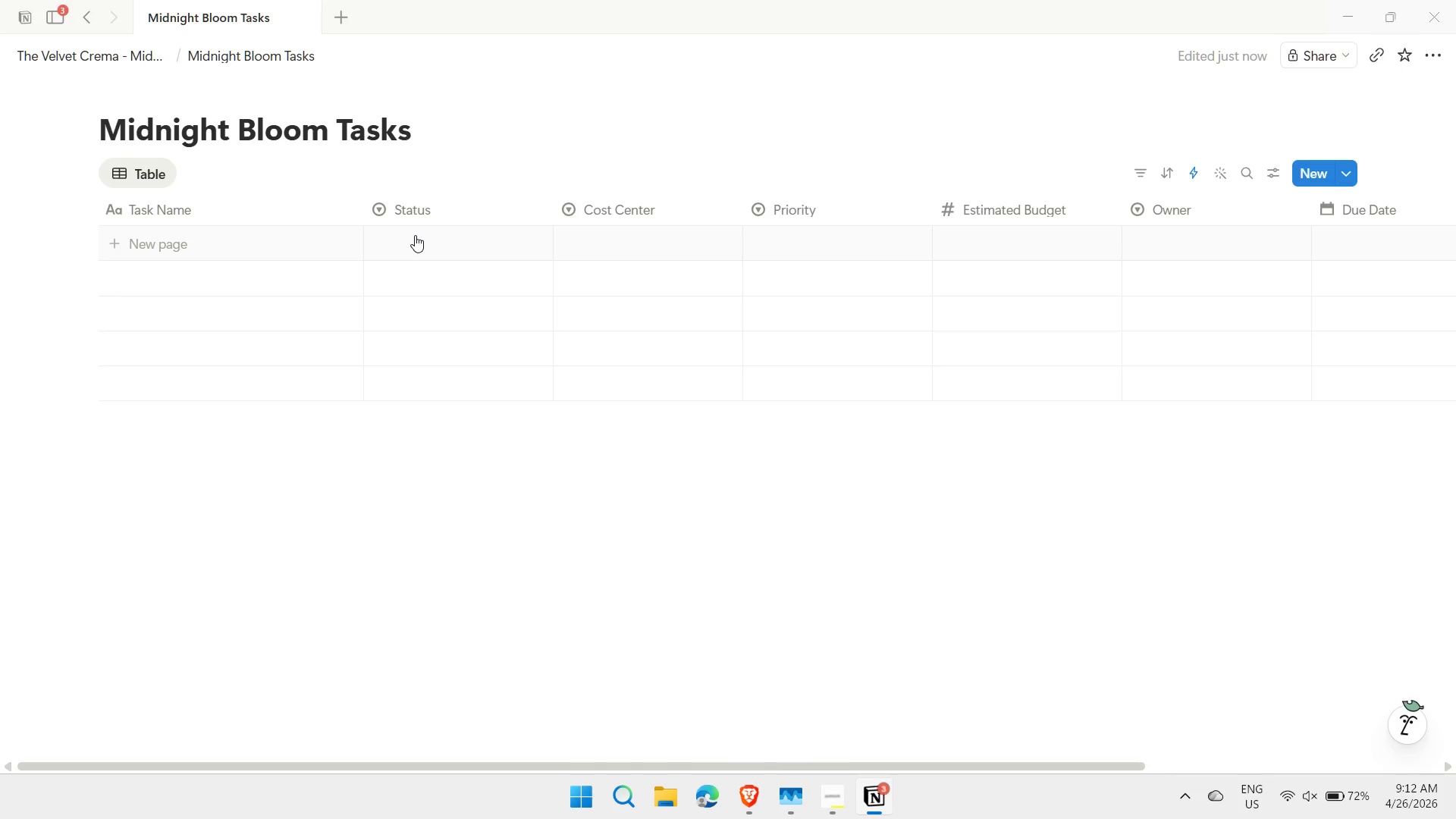 
wait(11.53)
 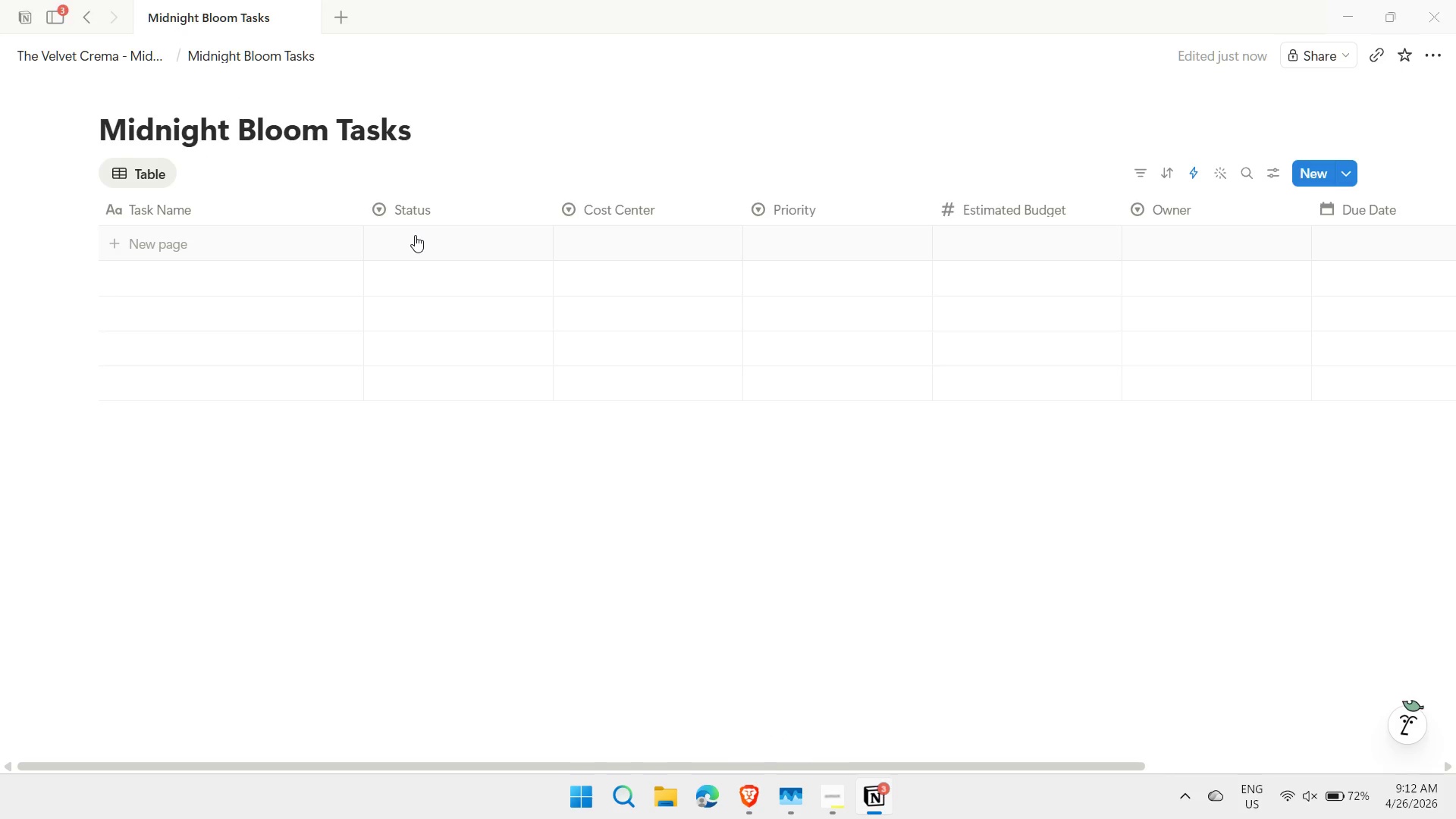 
left_click([1187, 213])
 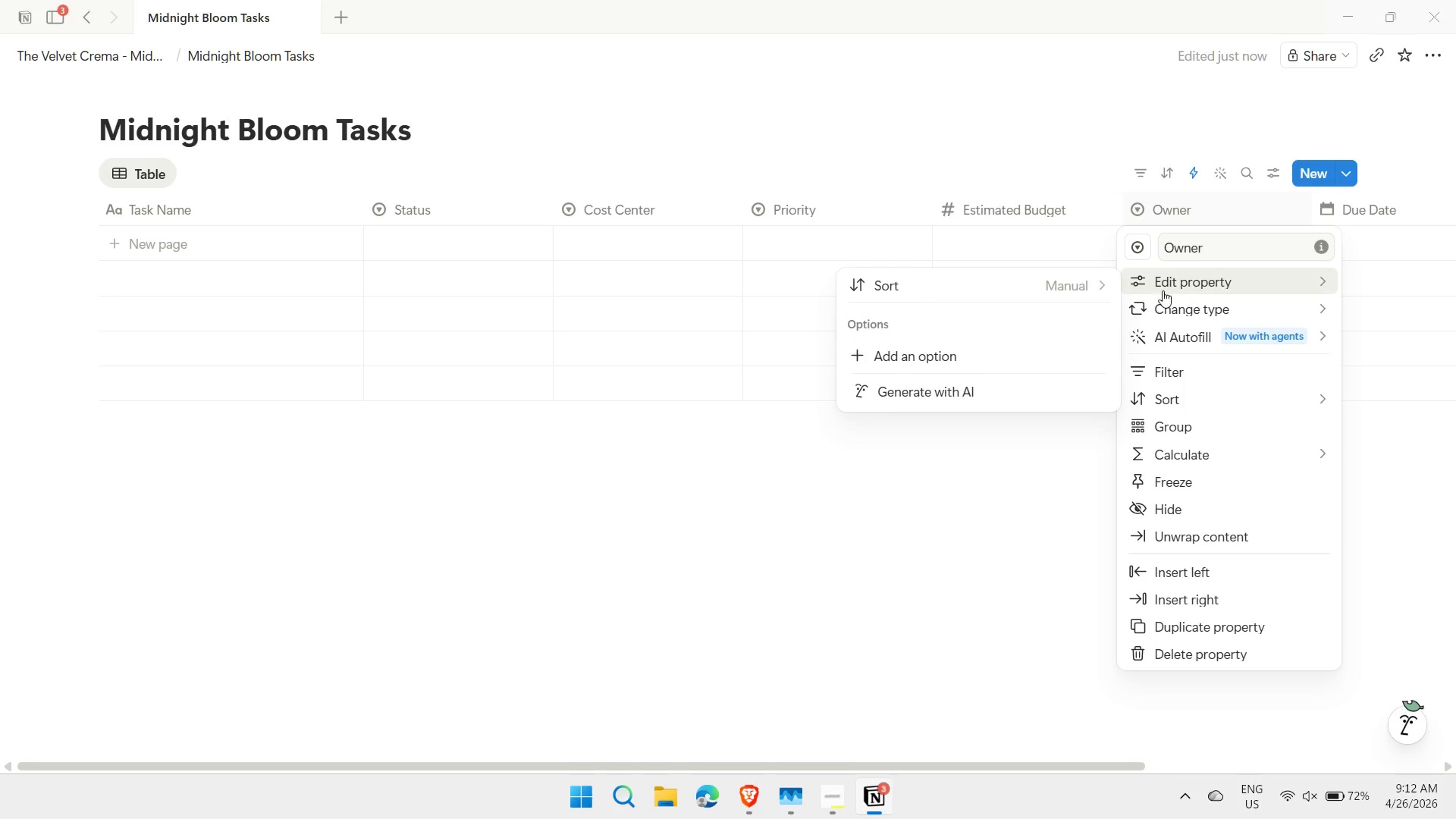 
left_click([974, 353])
 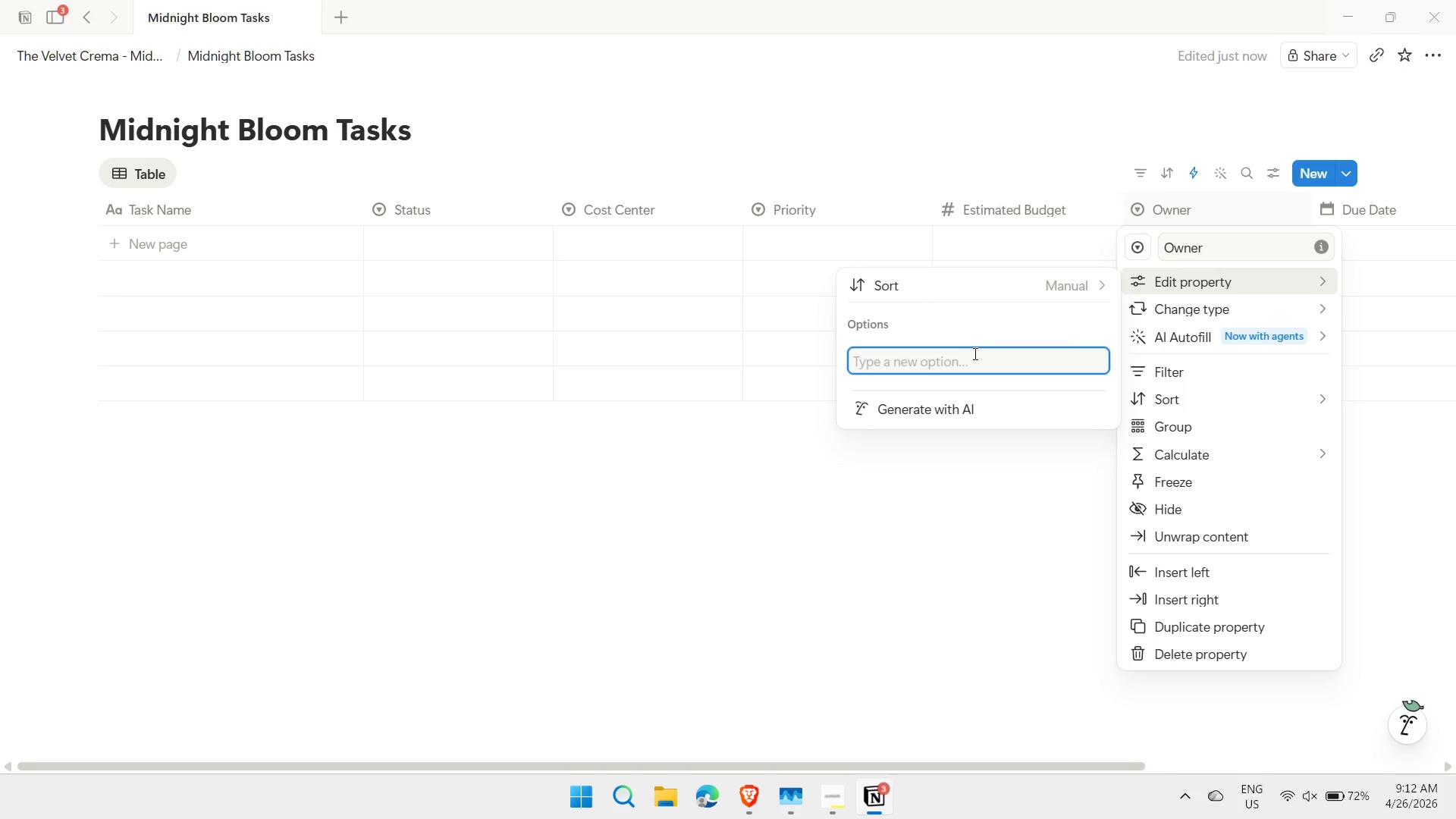 
type(Head Barista)
 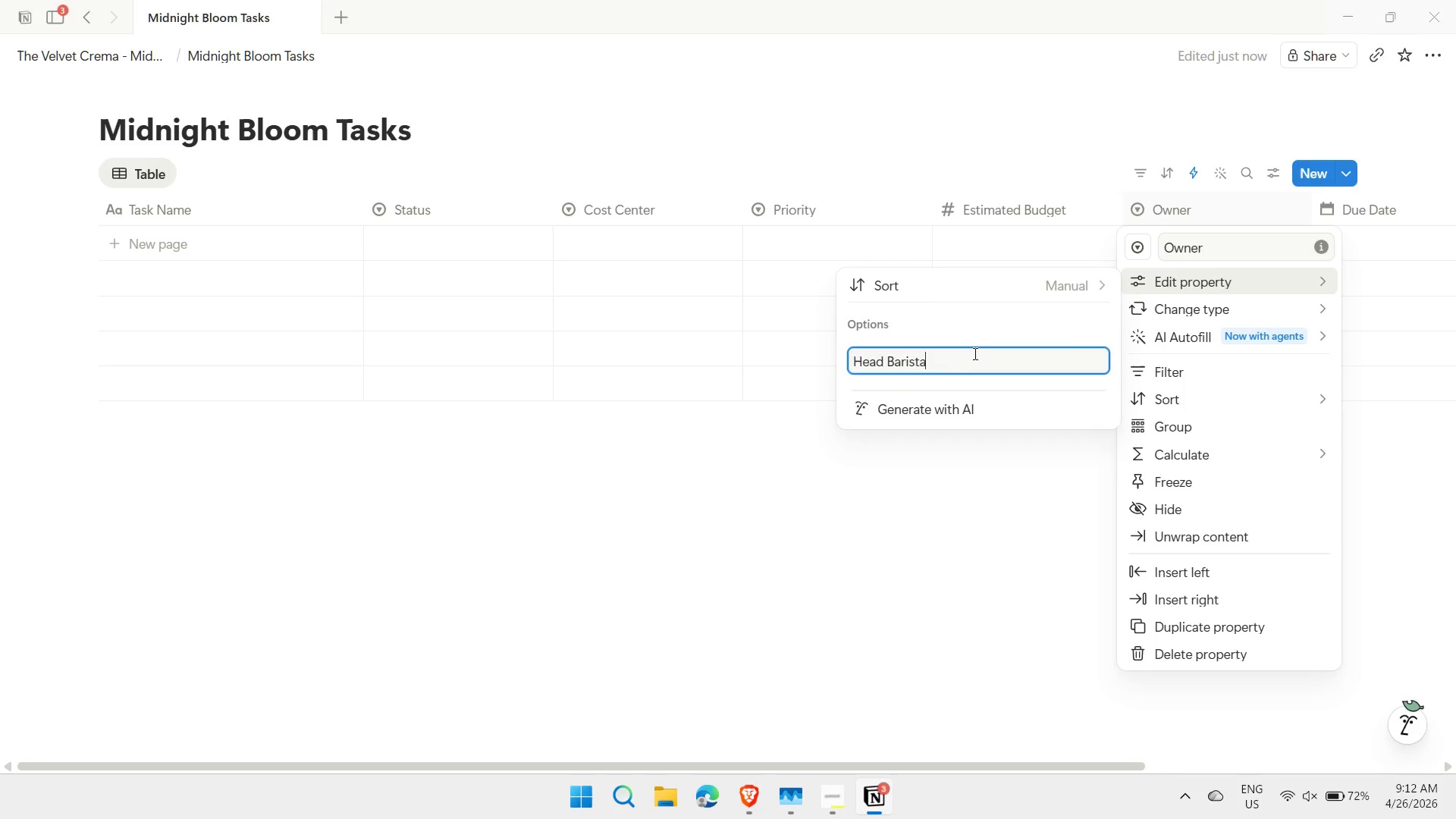 
key(Enter)
 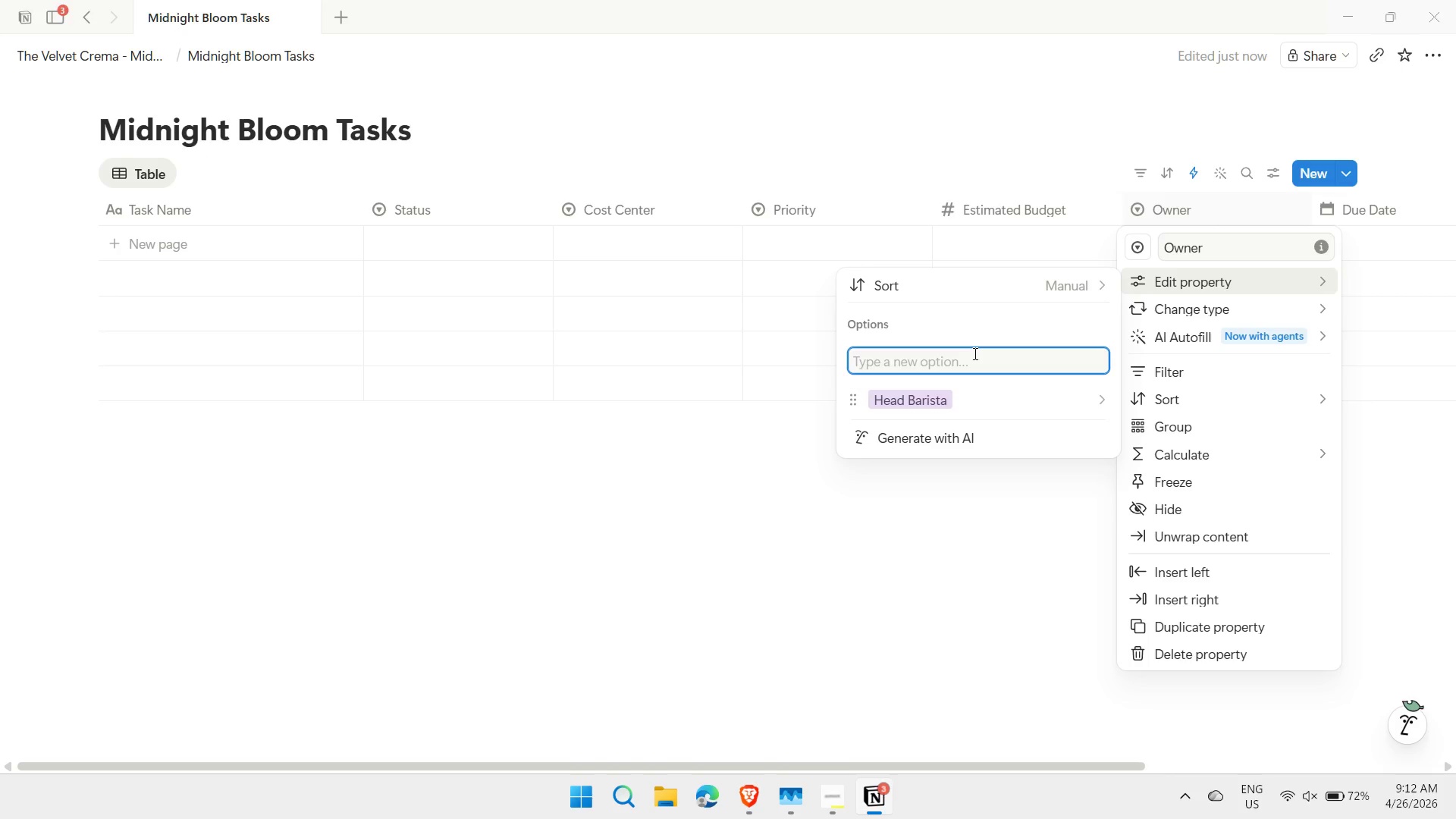 
type(Marketing Lead)
 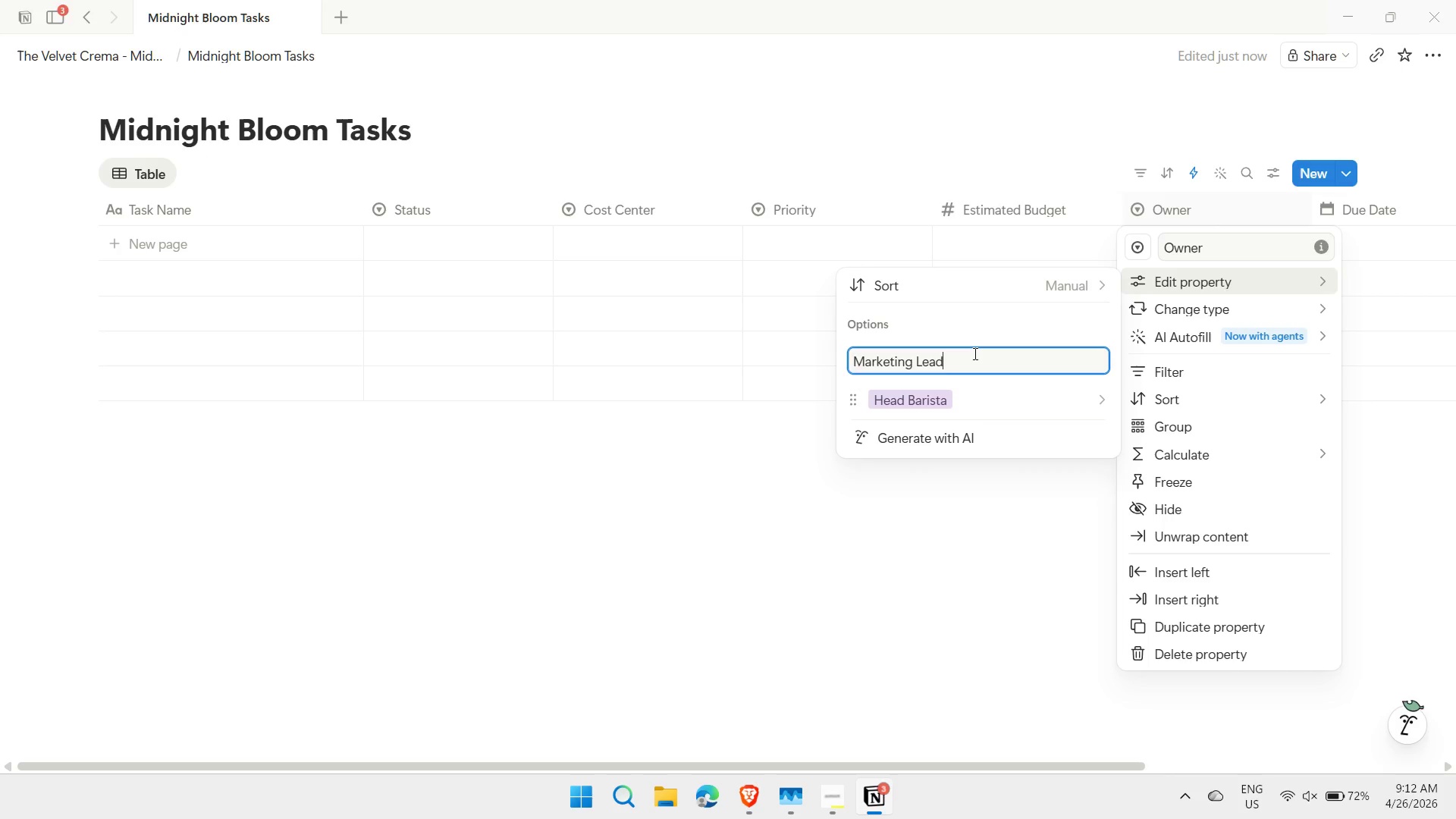 
key(Enter)
 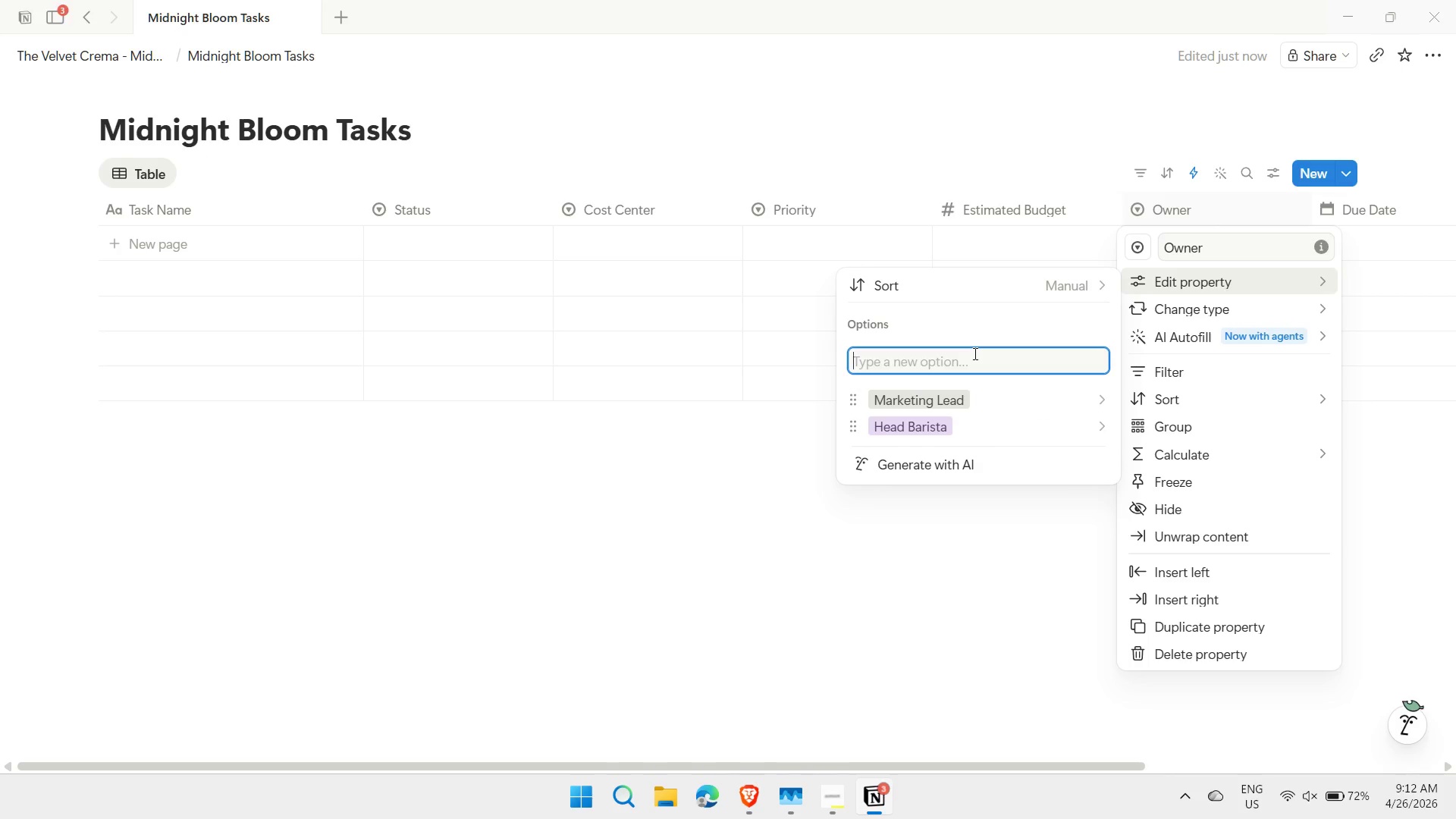 
type(Ops Manager)
 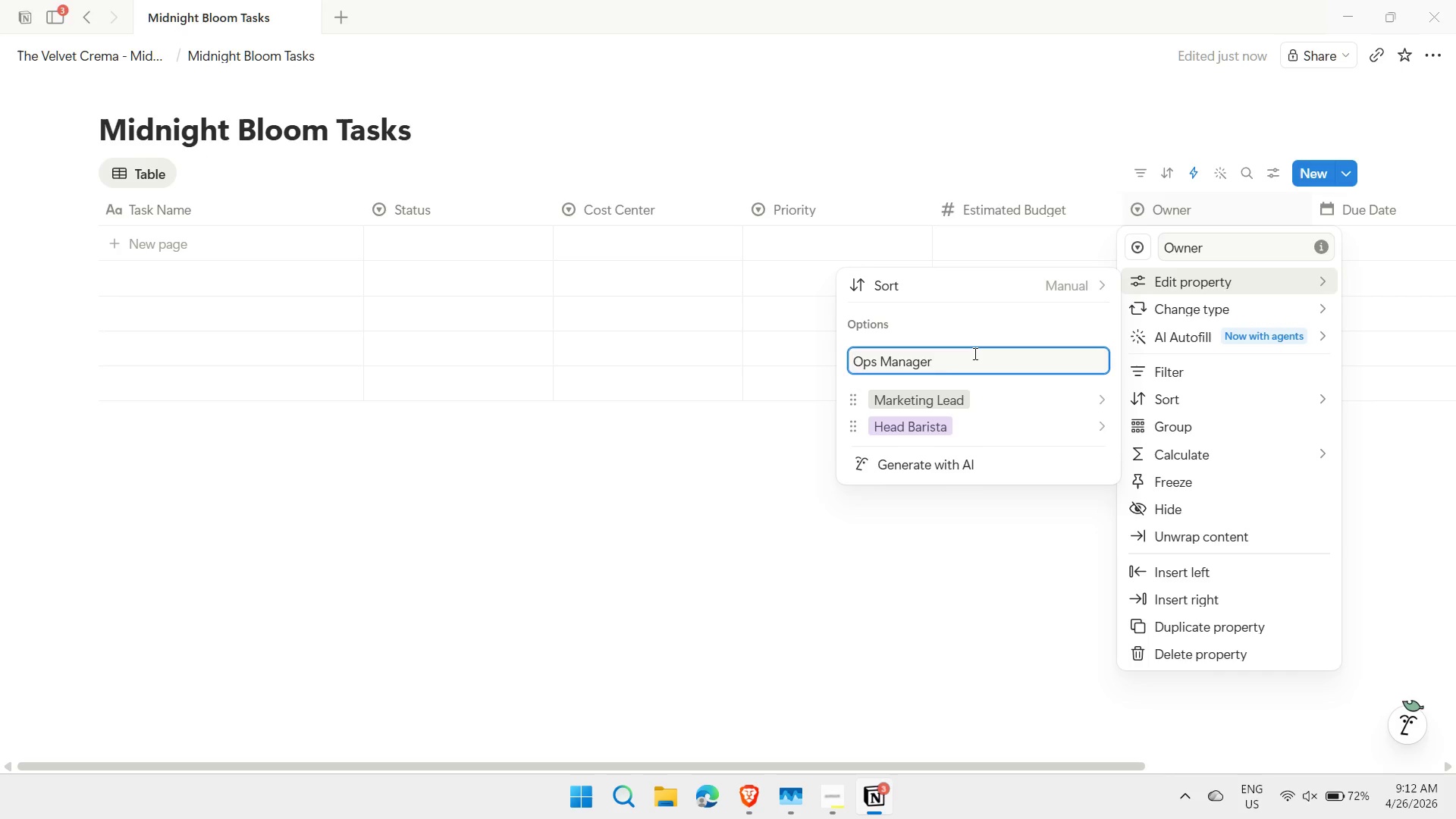 
key(Enter)
 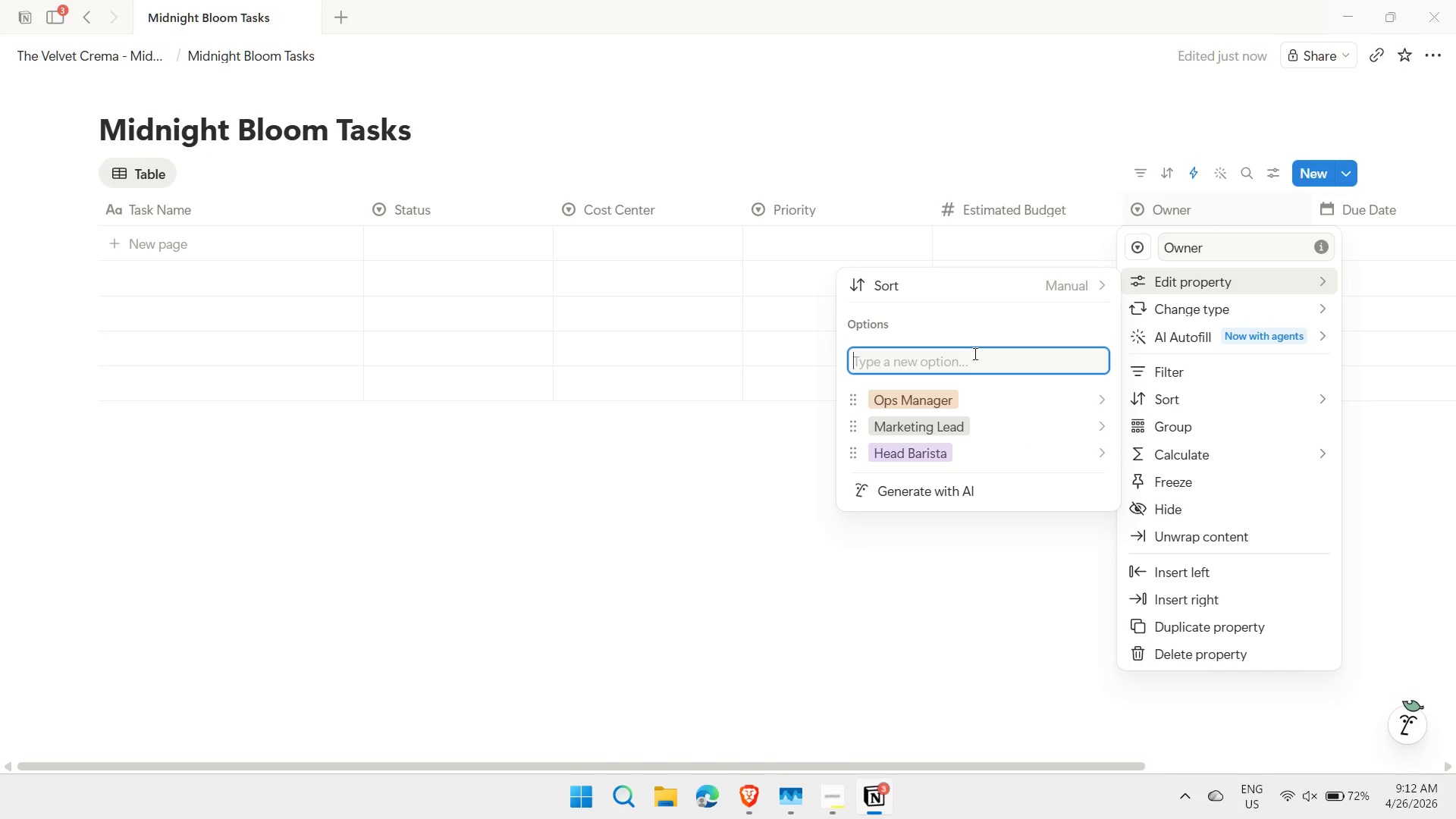 
type(Unassigned)
 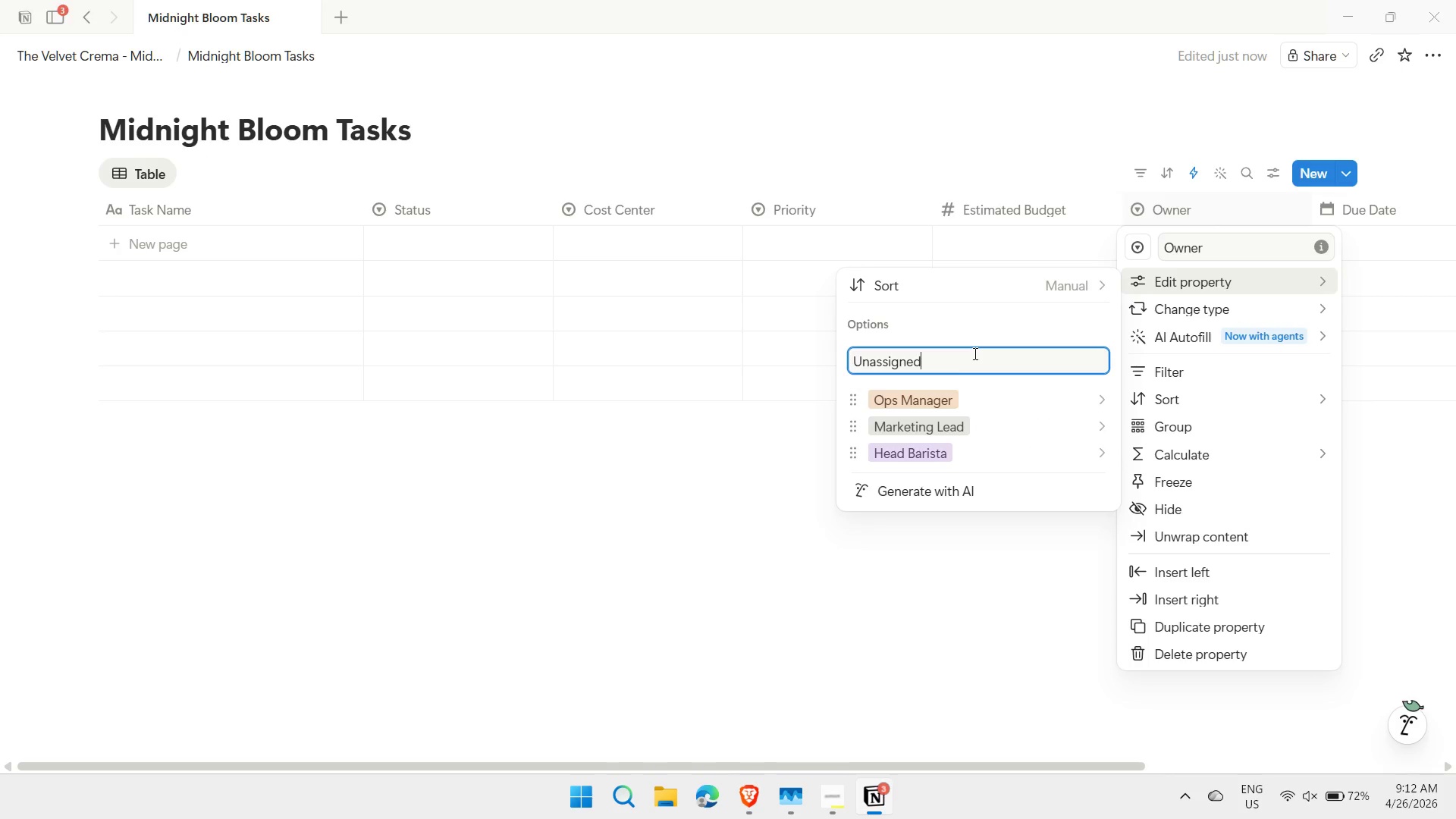 
key(Enter)
 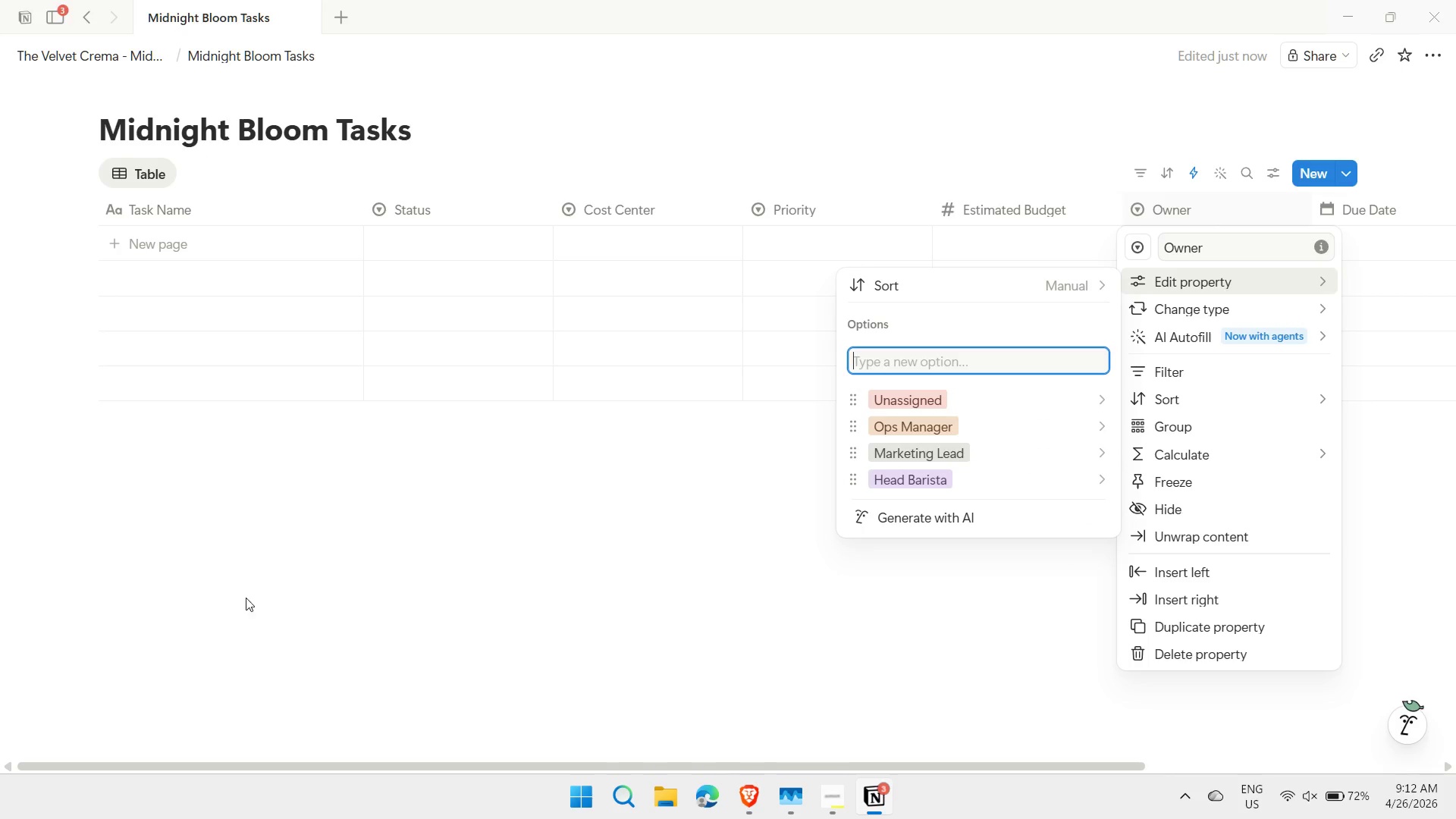 
left_click([354, 561])
 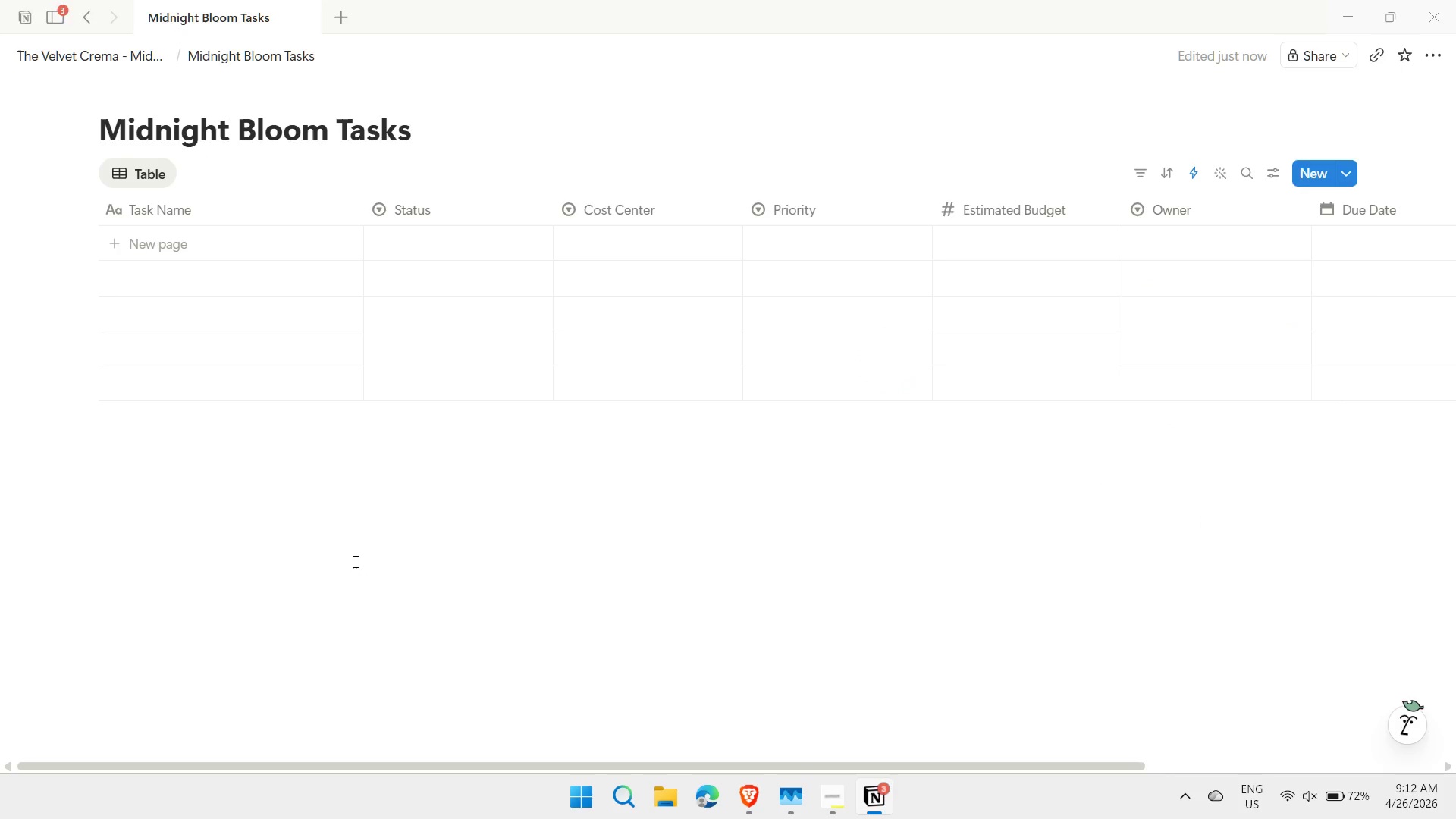 
wait(8.69)
 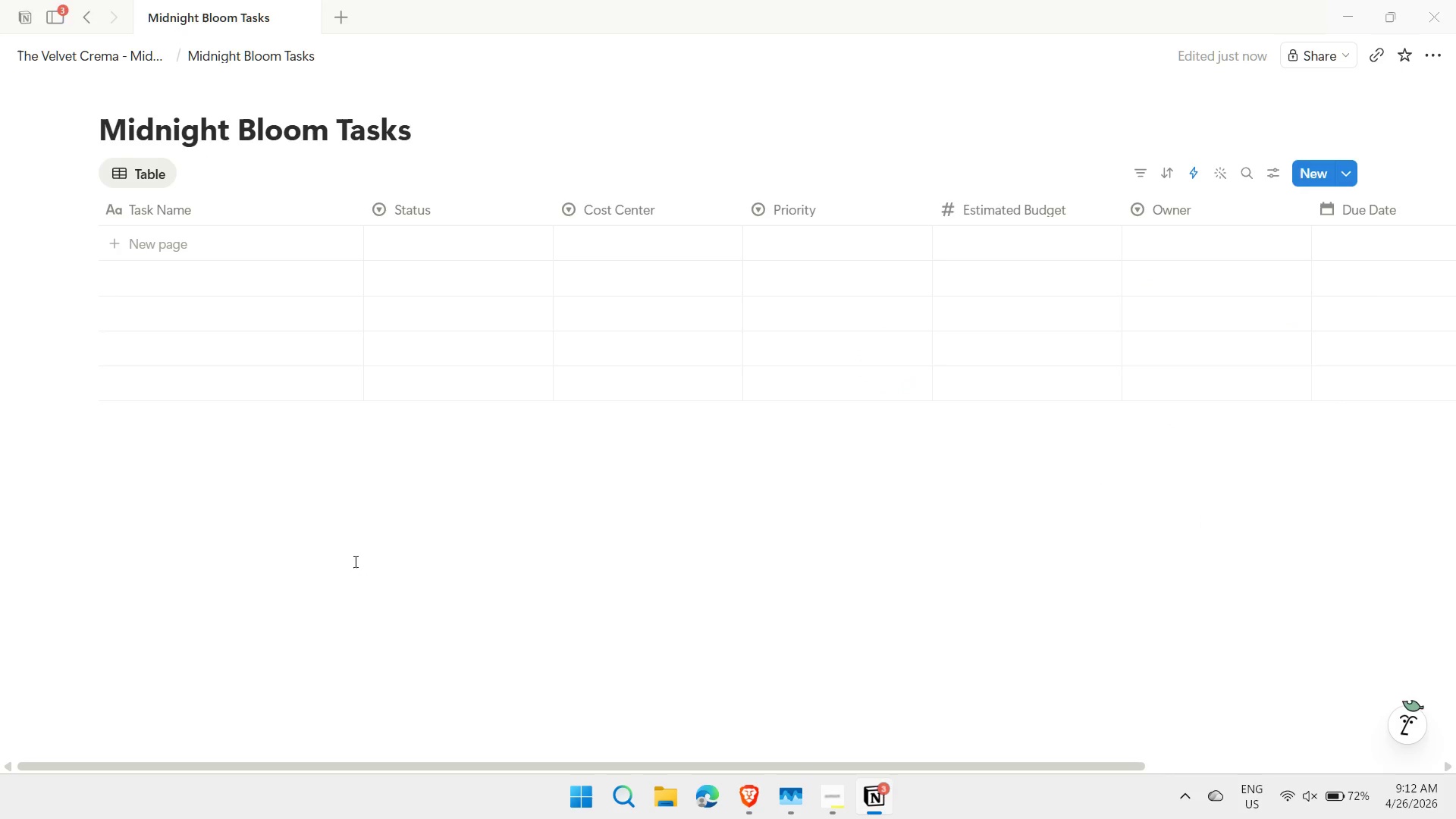 
left_click([146, 243])
 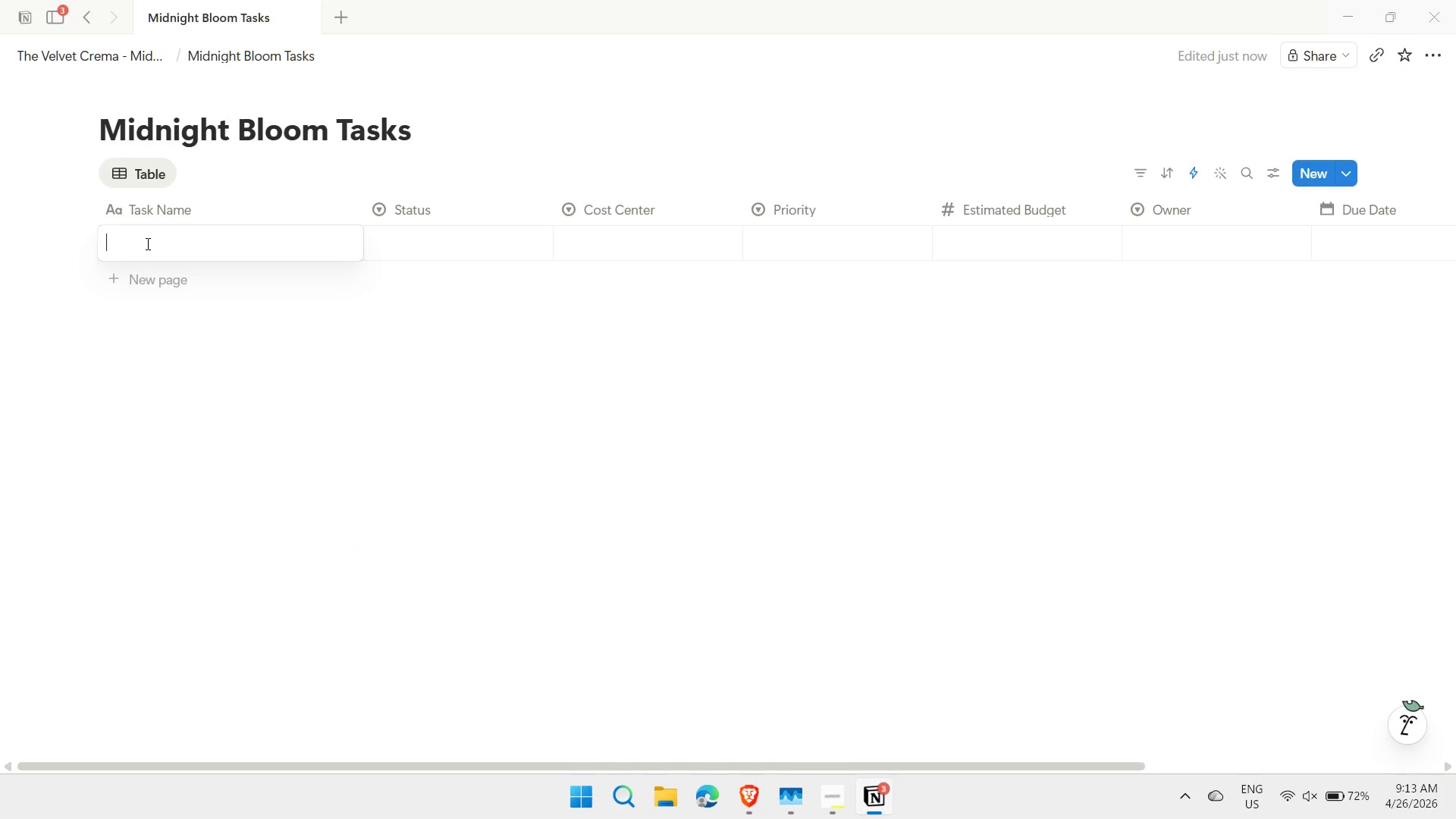 
type(Develop lavender-col foam recipe)
 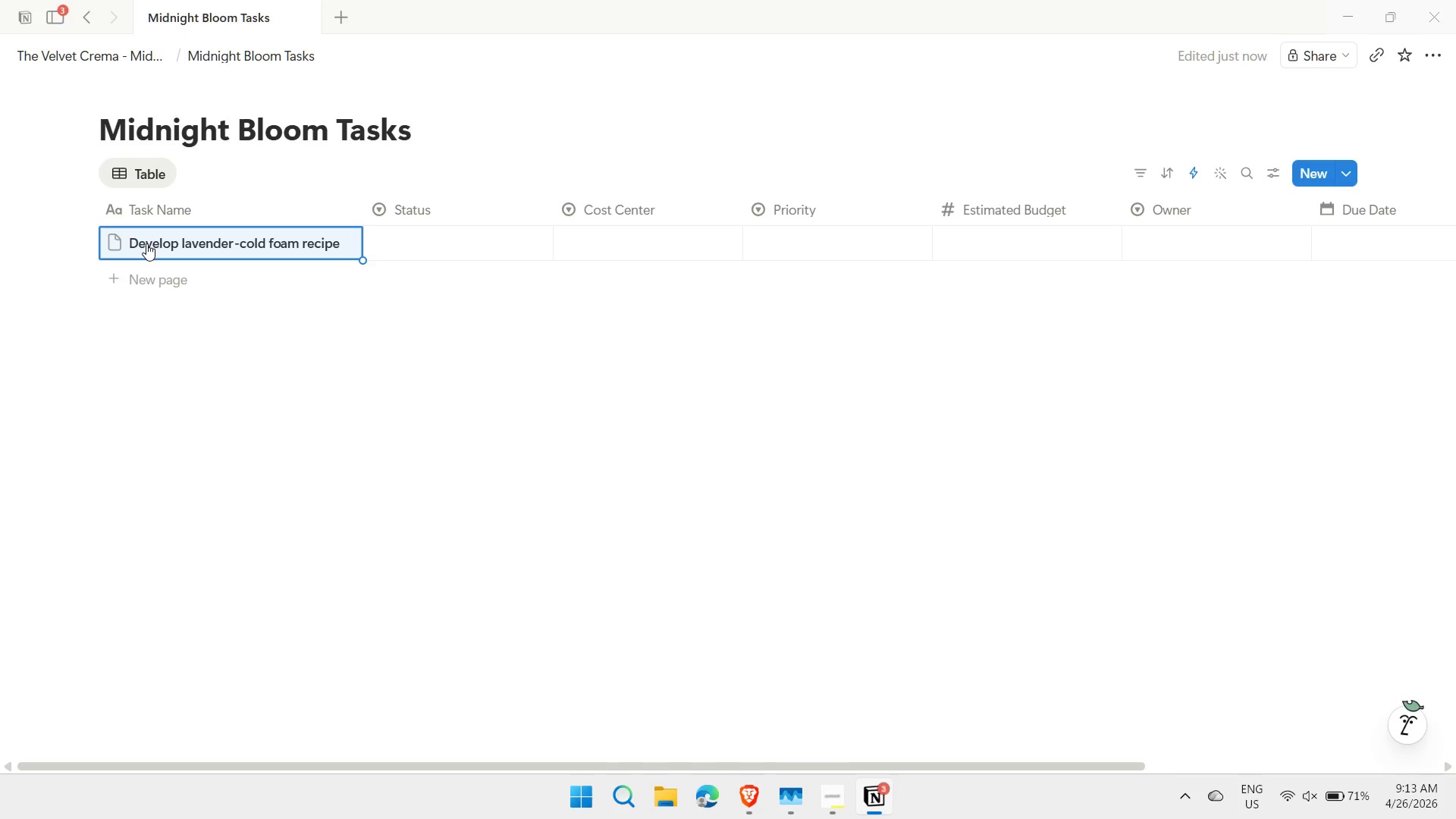 
hold_key(key=D, duration=6.91)
 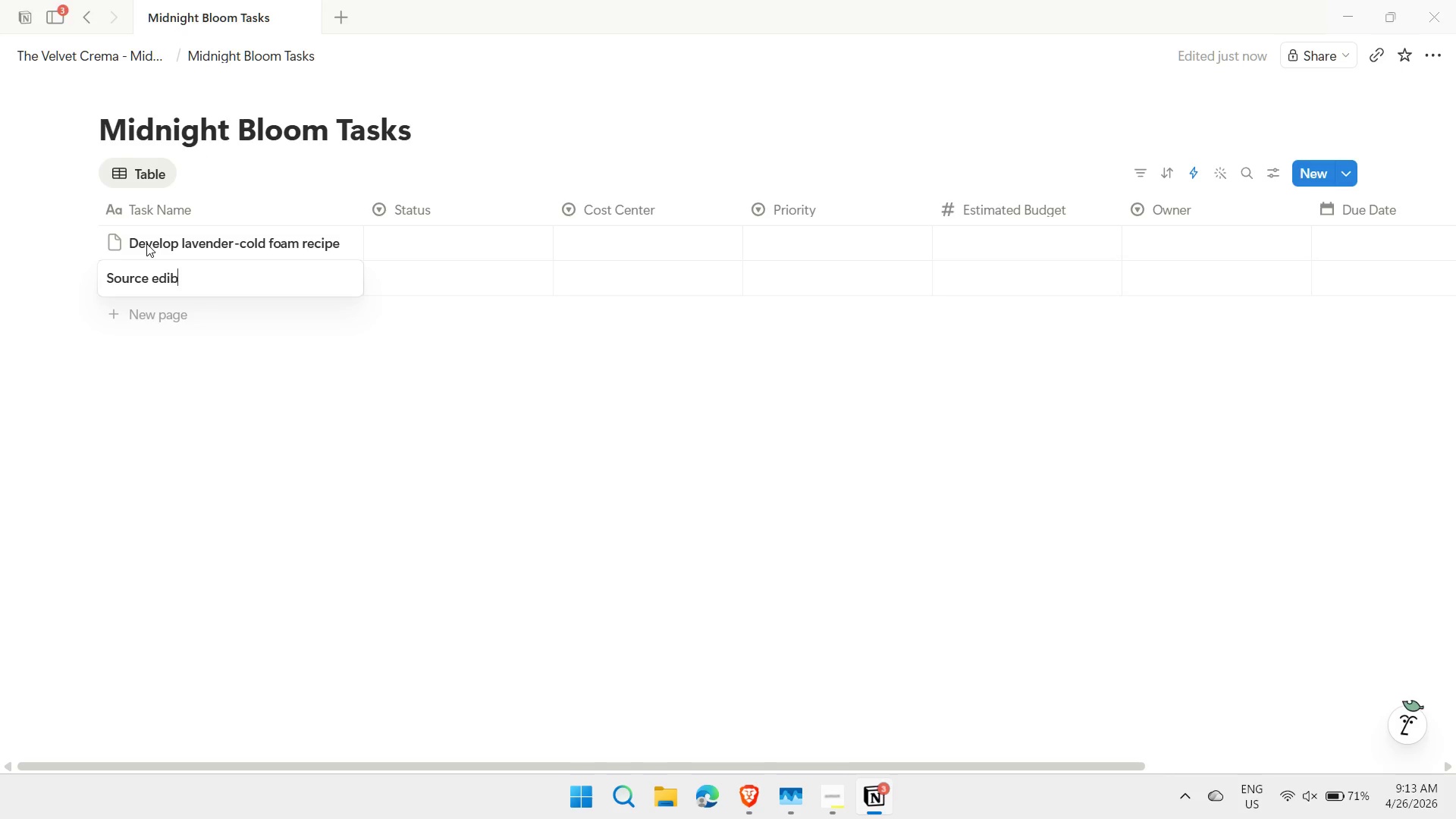 
key(Enter)
 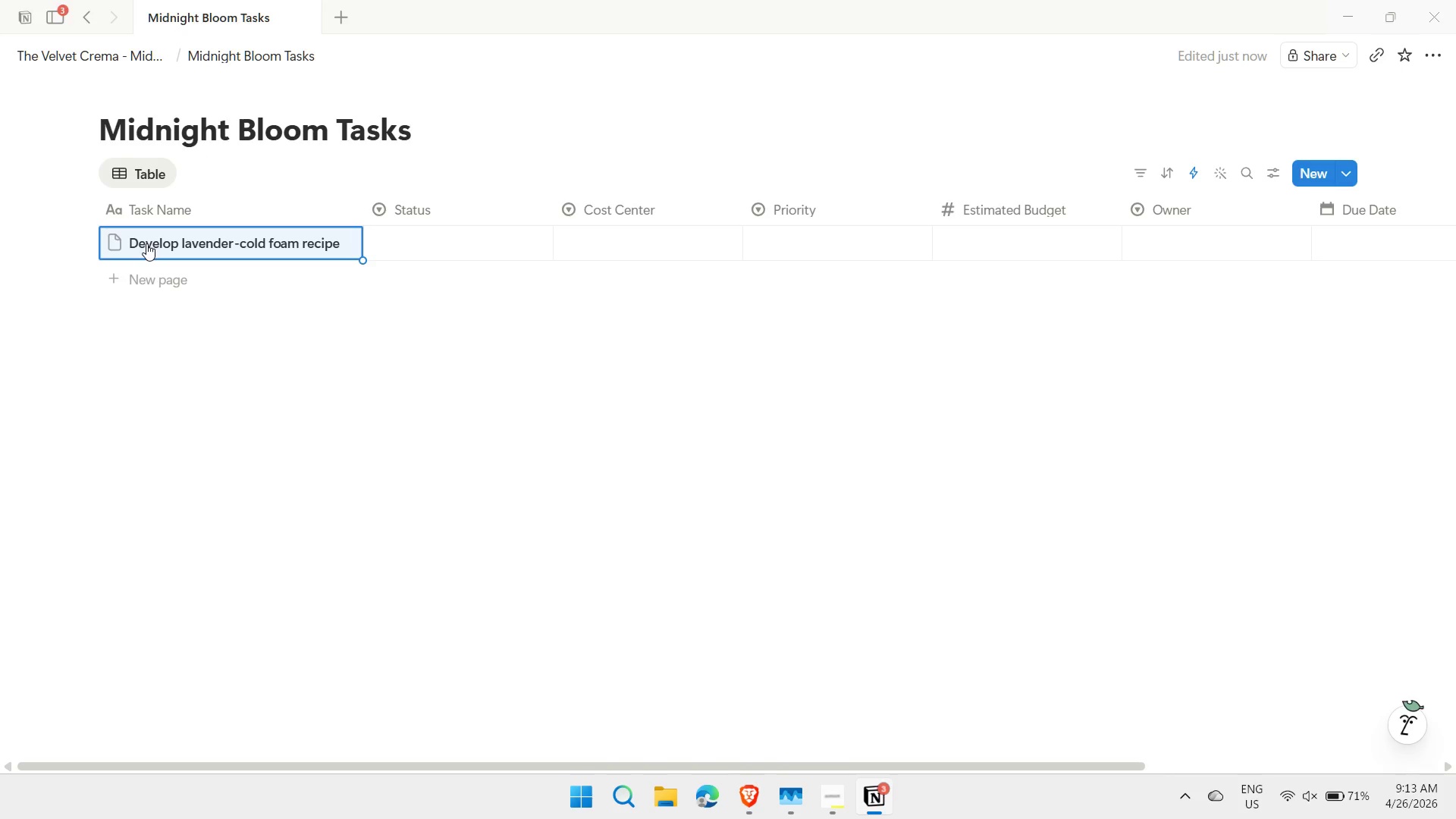 
key(Shift+ShiftLeft)
 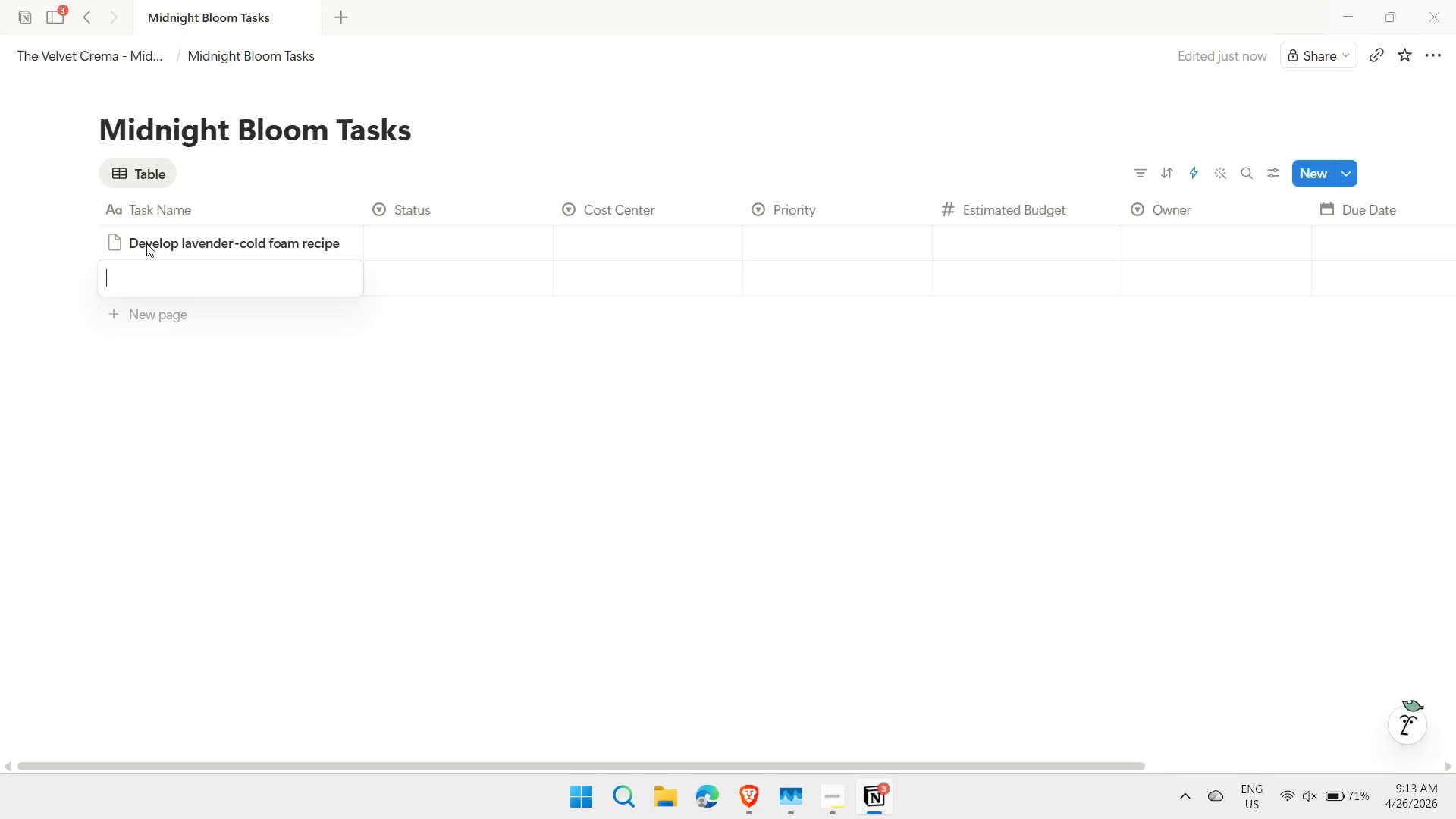 
key(Shift+Enter)
 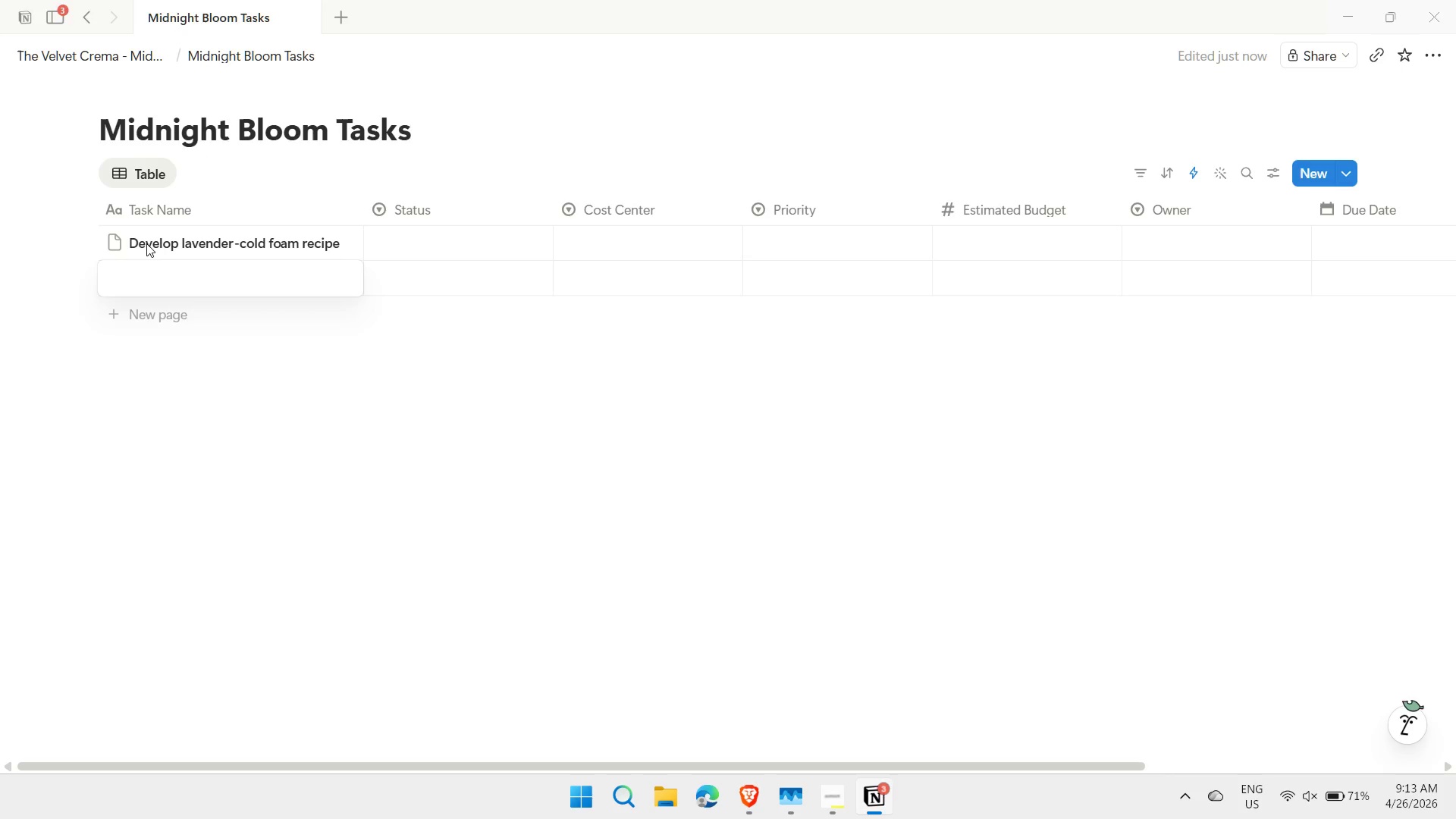 
type(Source eible dried conrflower)
 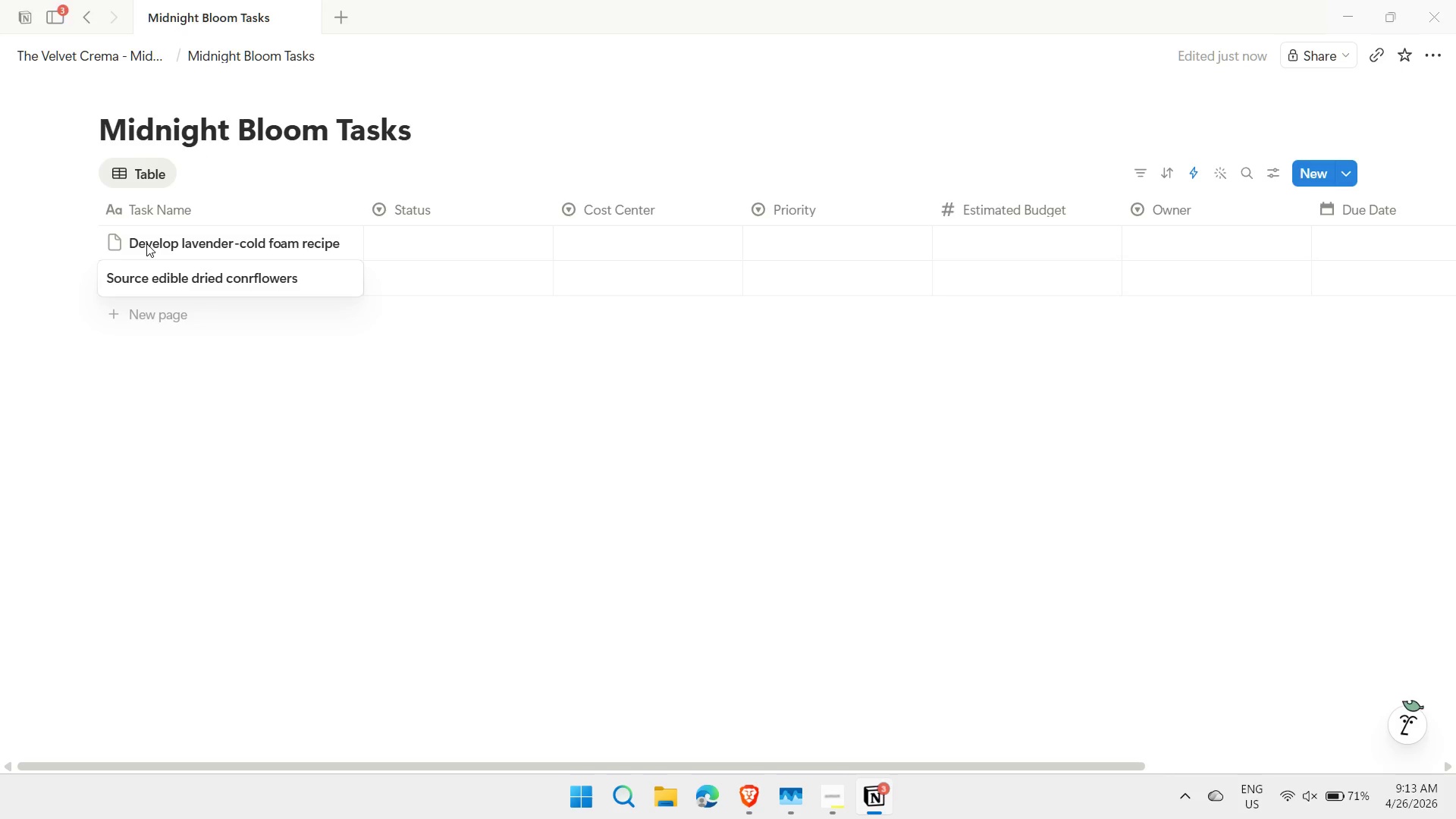 
hold_key(key=ArrowLeft, duration=0.69)
 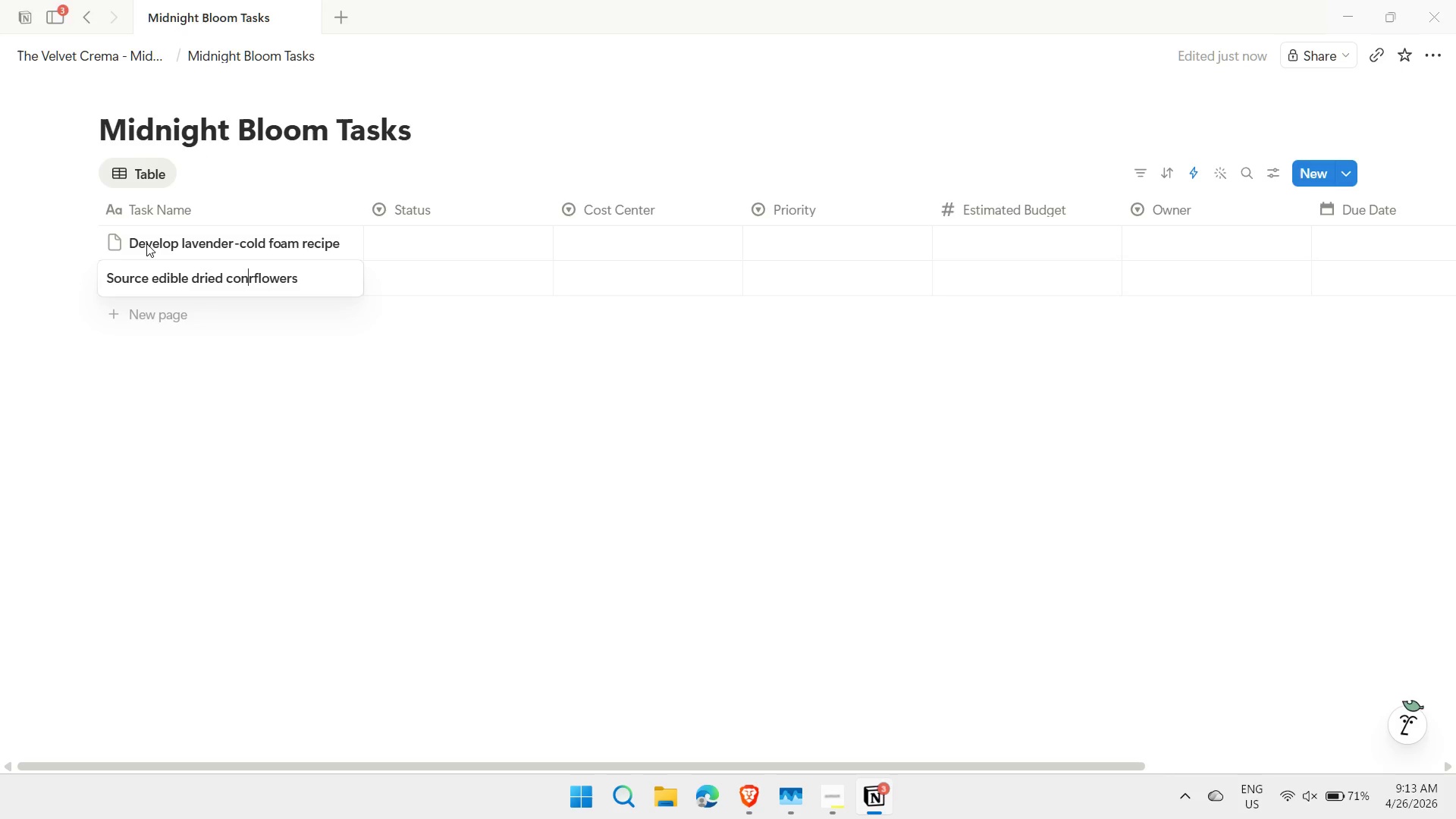 
key(ArrowLeft)
 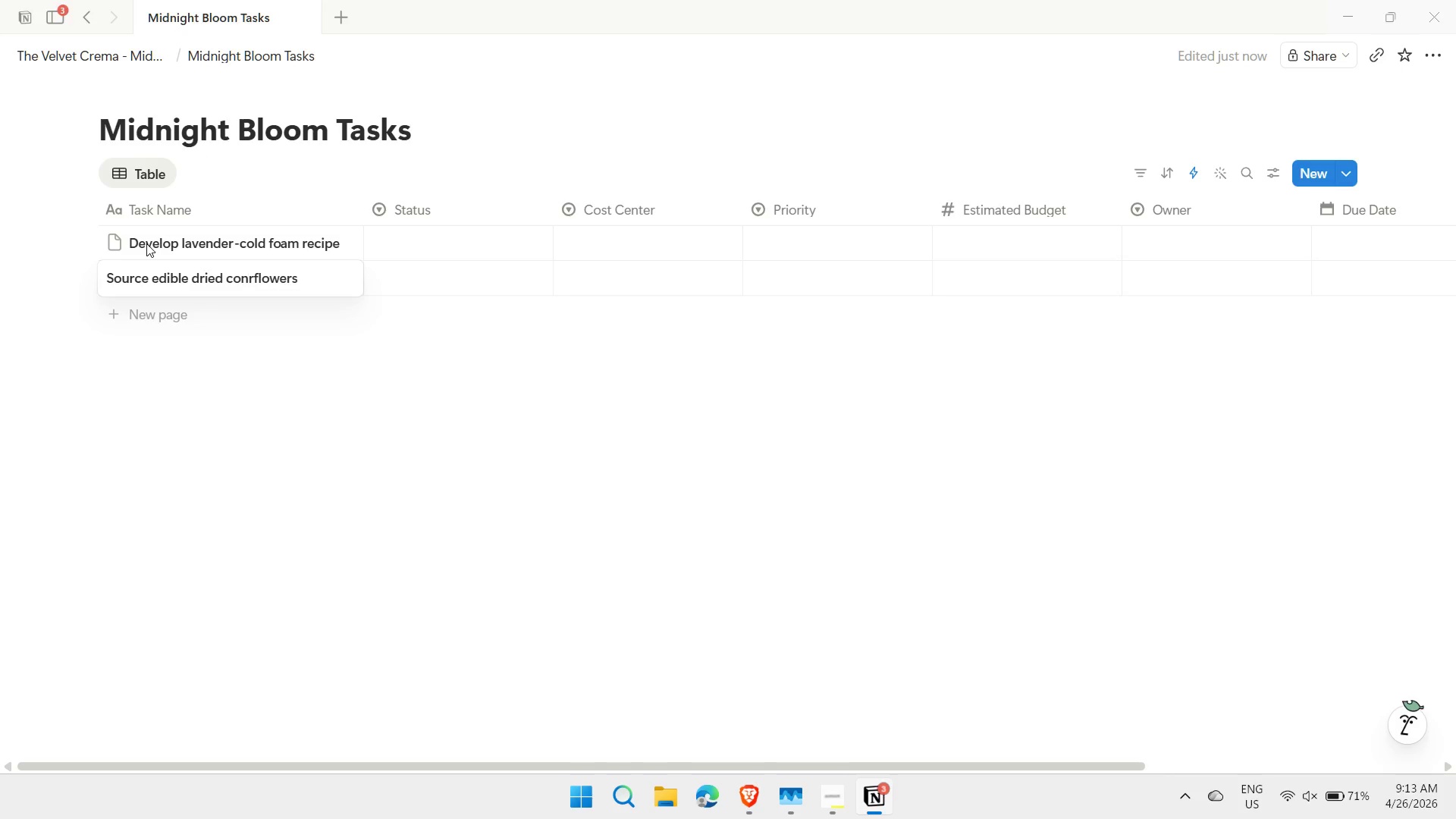 
key(Backspace)
 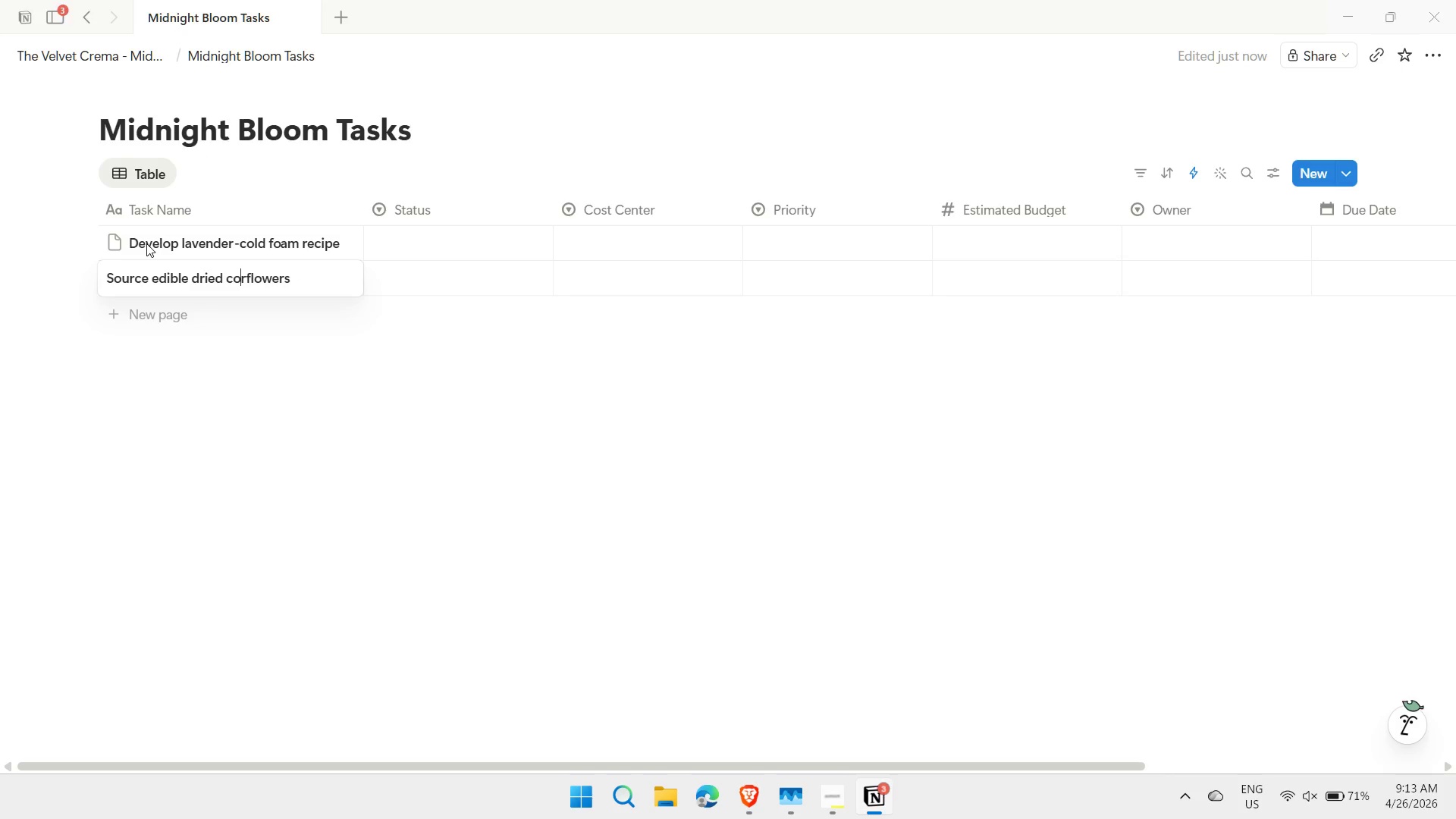 
key(ArrowRight)
 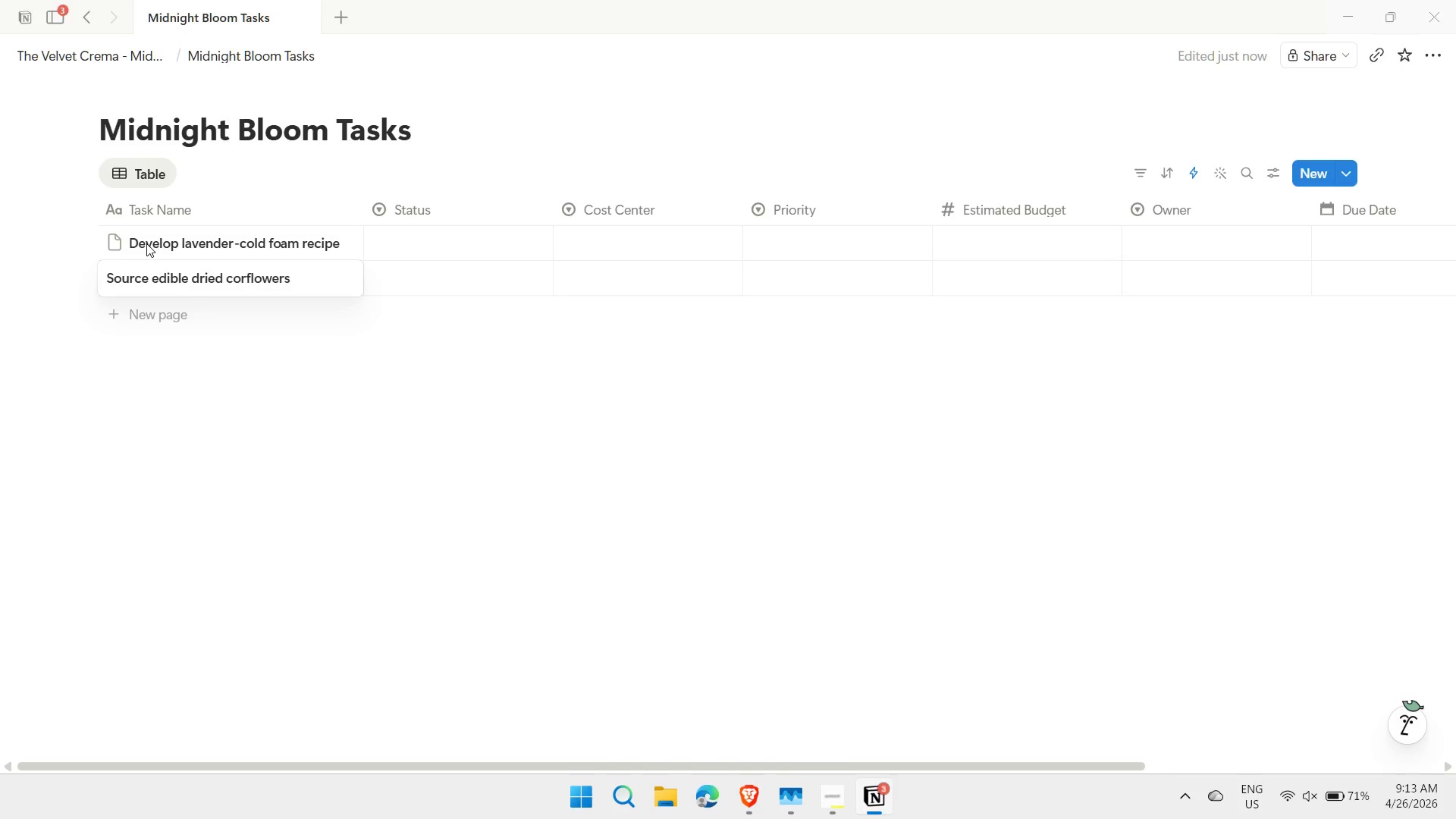 
key(N)
 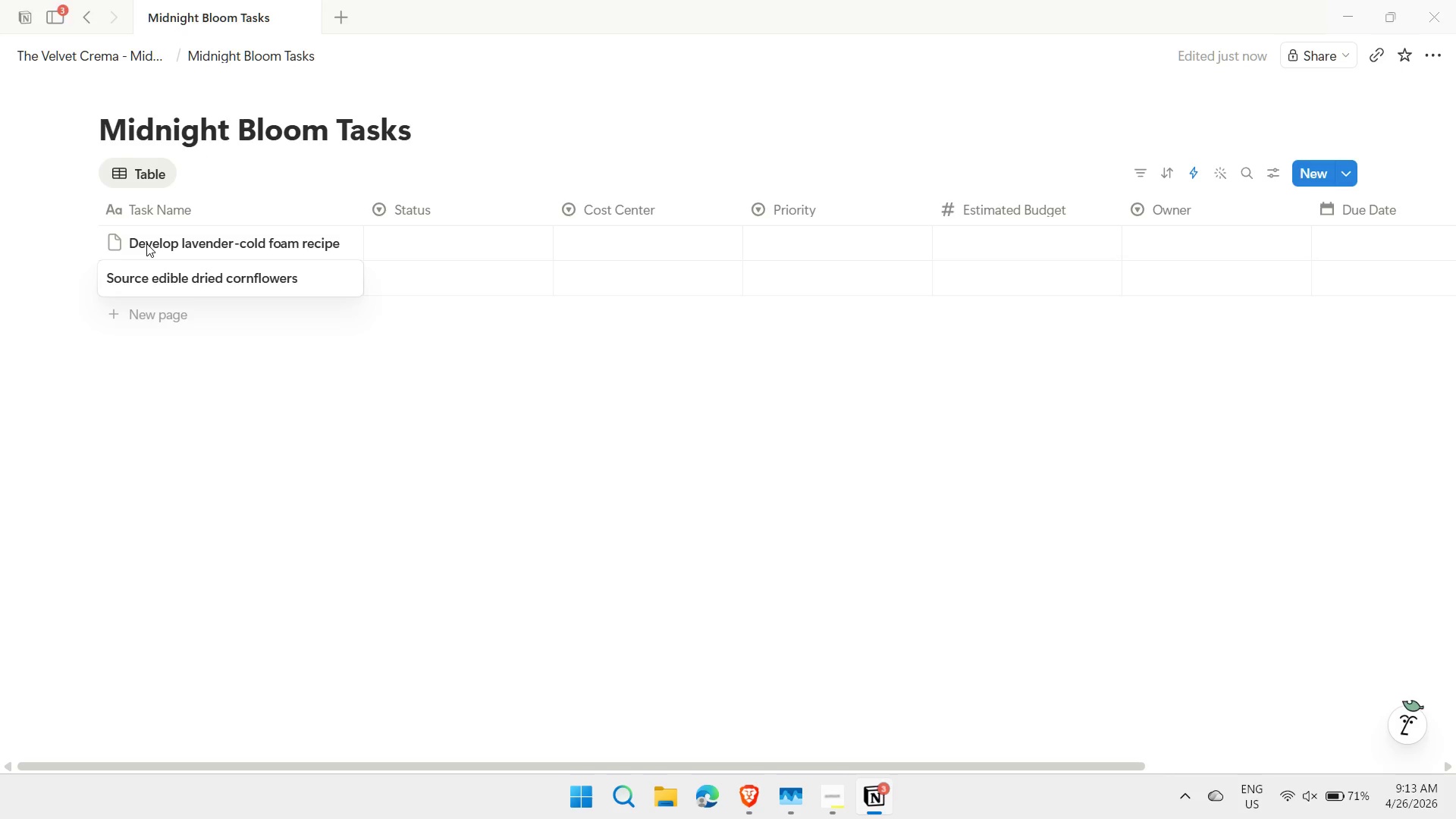 
key(Enter)
 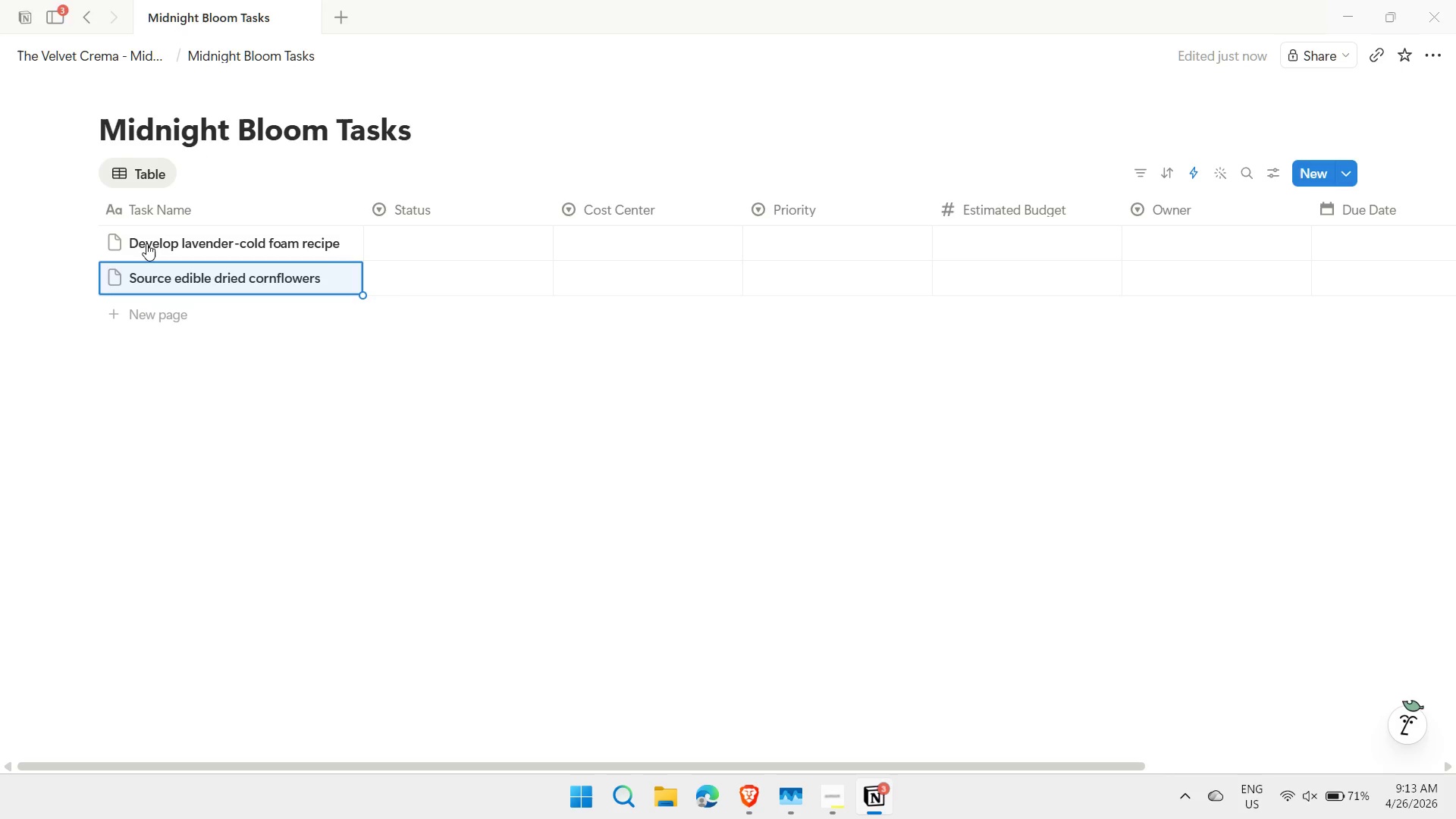 
key(Shift+ShiftLeft)
 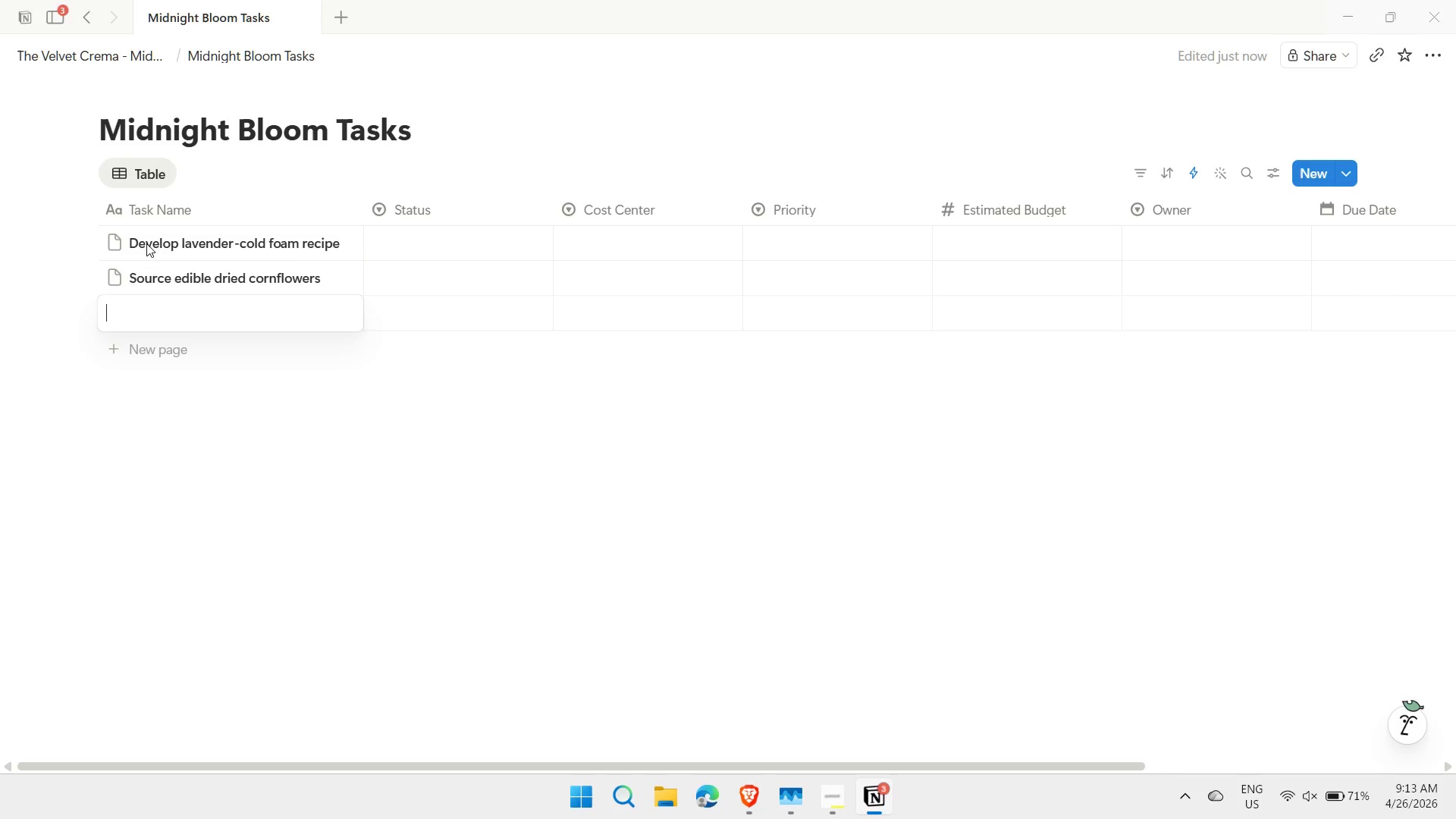 
key(Shift+Enter)
 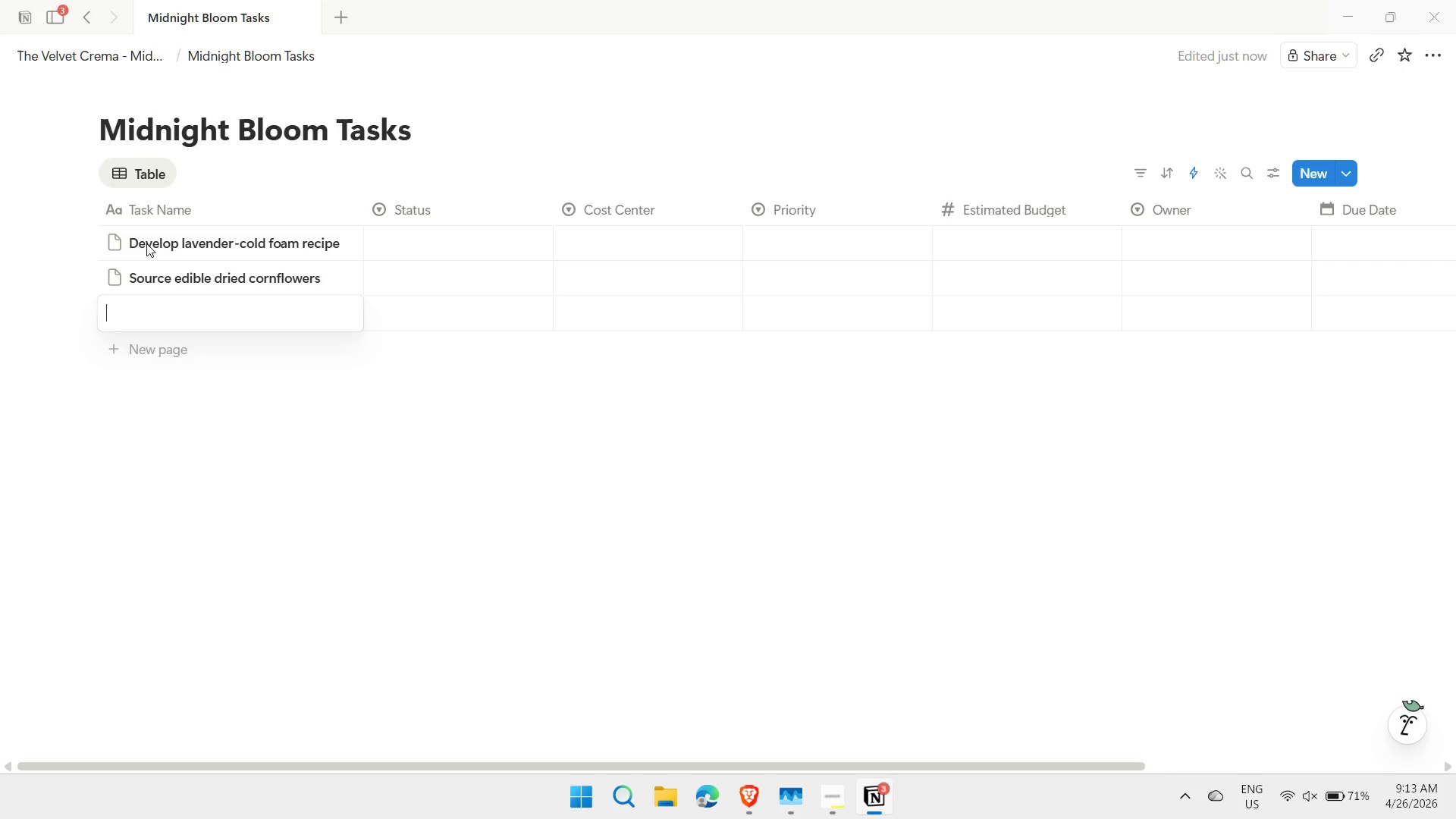 
type(Design botanical meni inserts)
 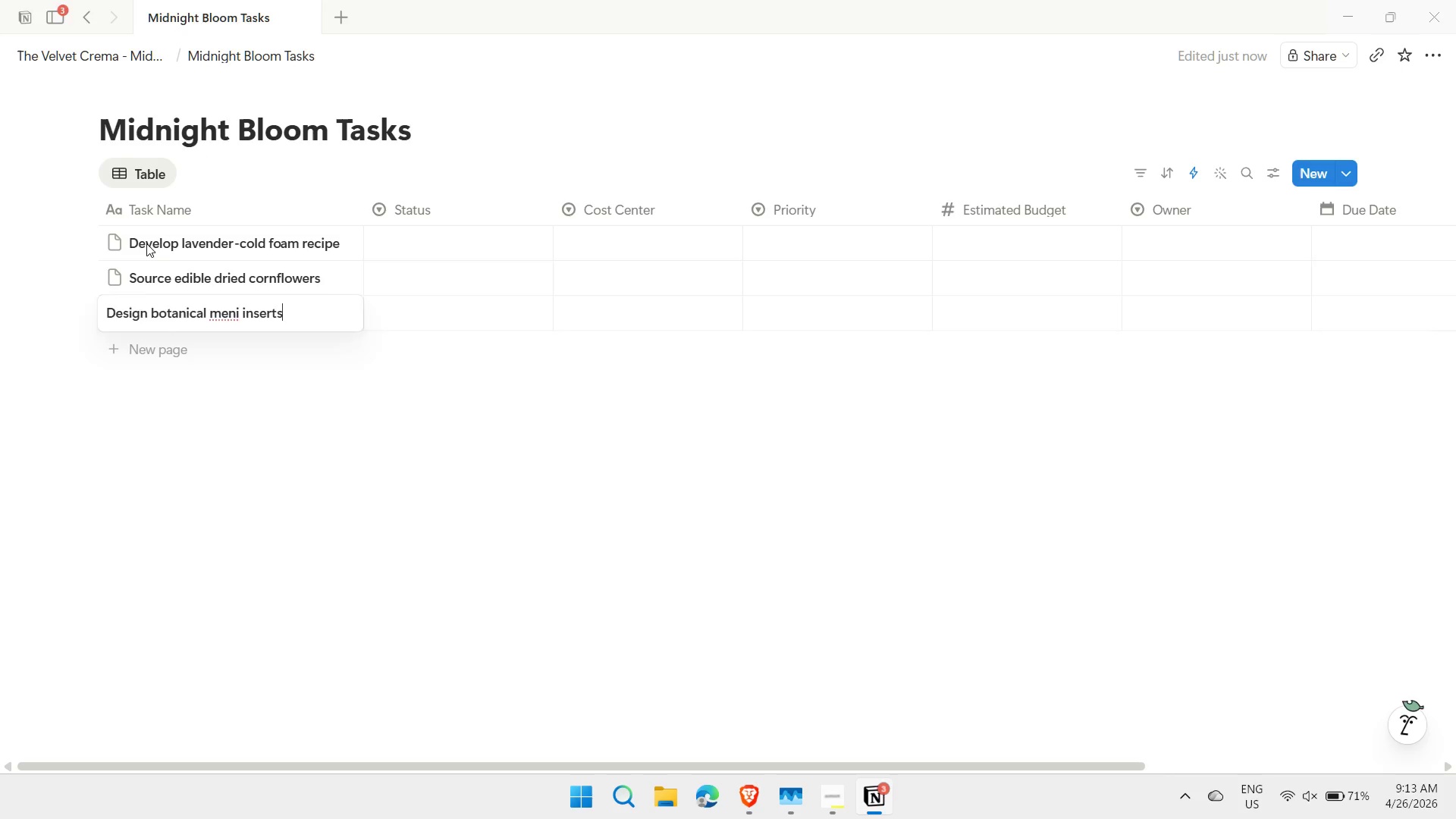 
key(Enter)
 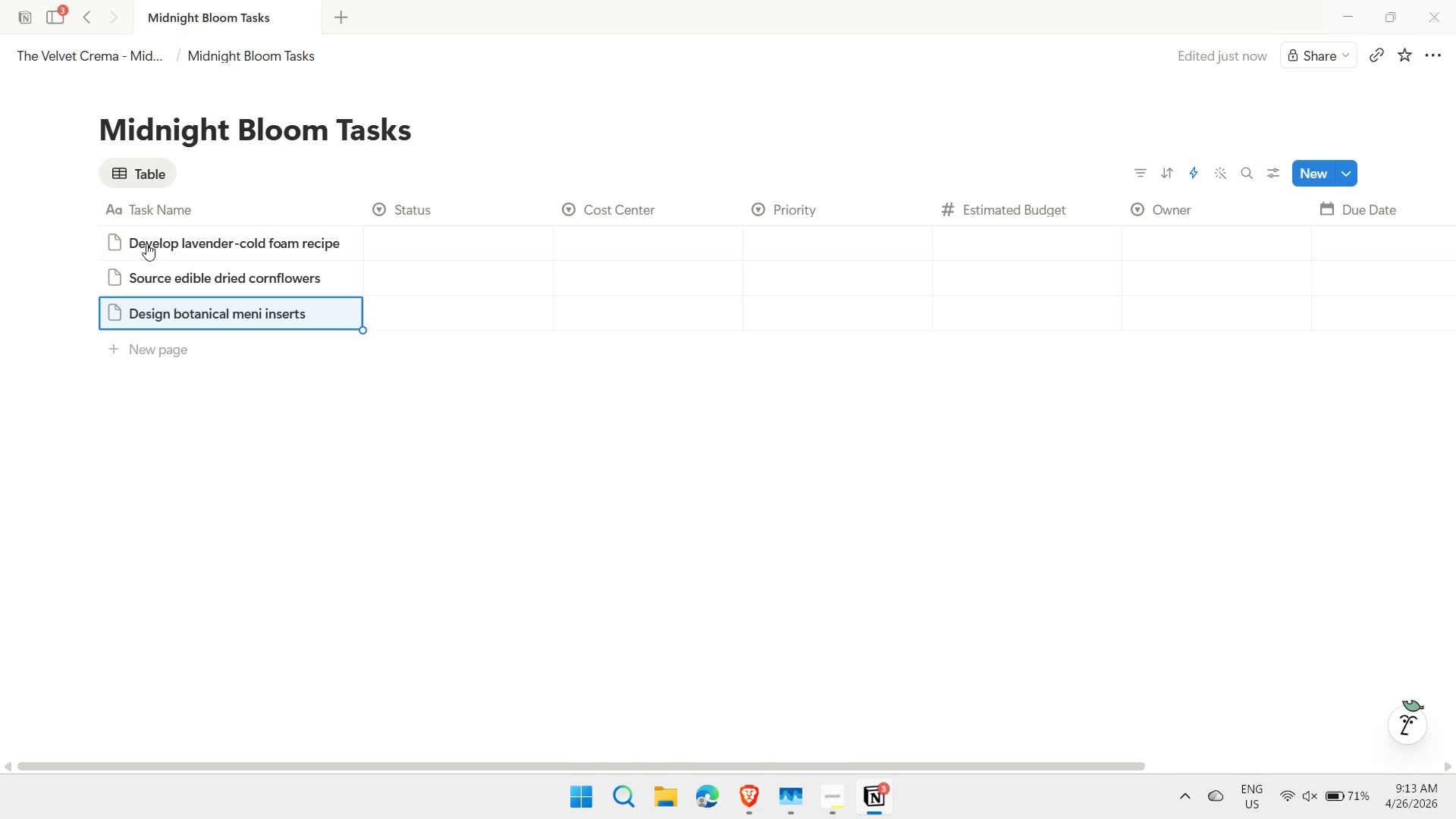 
key(Enter)
 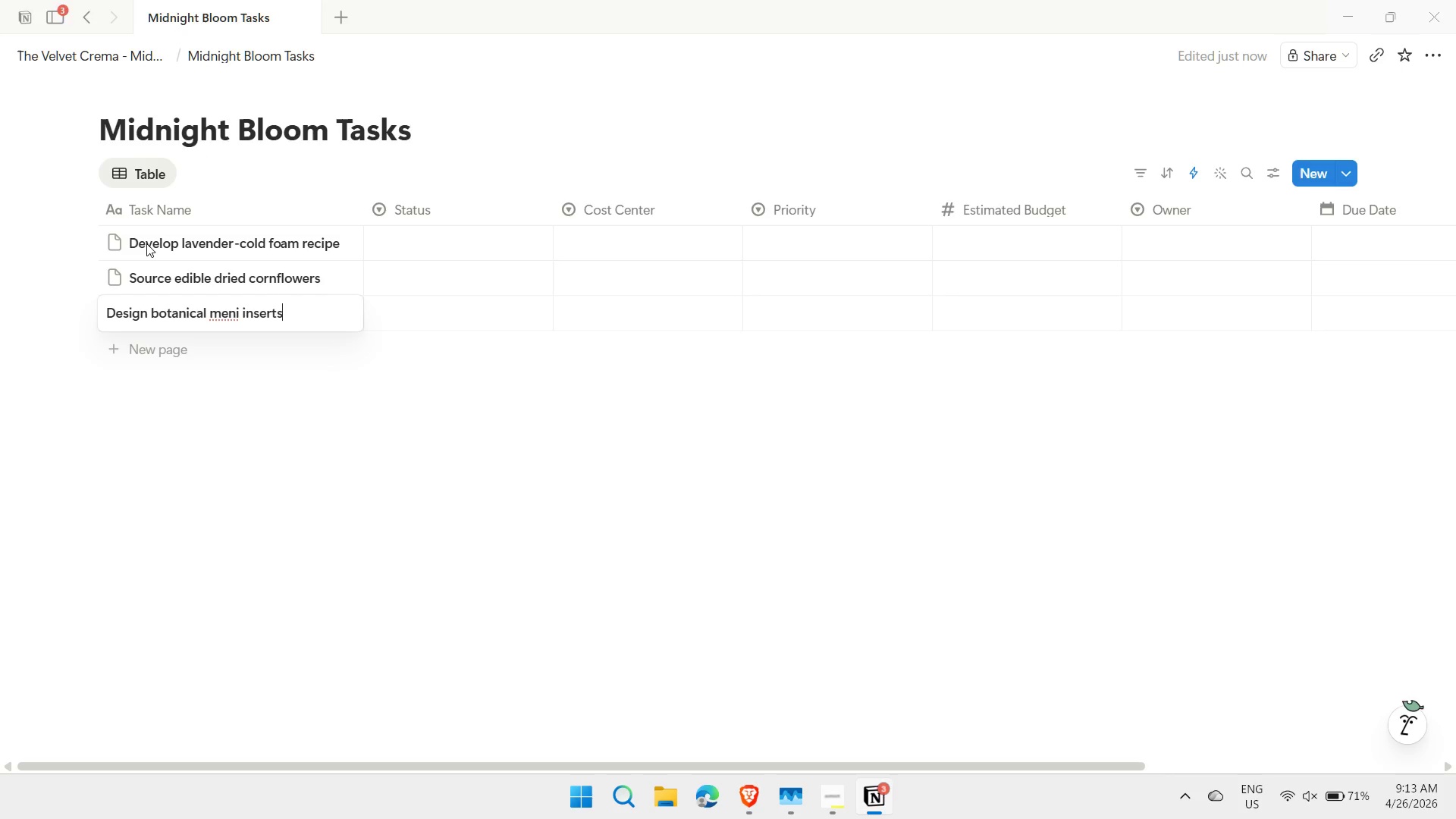 
key(ArrowLeft)
 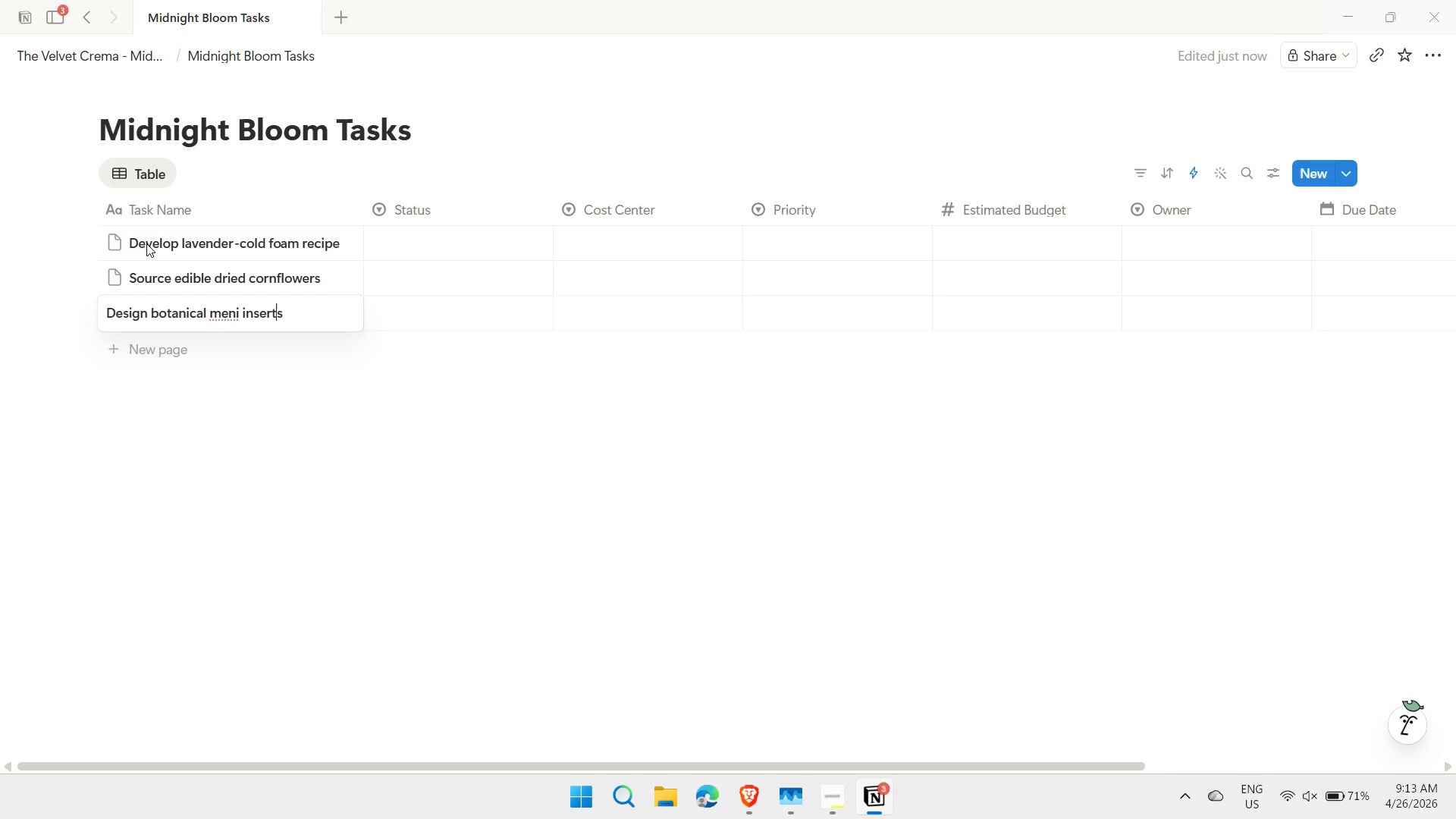 
key(ArrowLeft)
 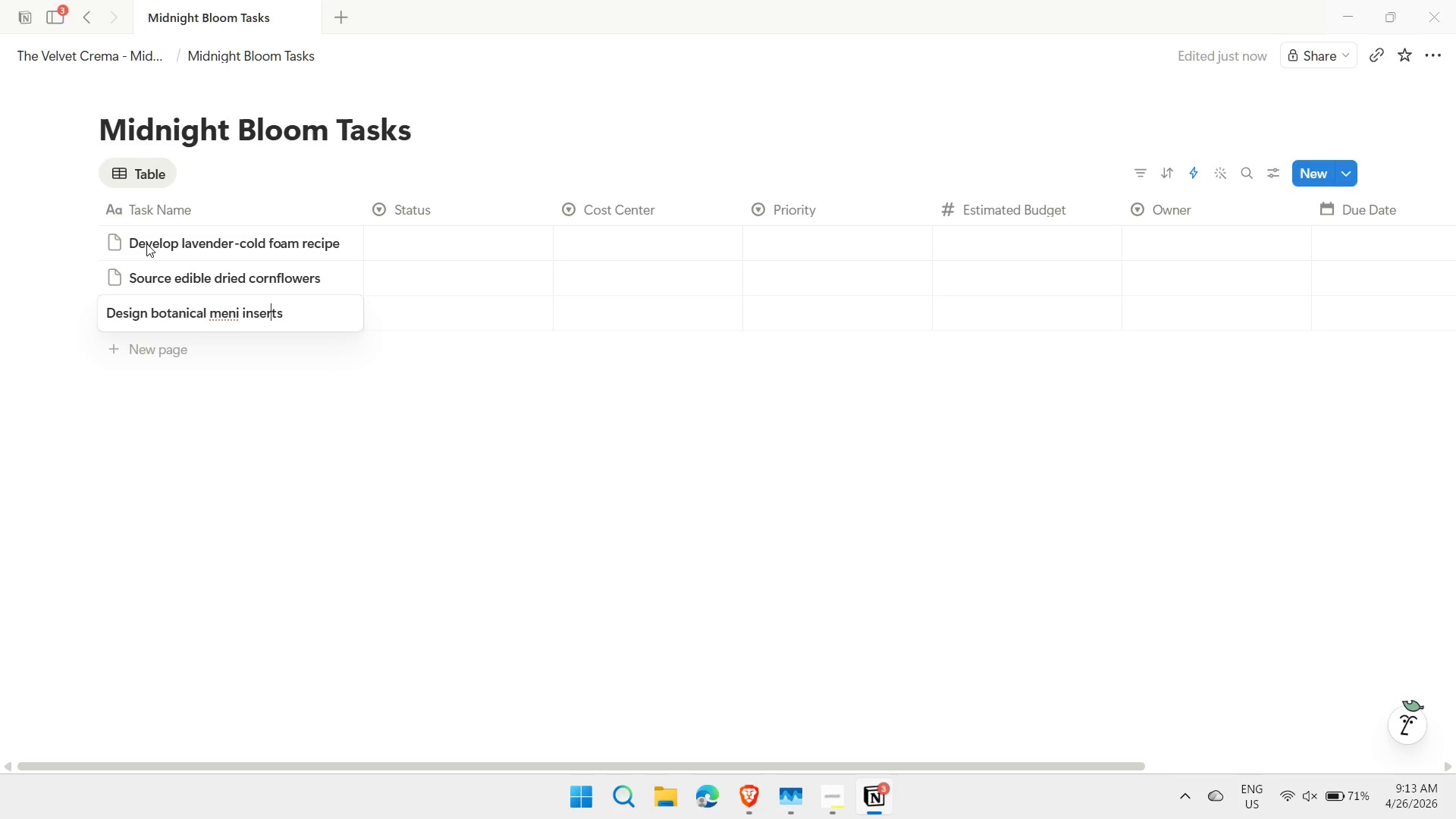 
key(ArrowLeft)
 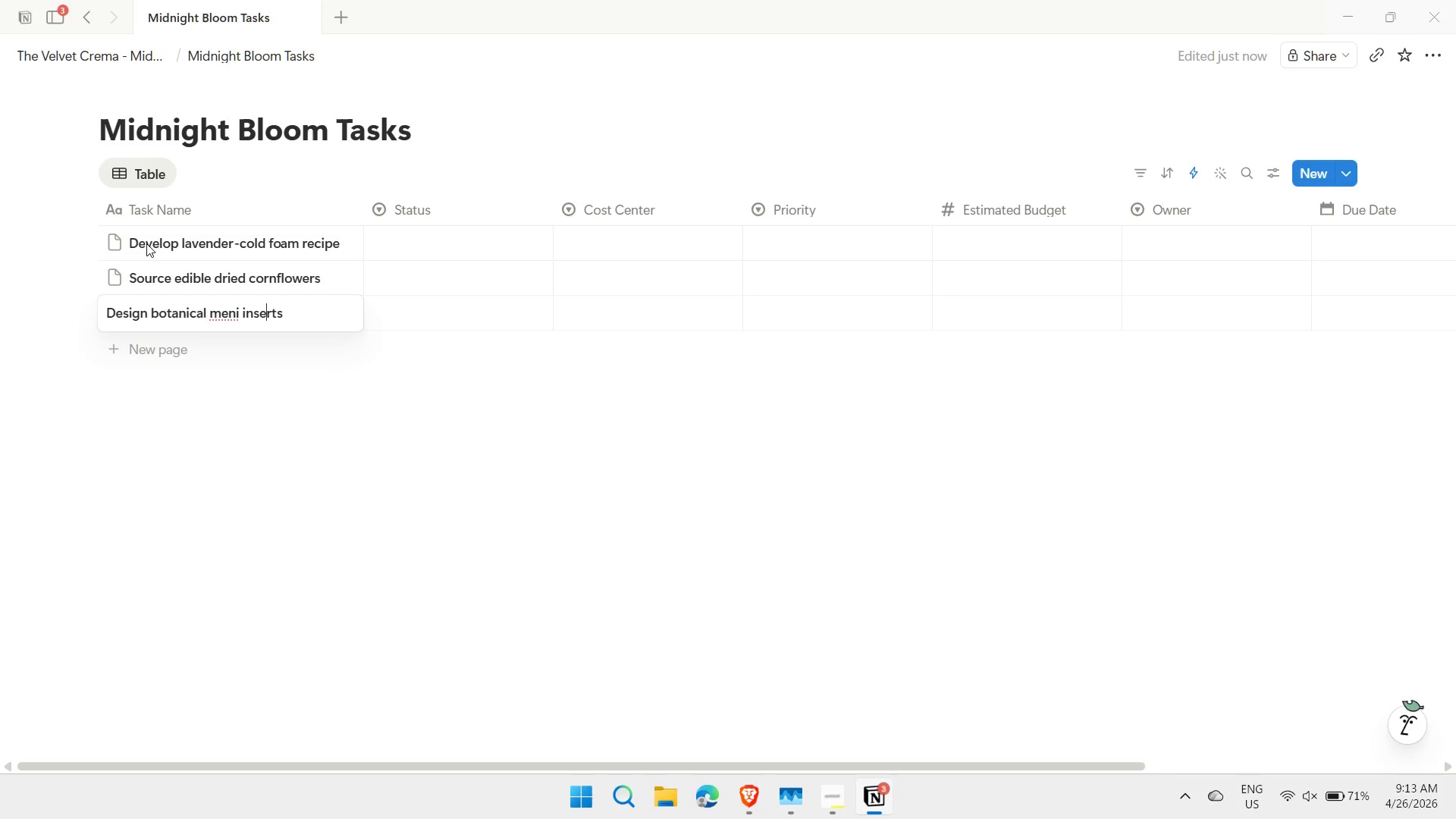 
key(ArrowLeft)
 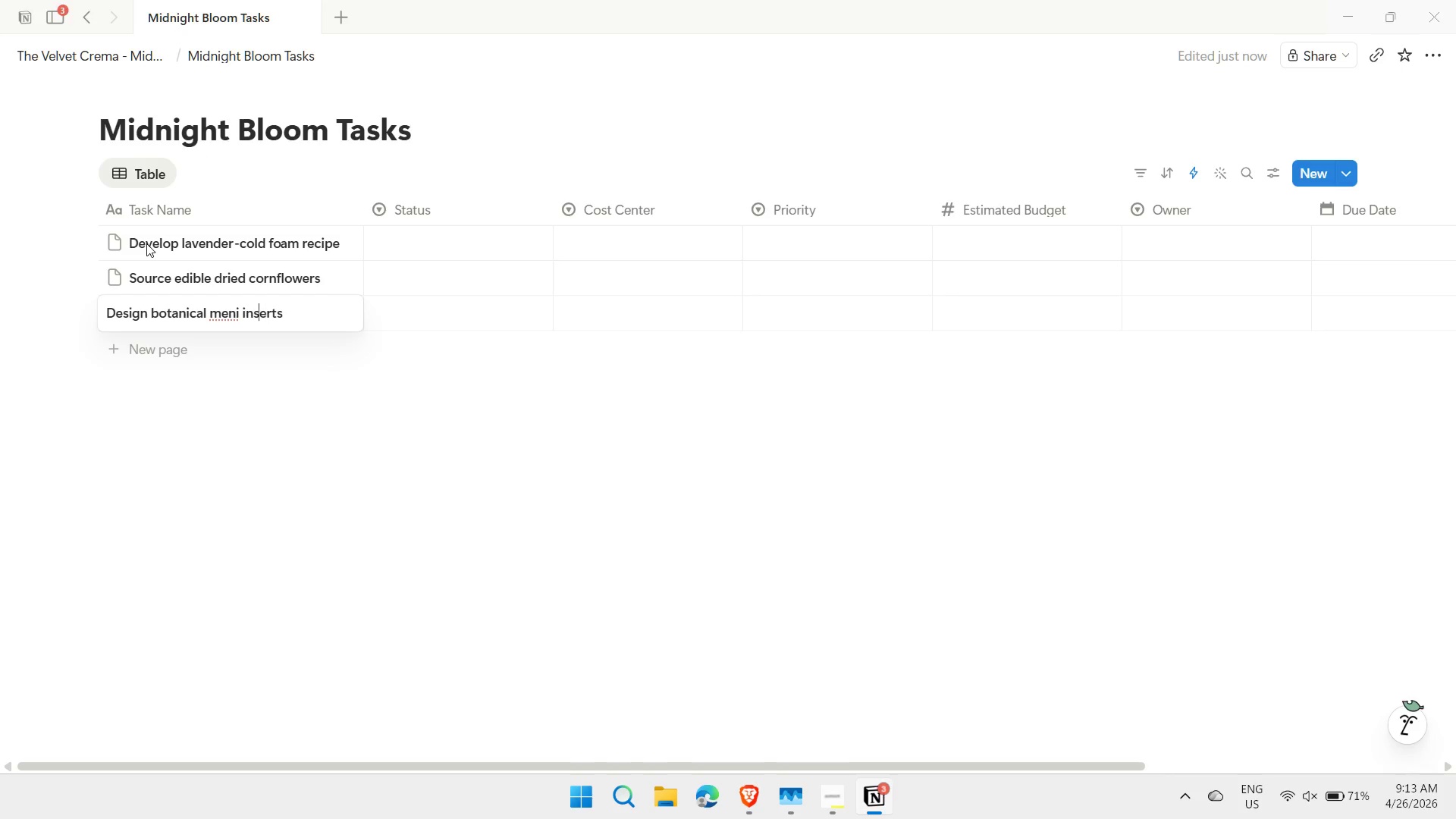 
key(ArrowLeft)
 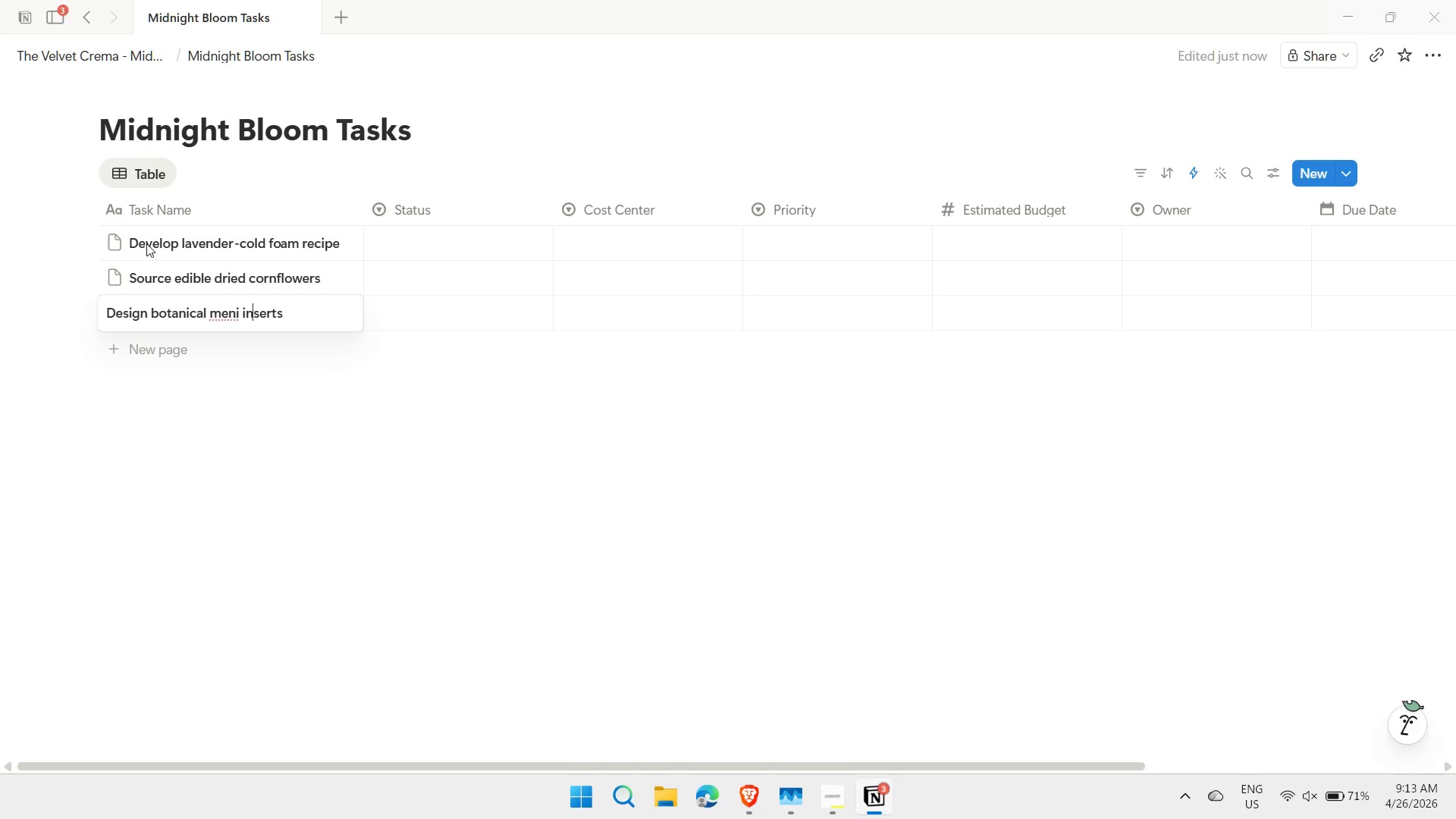 
key(ArrowLeft)
 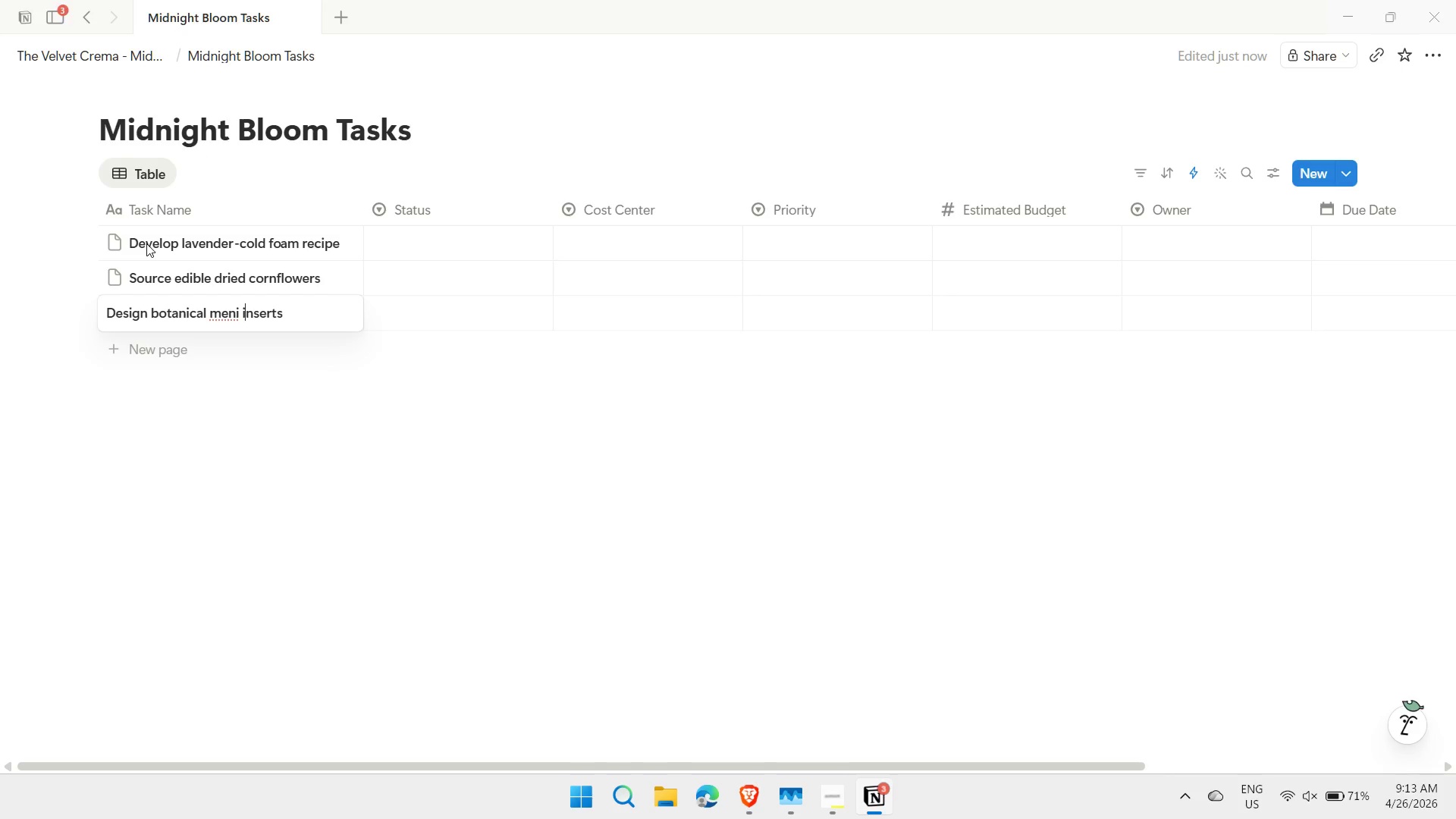 
key(ArrowLeft)
 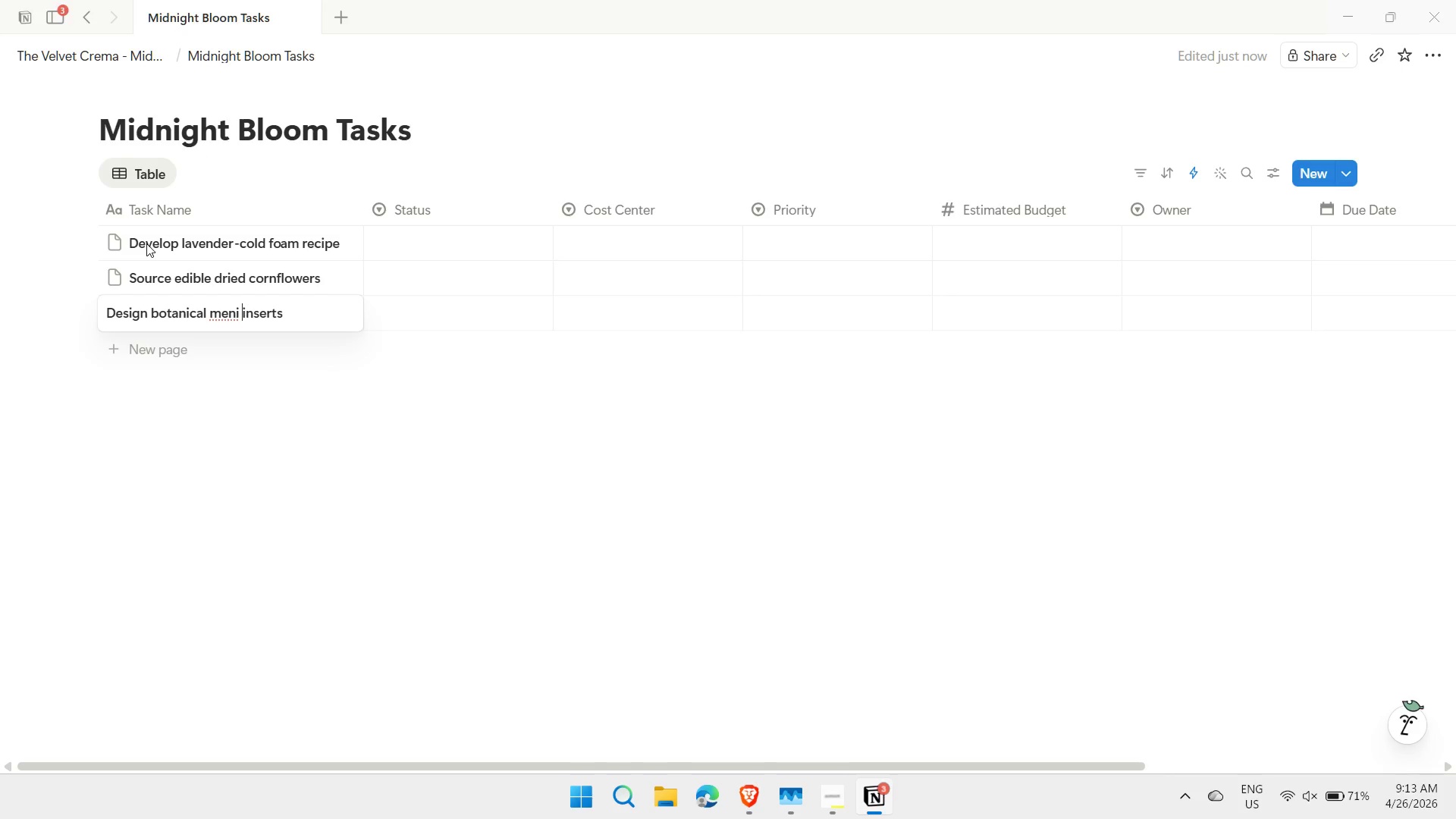 
key(ArrowLeft)
 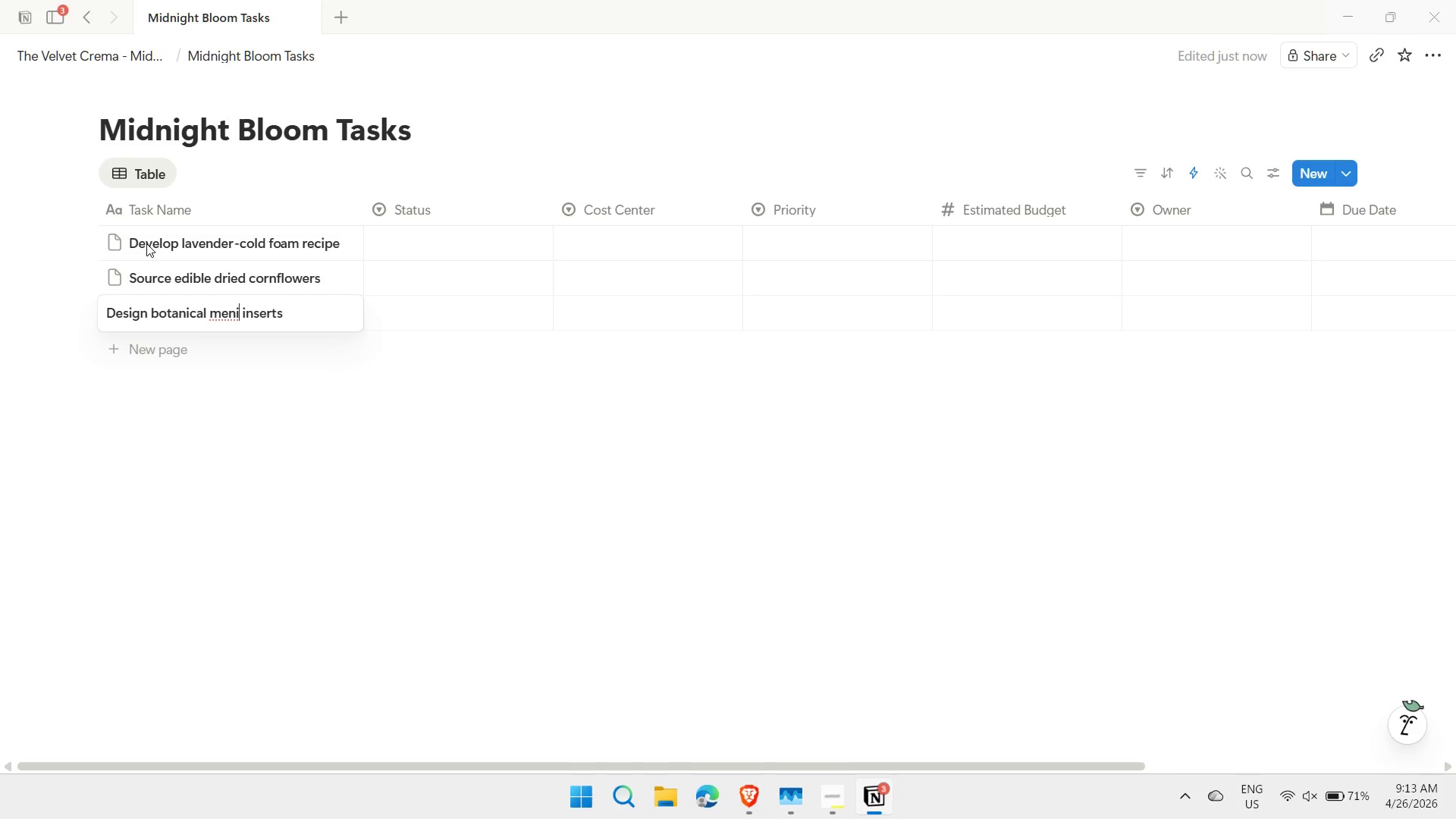 
key(Backspace)
 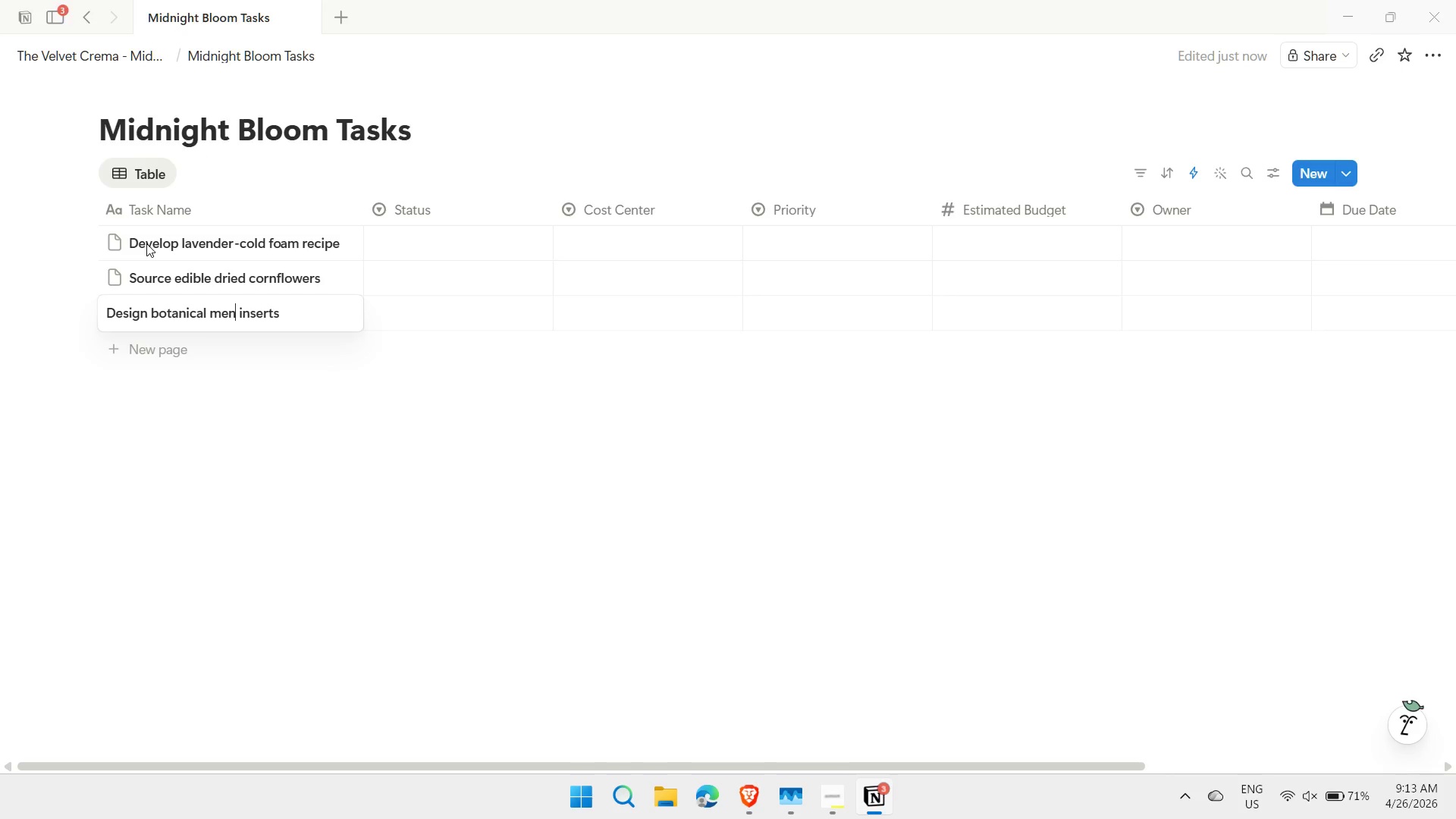 
key(U)
 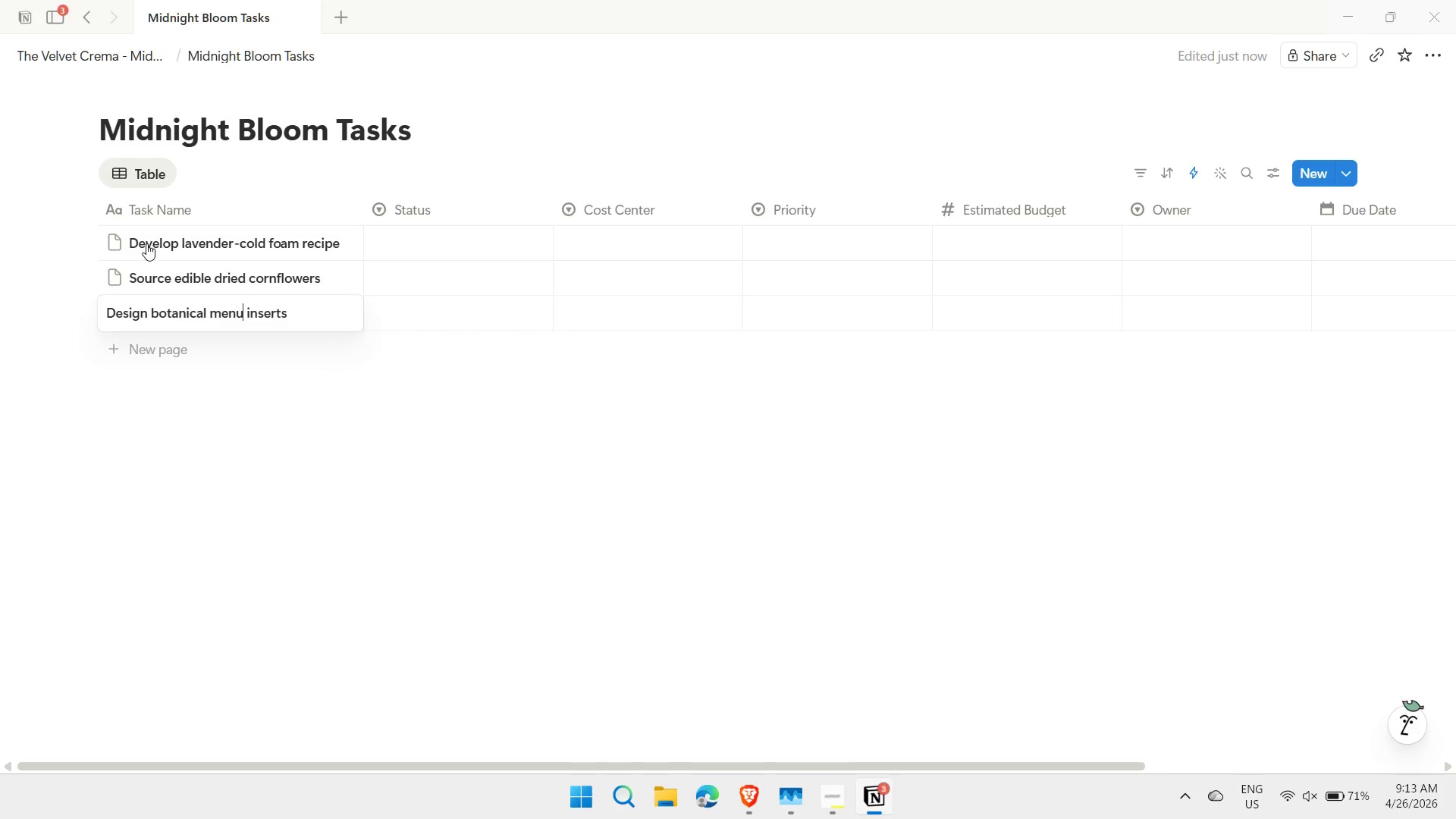 
key(Enter)
 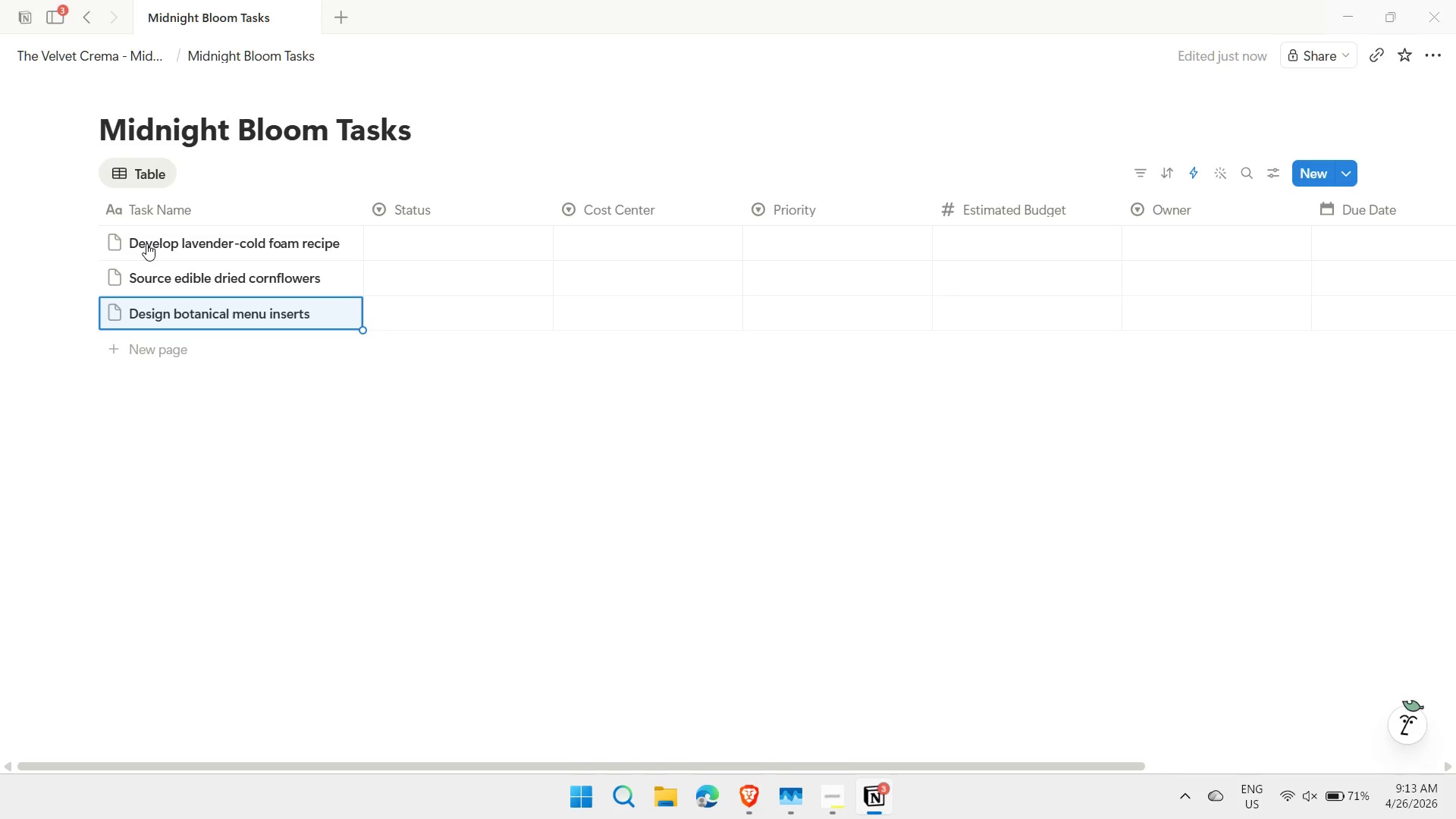 
key(Shift+ShiftLeft)
 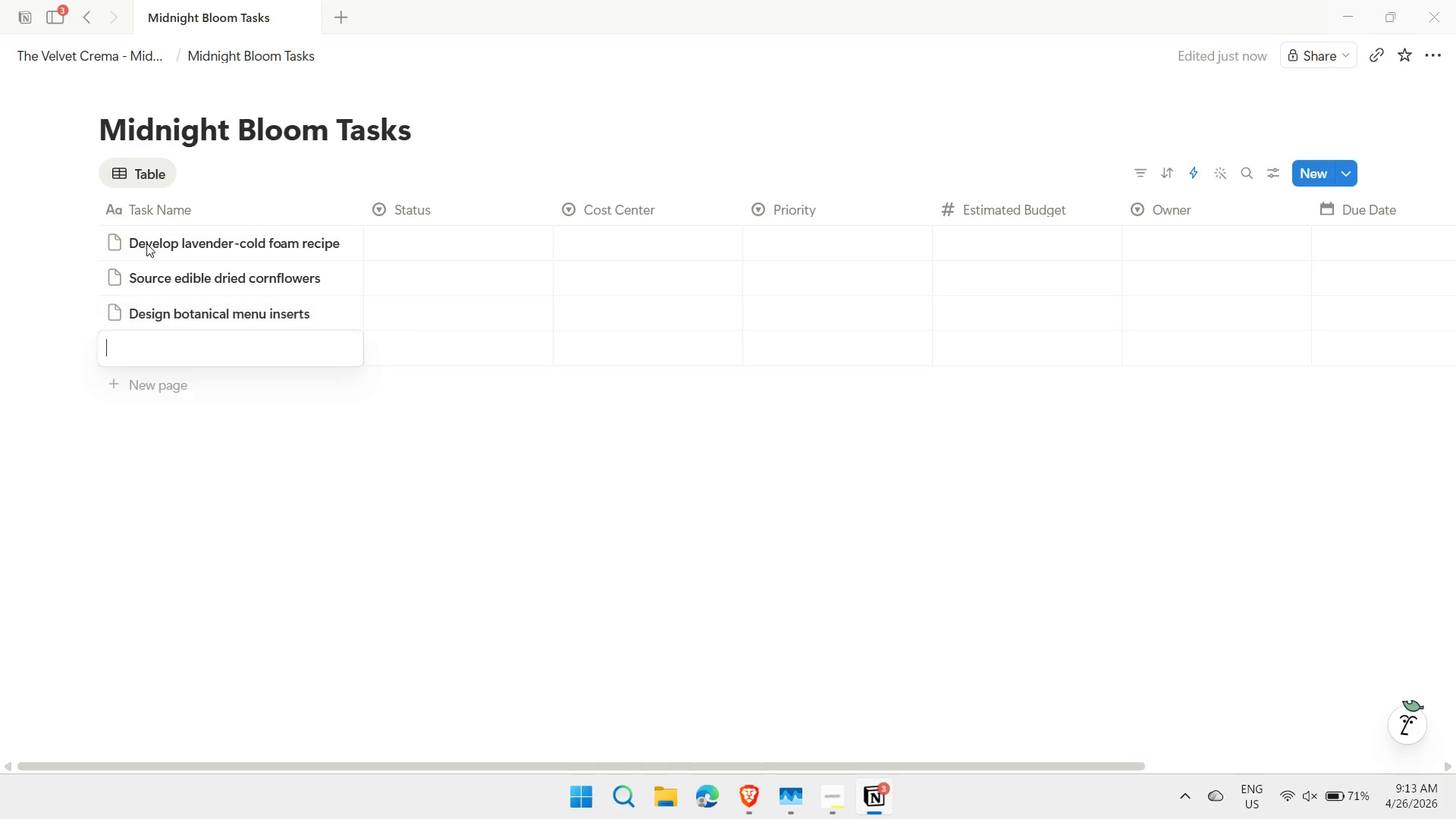 
key(Shift+Enter)
 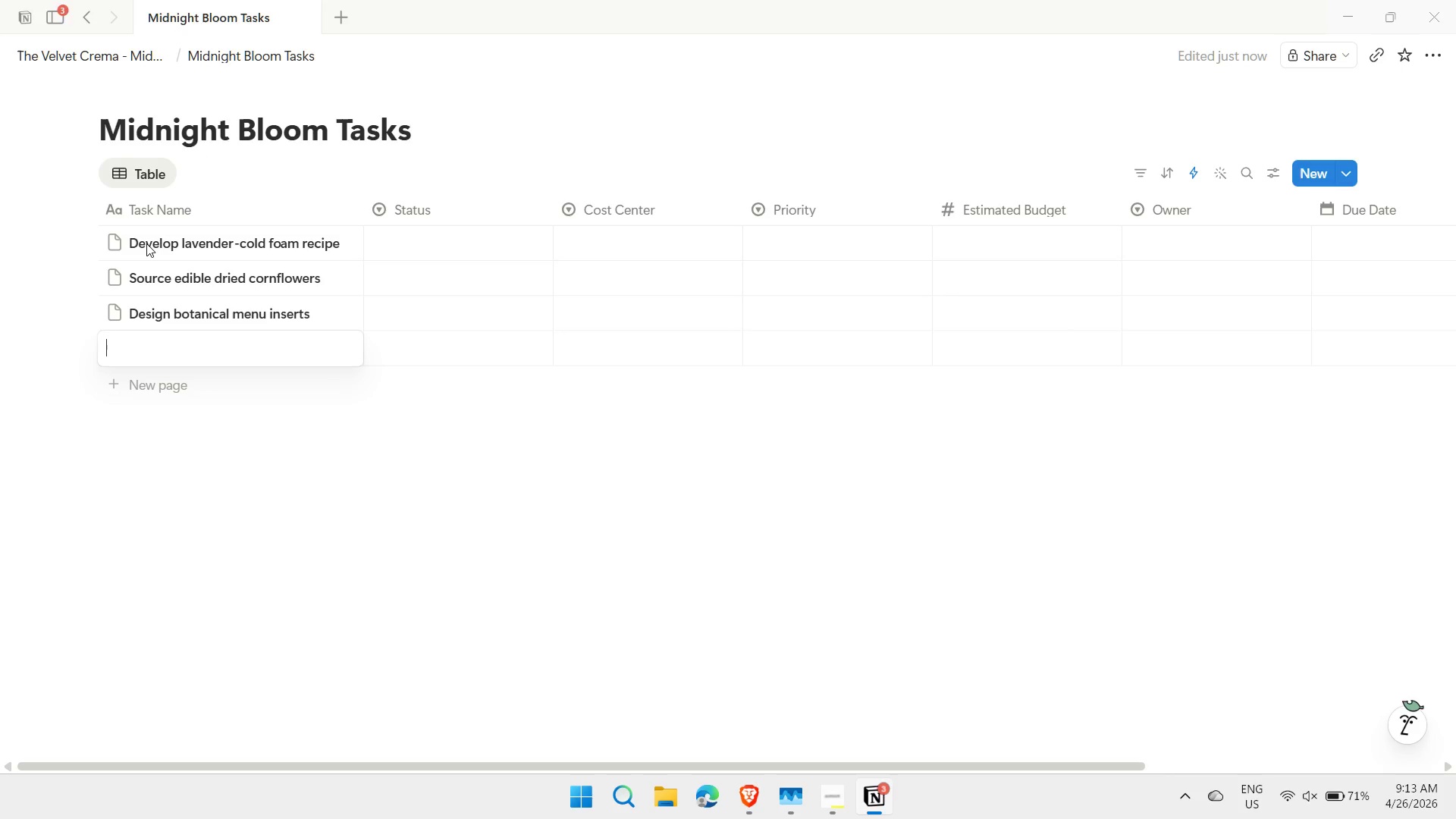 
type(Order signature ceramic mugs)
 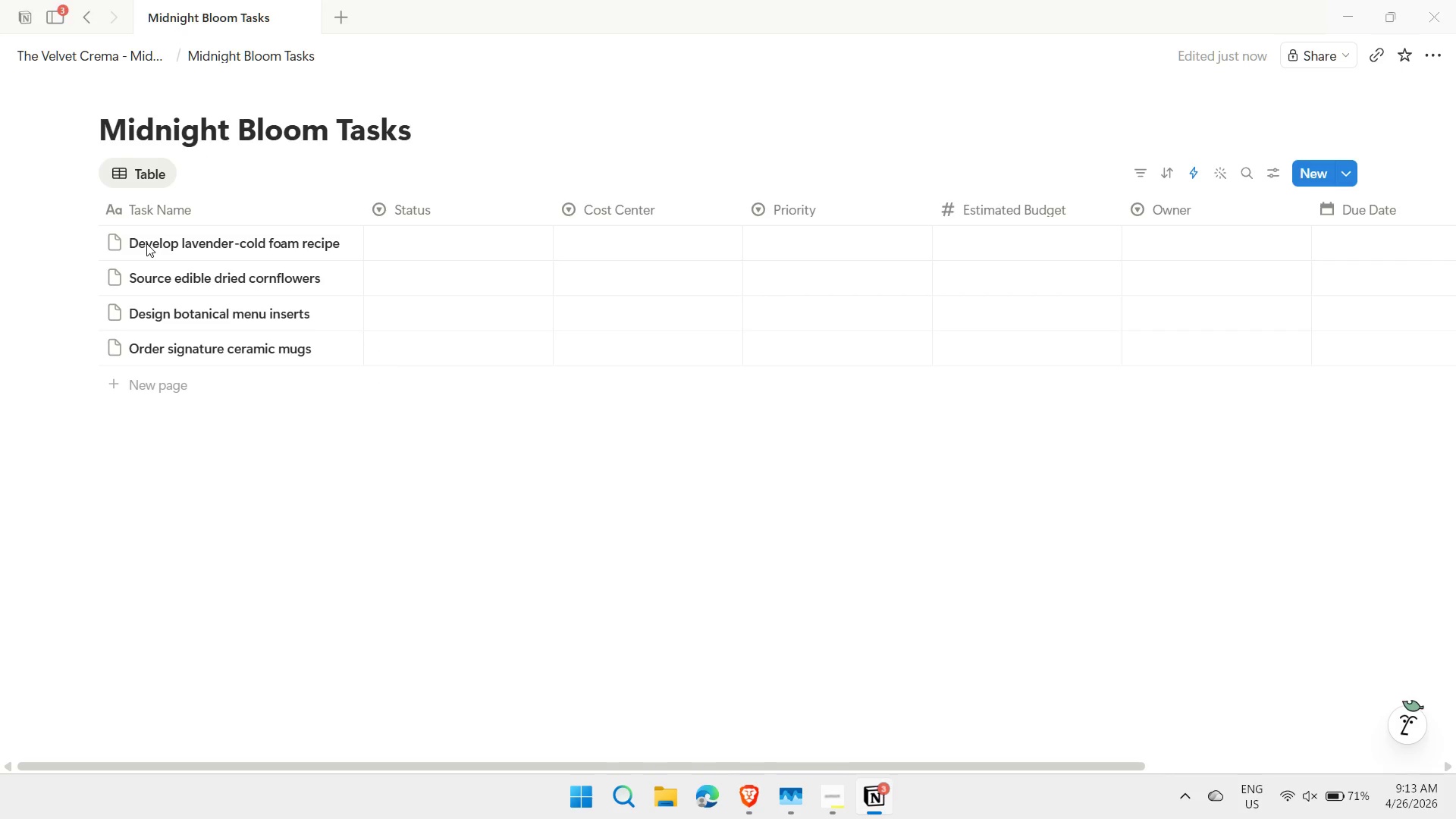 
key(Shift+Enter)
 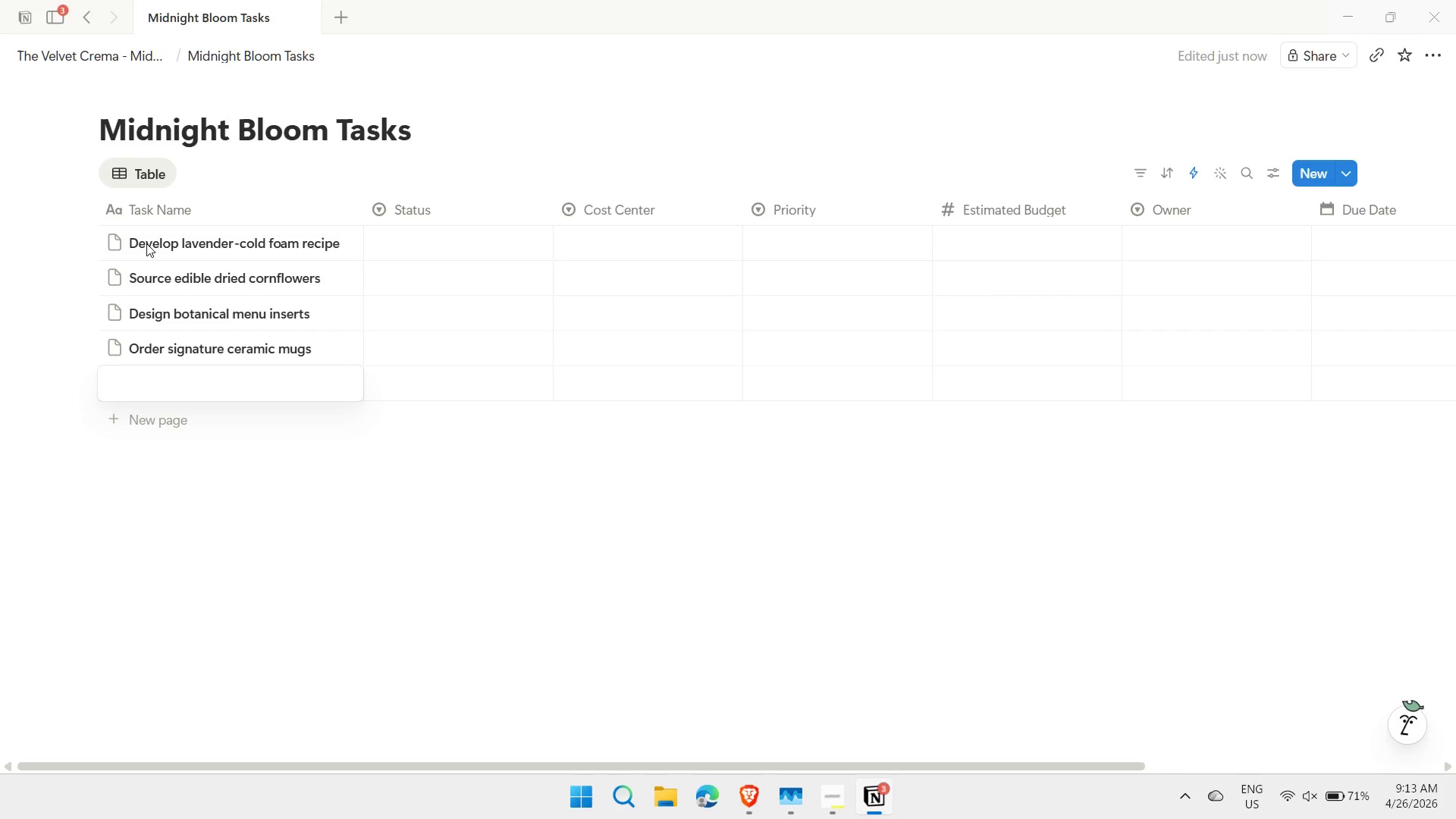 
type(Create staff training video)
 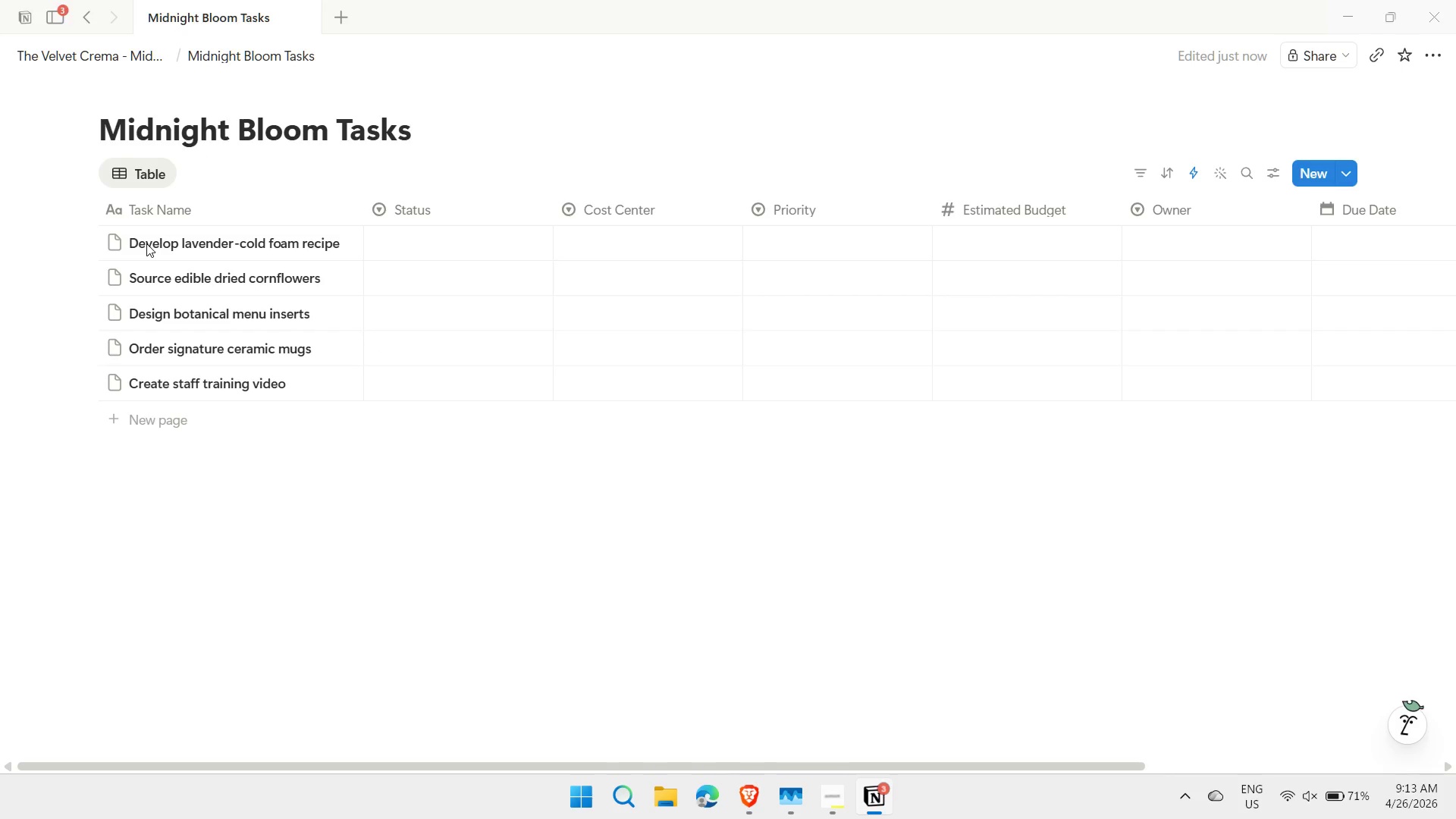 
key(Shift+Enter)
 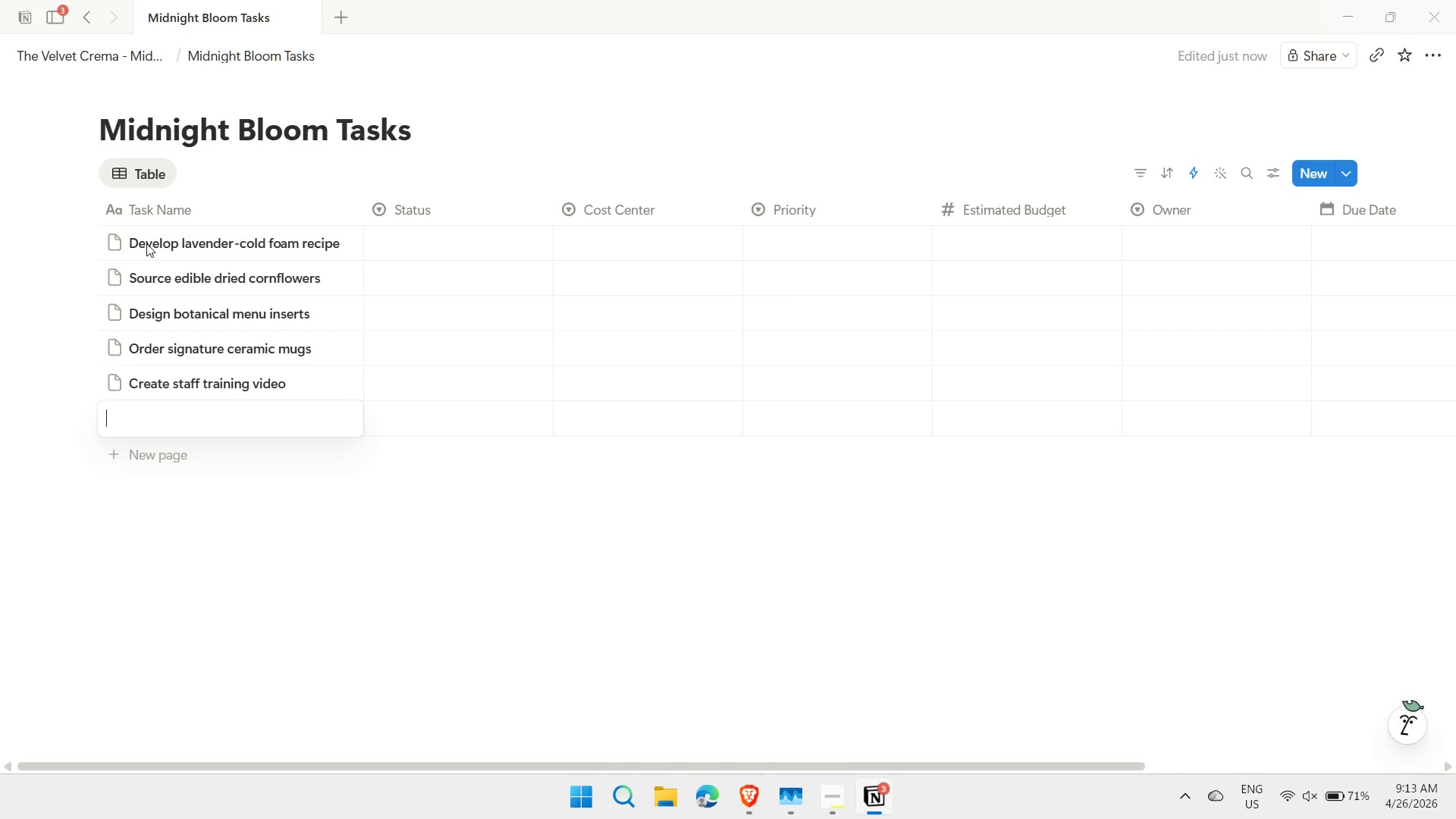 
type(Finalize espresso extraction parameter)
 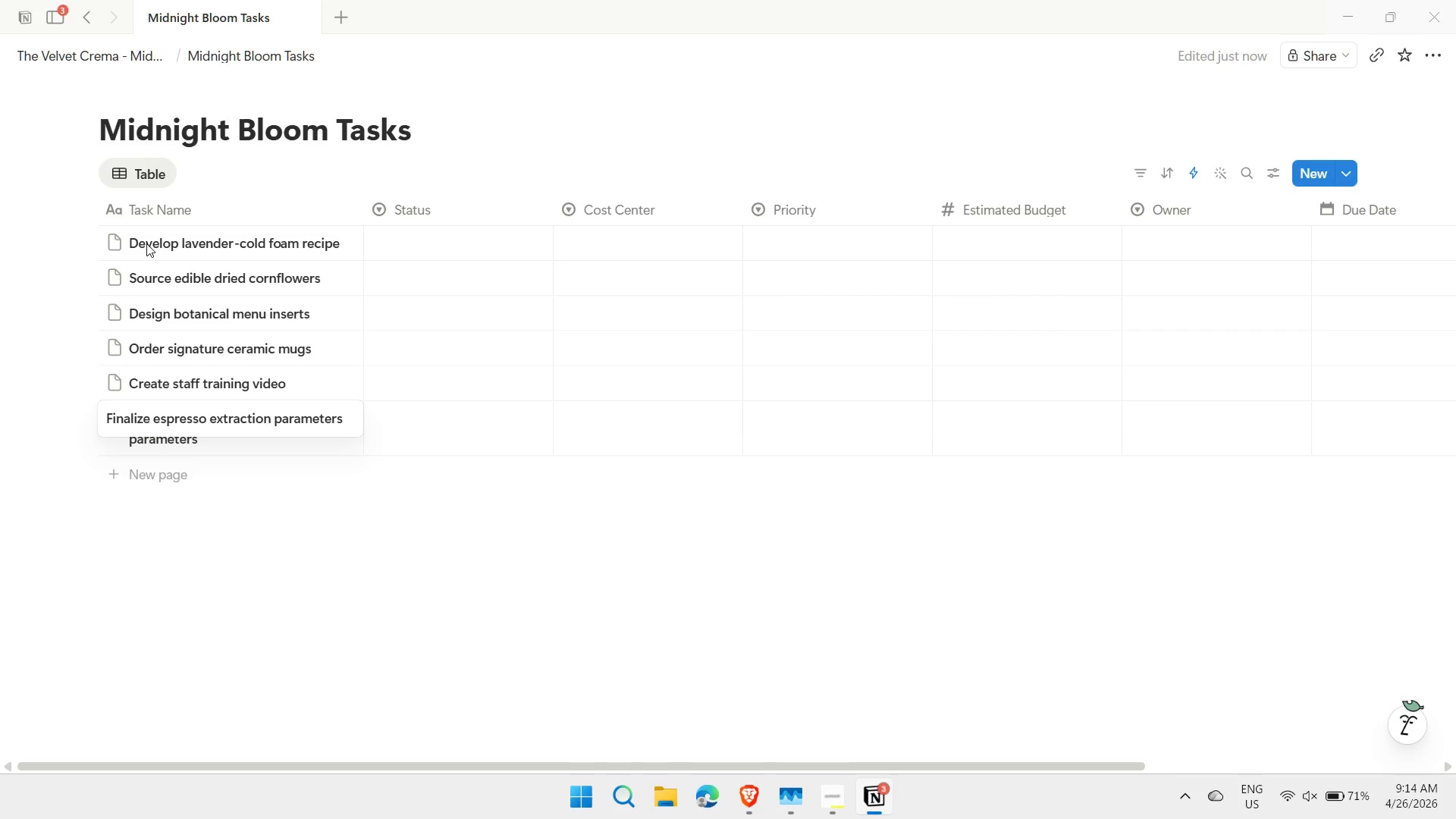 
key(Shift+Enter)
 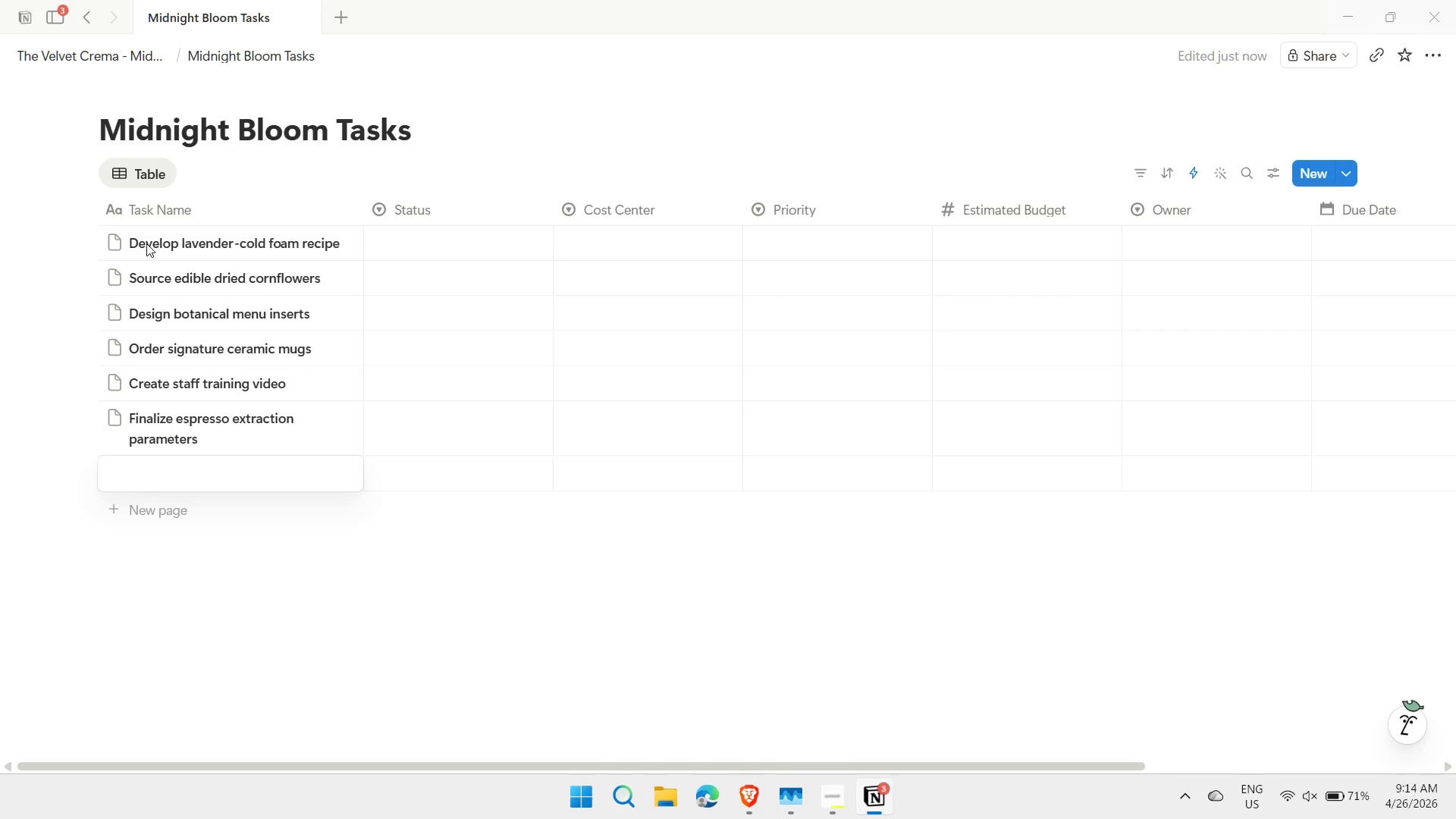 
type(Schedule tasting panel (3 rounds))
 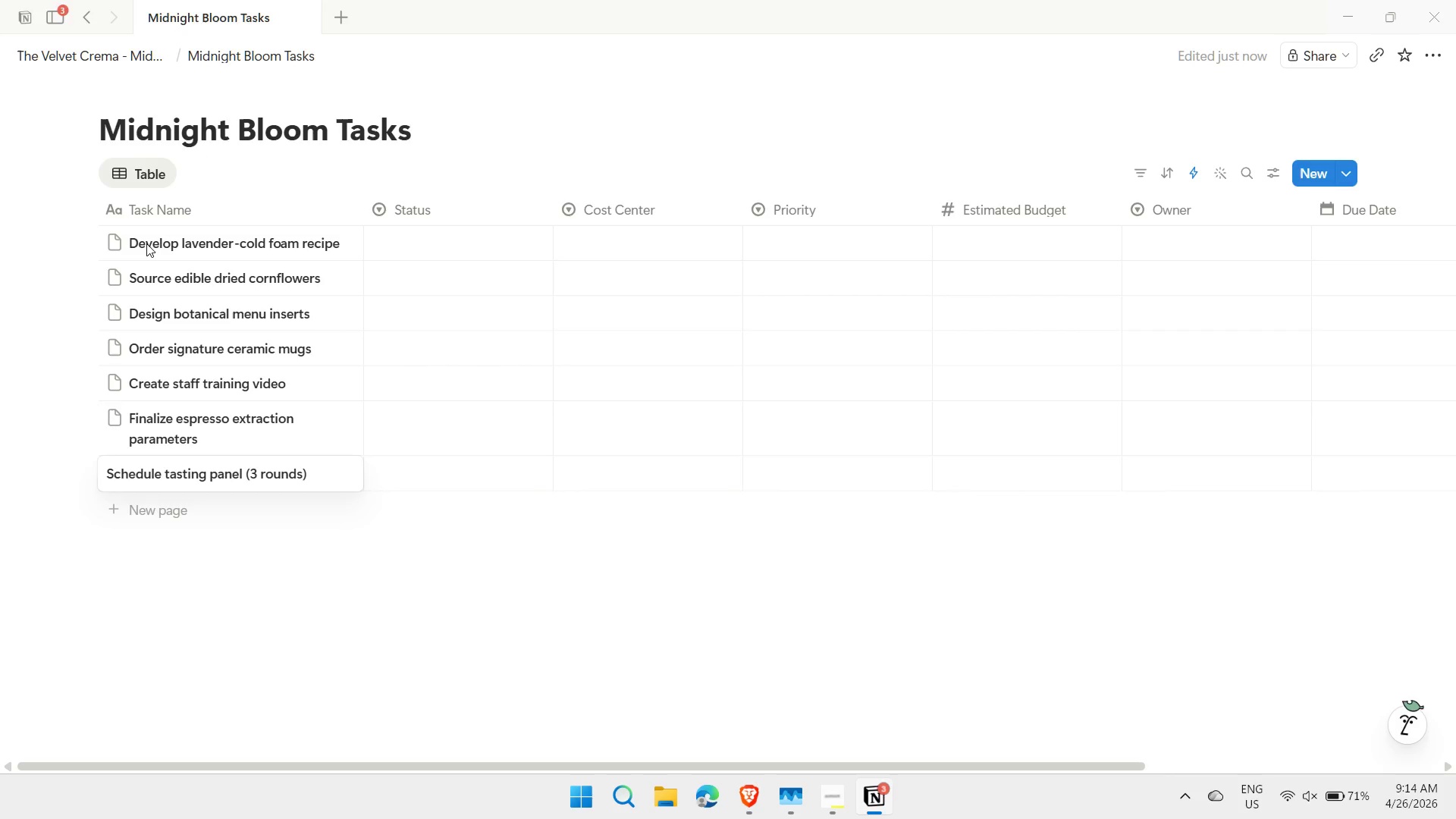 
key(Enter)
 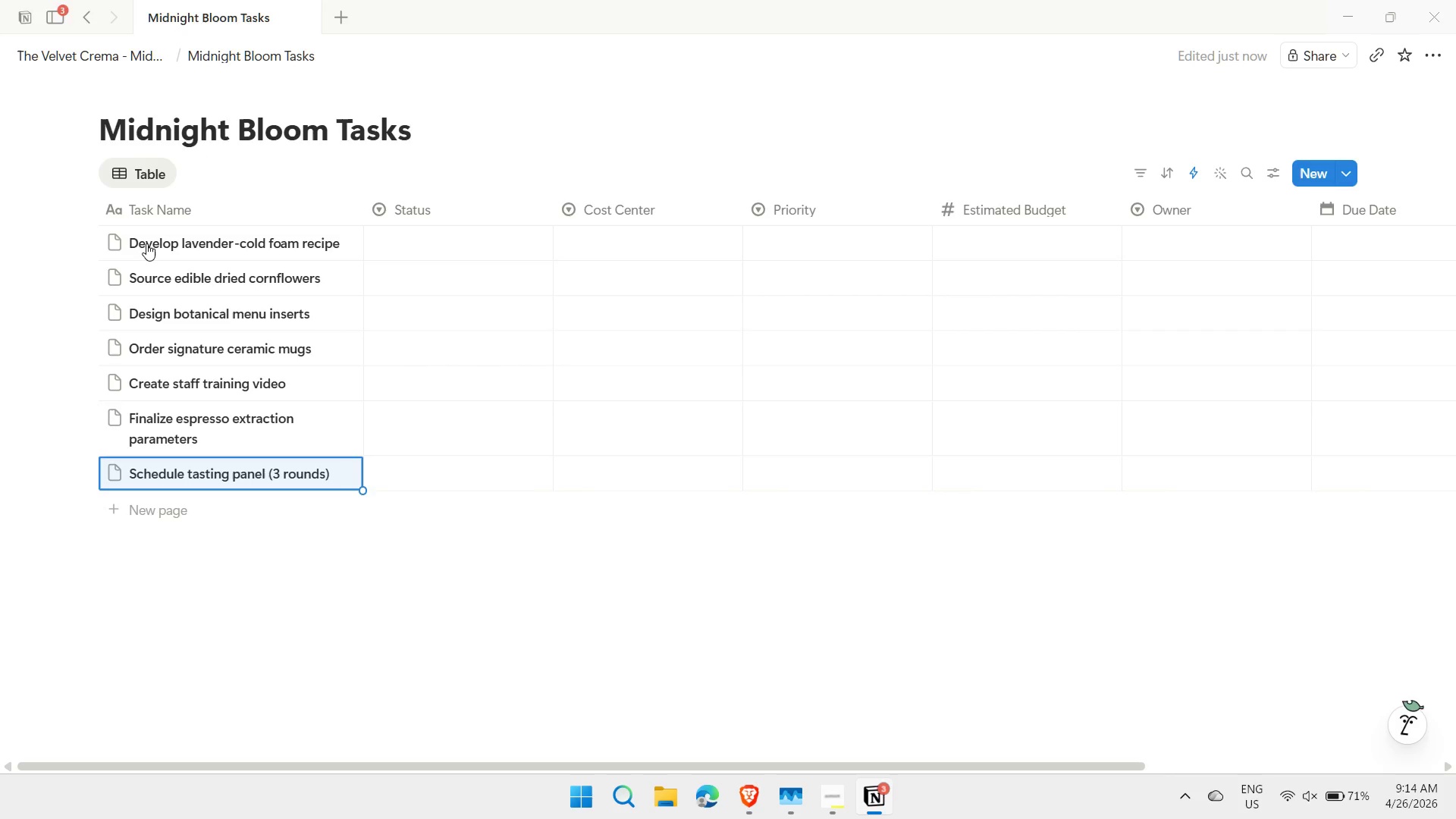 
key(Shift+ShiftLeft)
 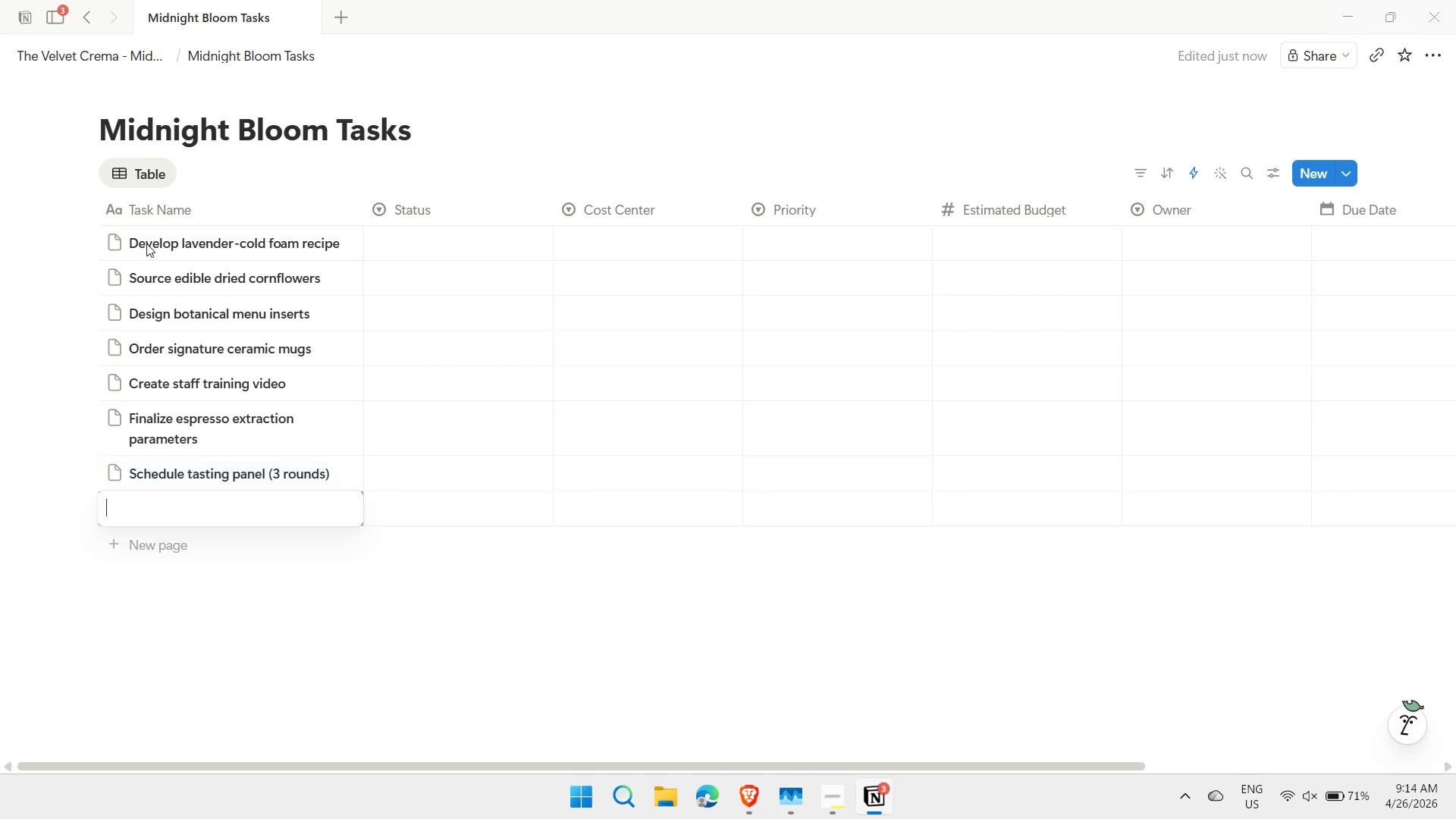 
key(Shift+Enter)
 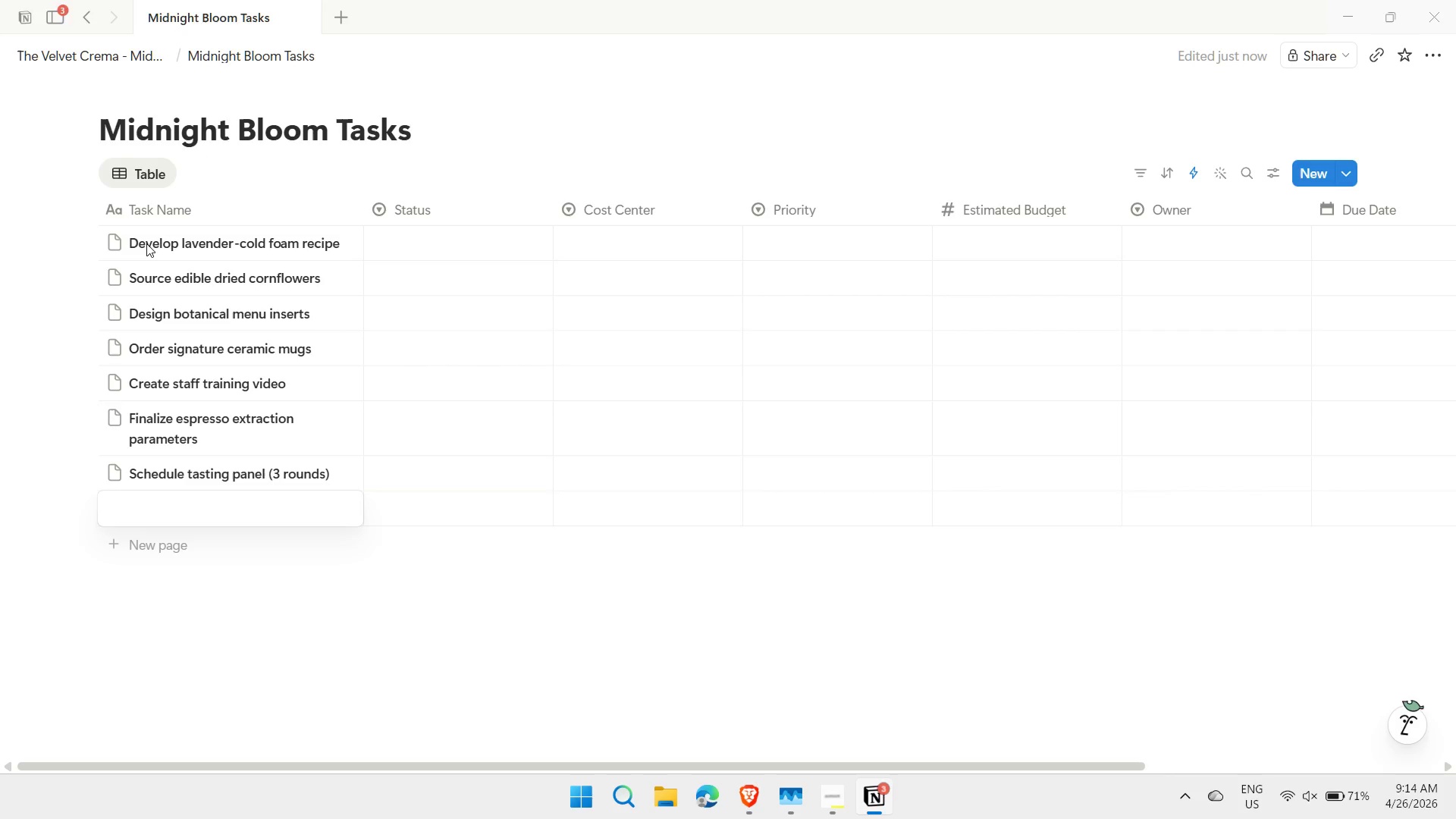 
type(print floor signage ))
key(Backspace)
type(*)
key(Backspace)
type((A-frame))
 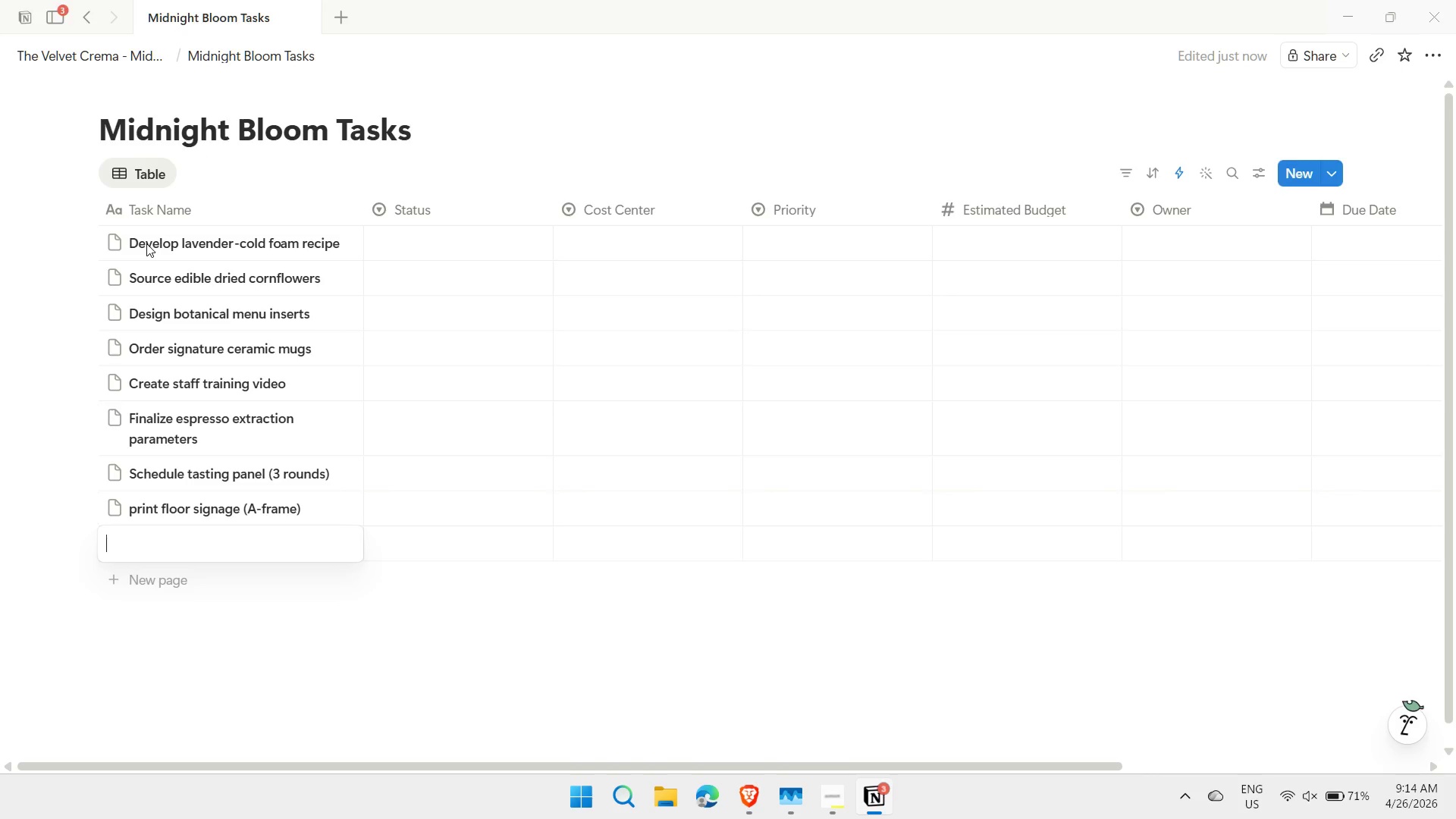 
 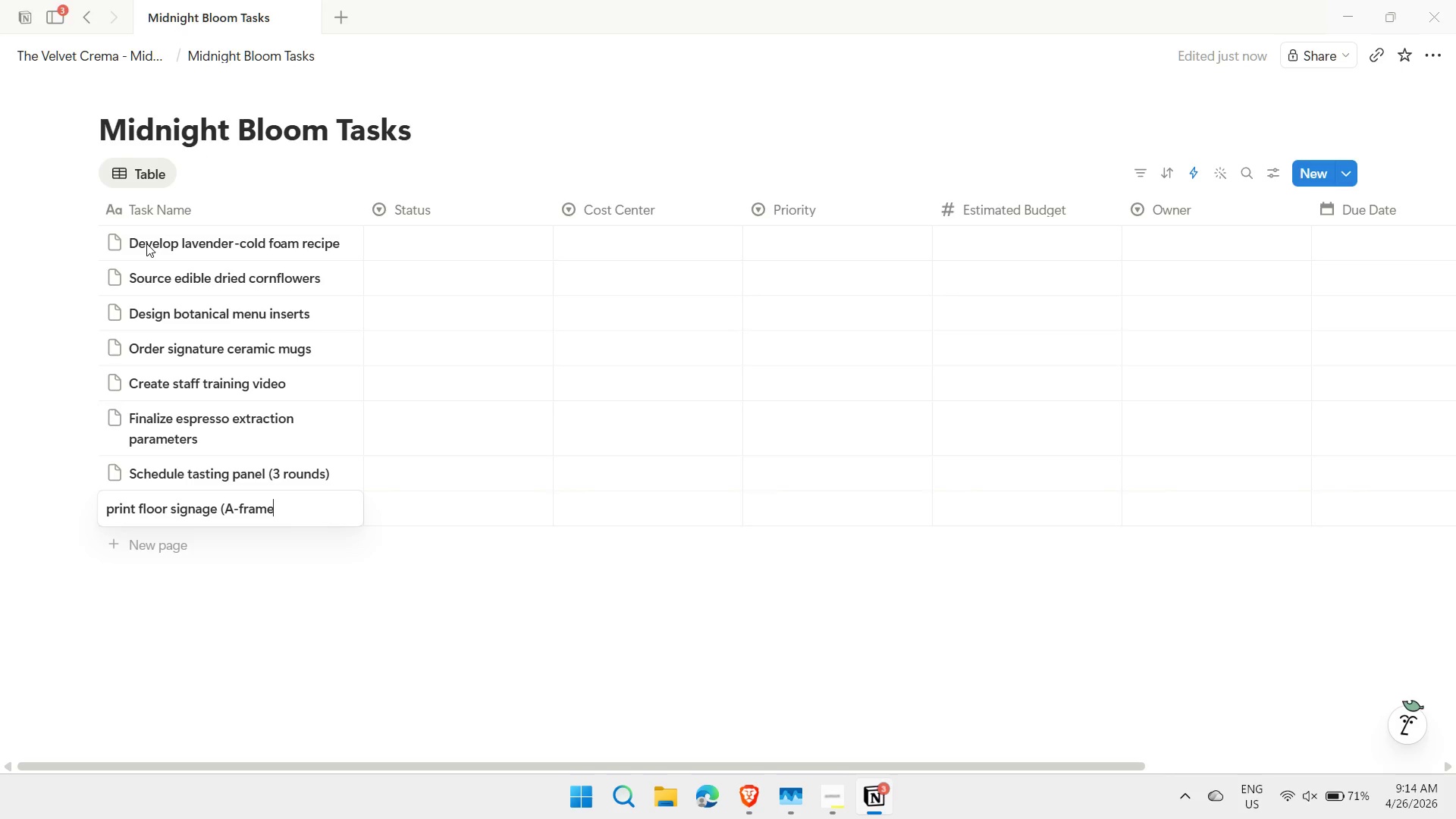 
key(Shift+Enter)
 